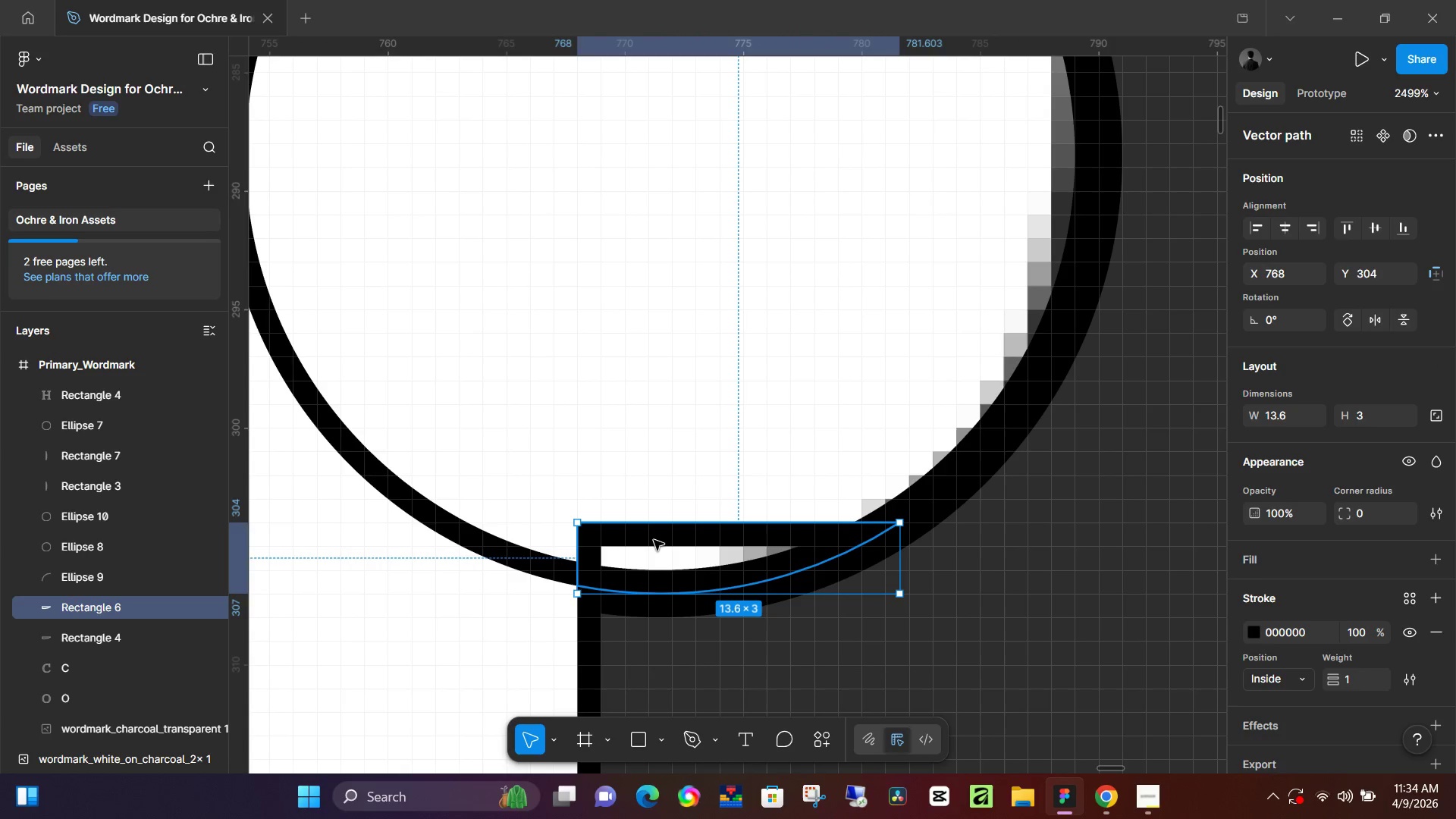 
double_click([654, 540])
 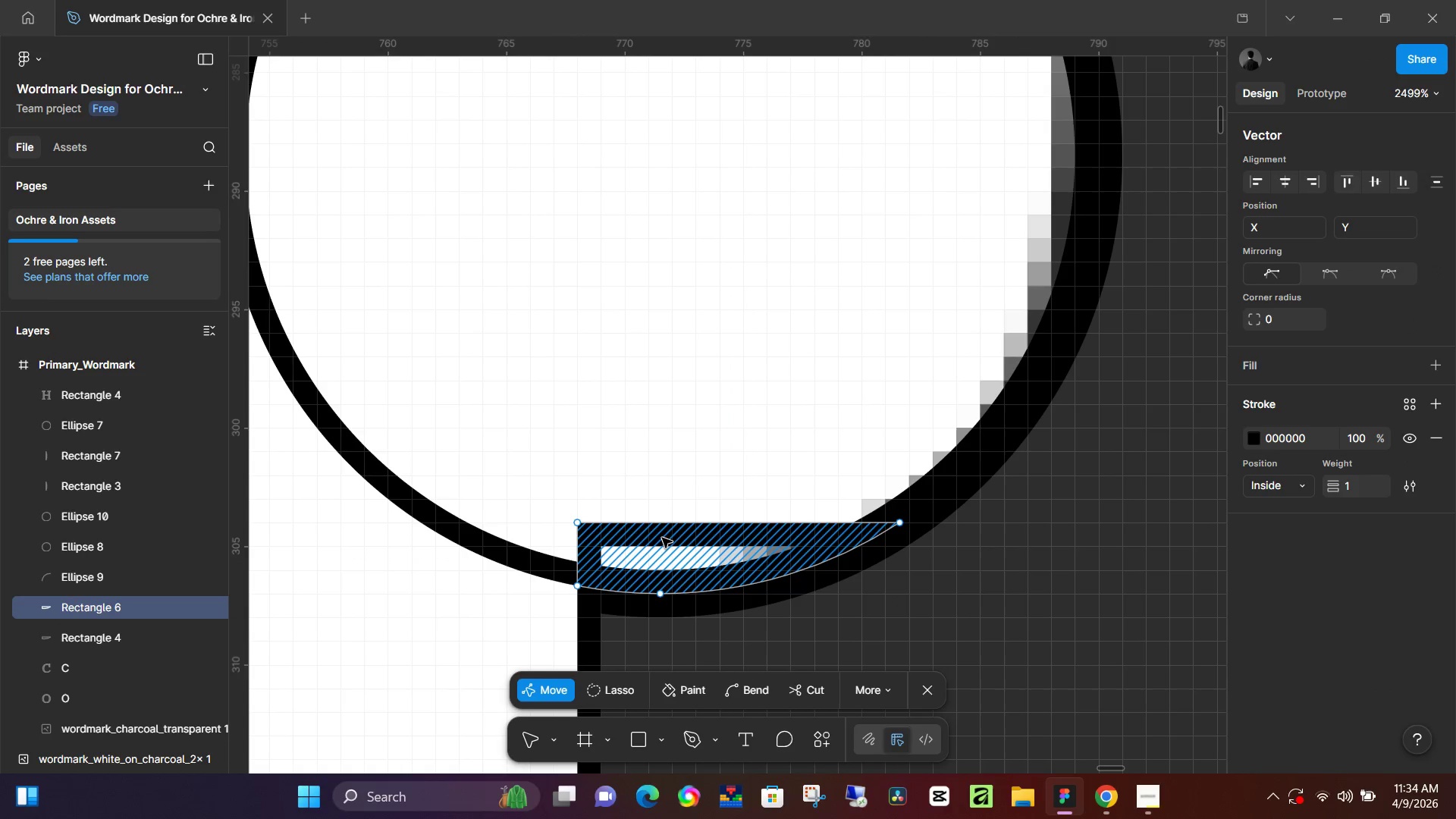 
left_click_drag(start_coordinate=[663, 538], to_coordinate=[627, 390])
 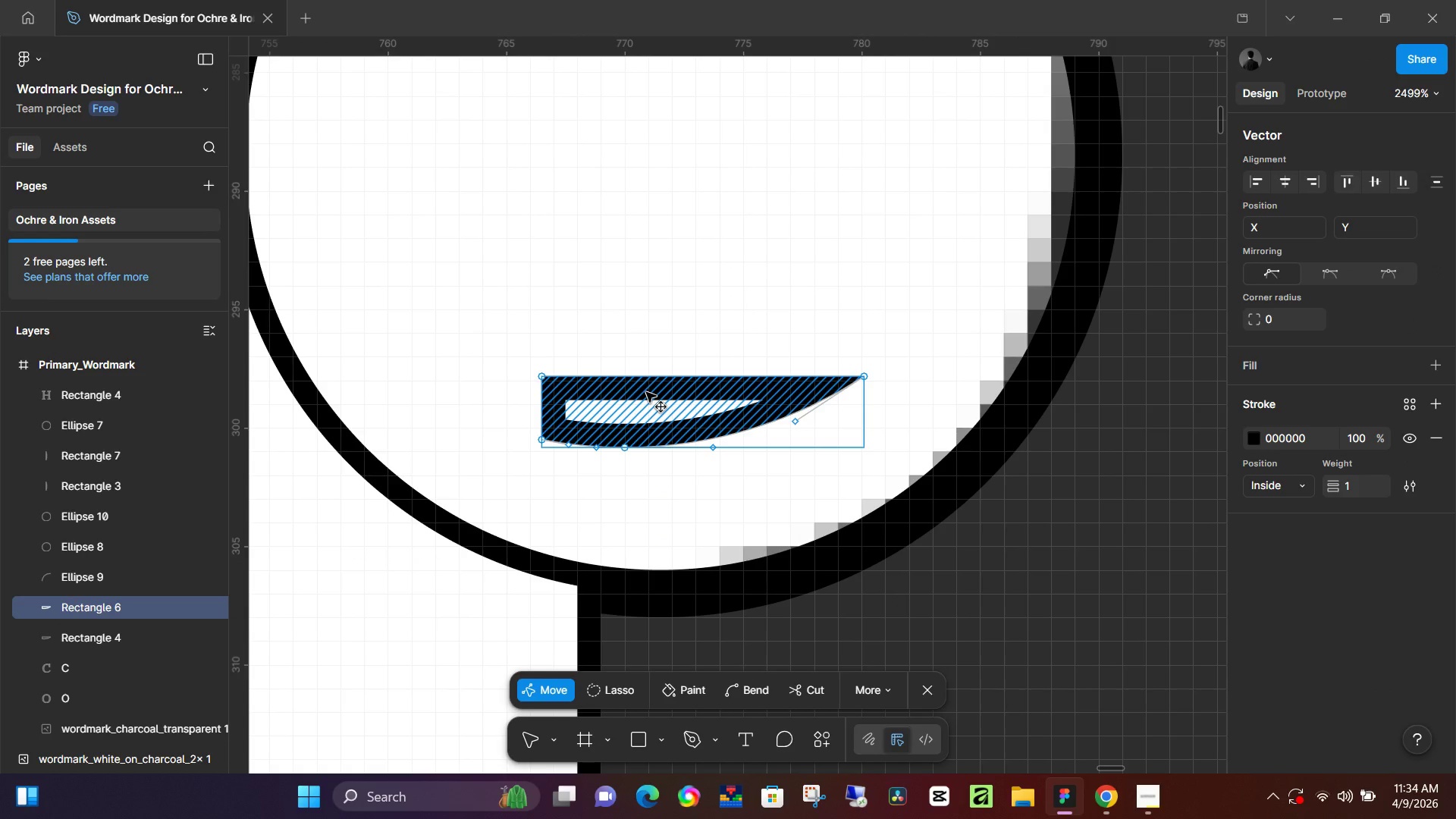 
key(Backspace)
 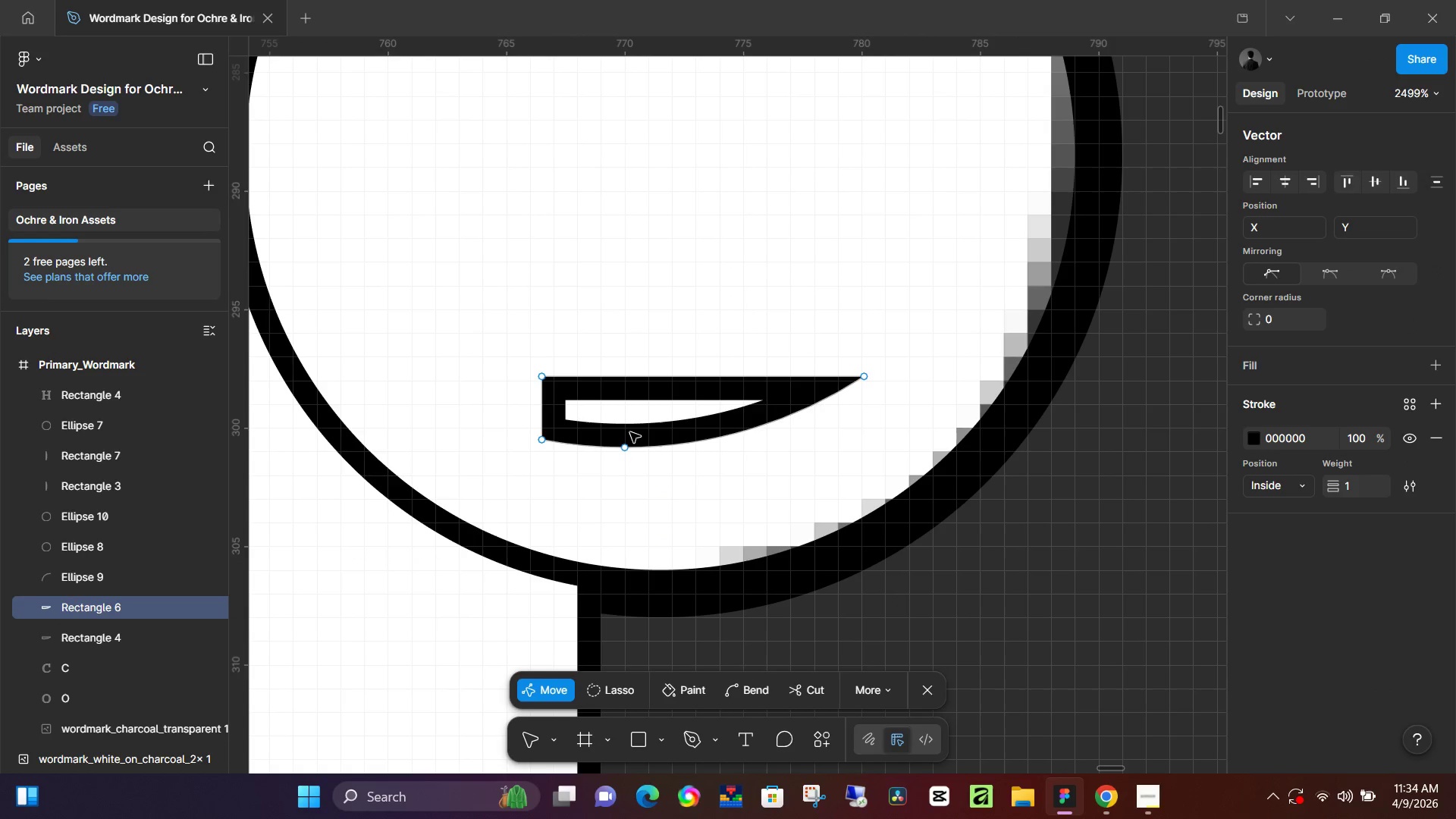 
double_click([634, 434])
 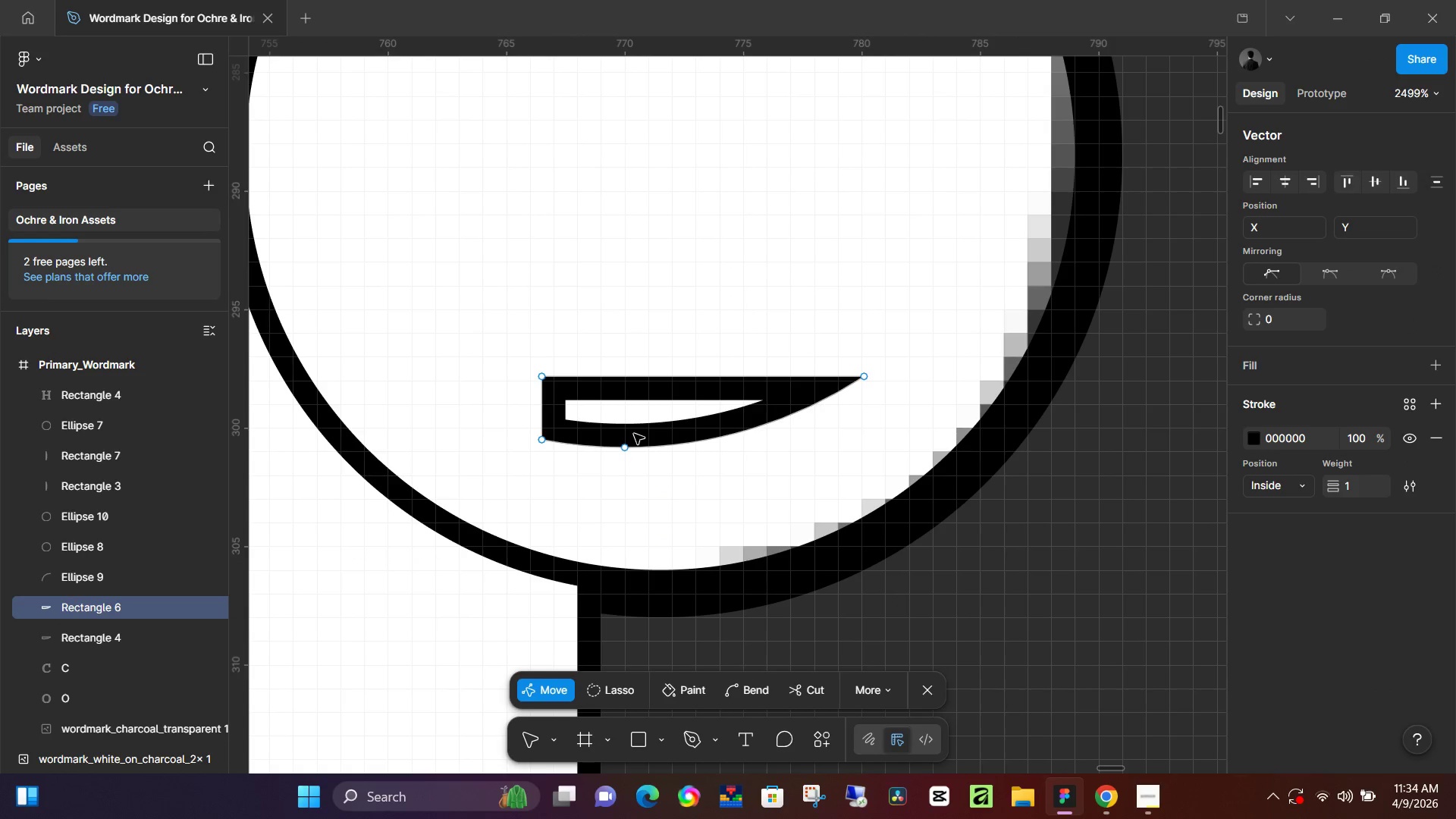 
triple_click([634, 434])
 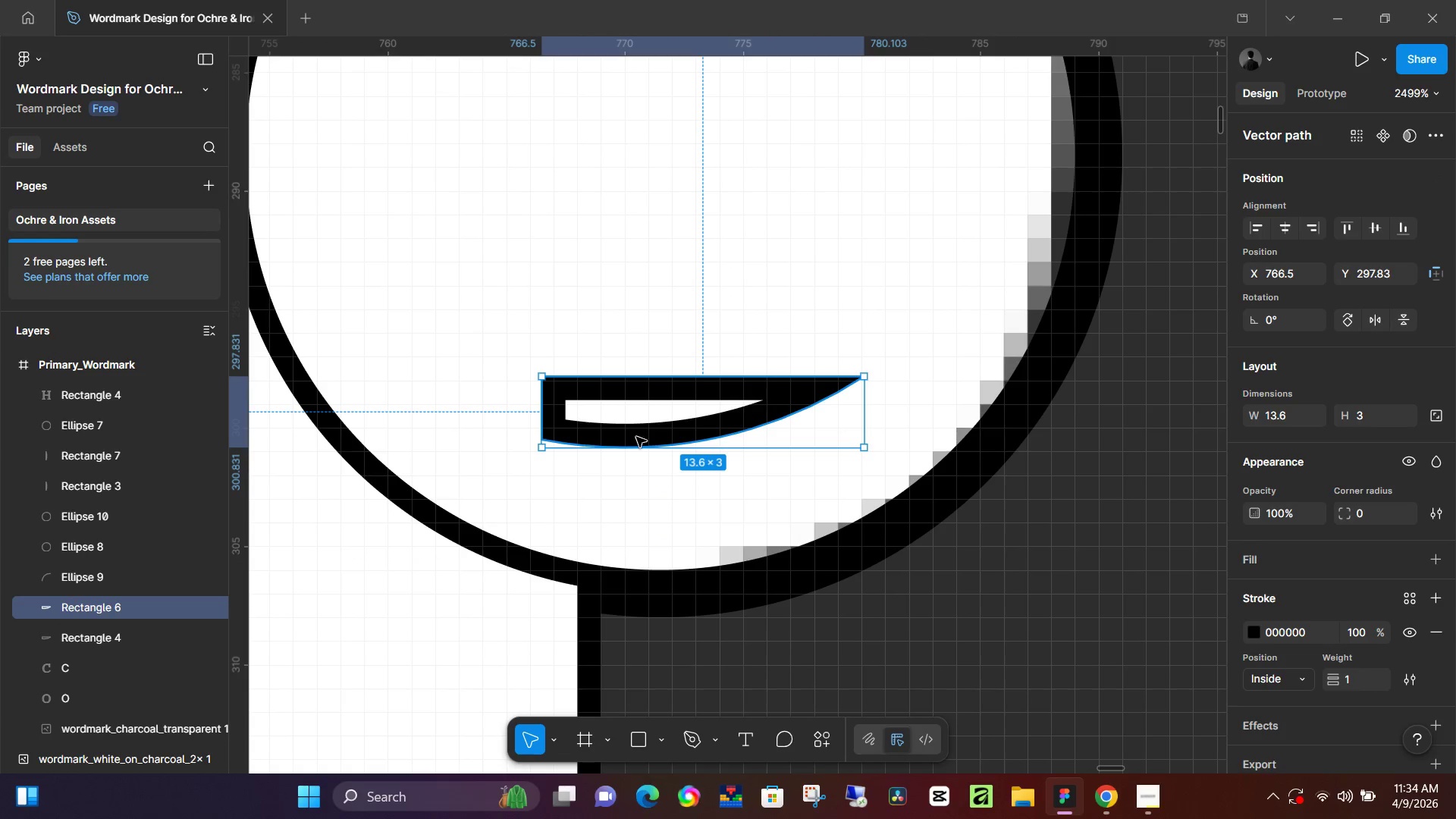 
key(Backspace)
 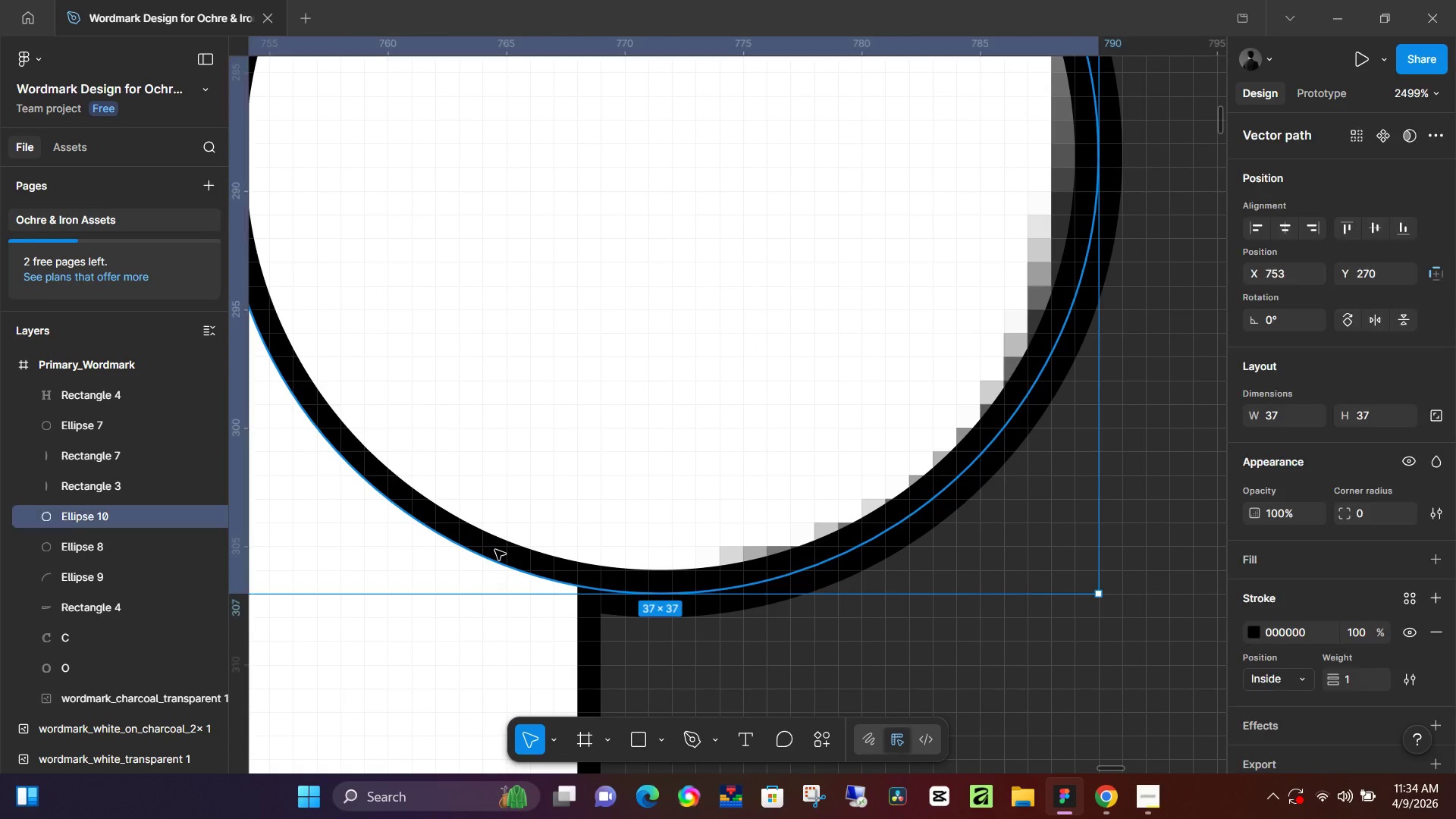 
double_click([495, 550])
 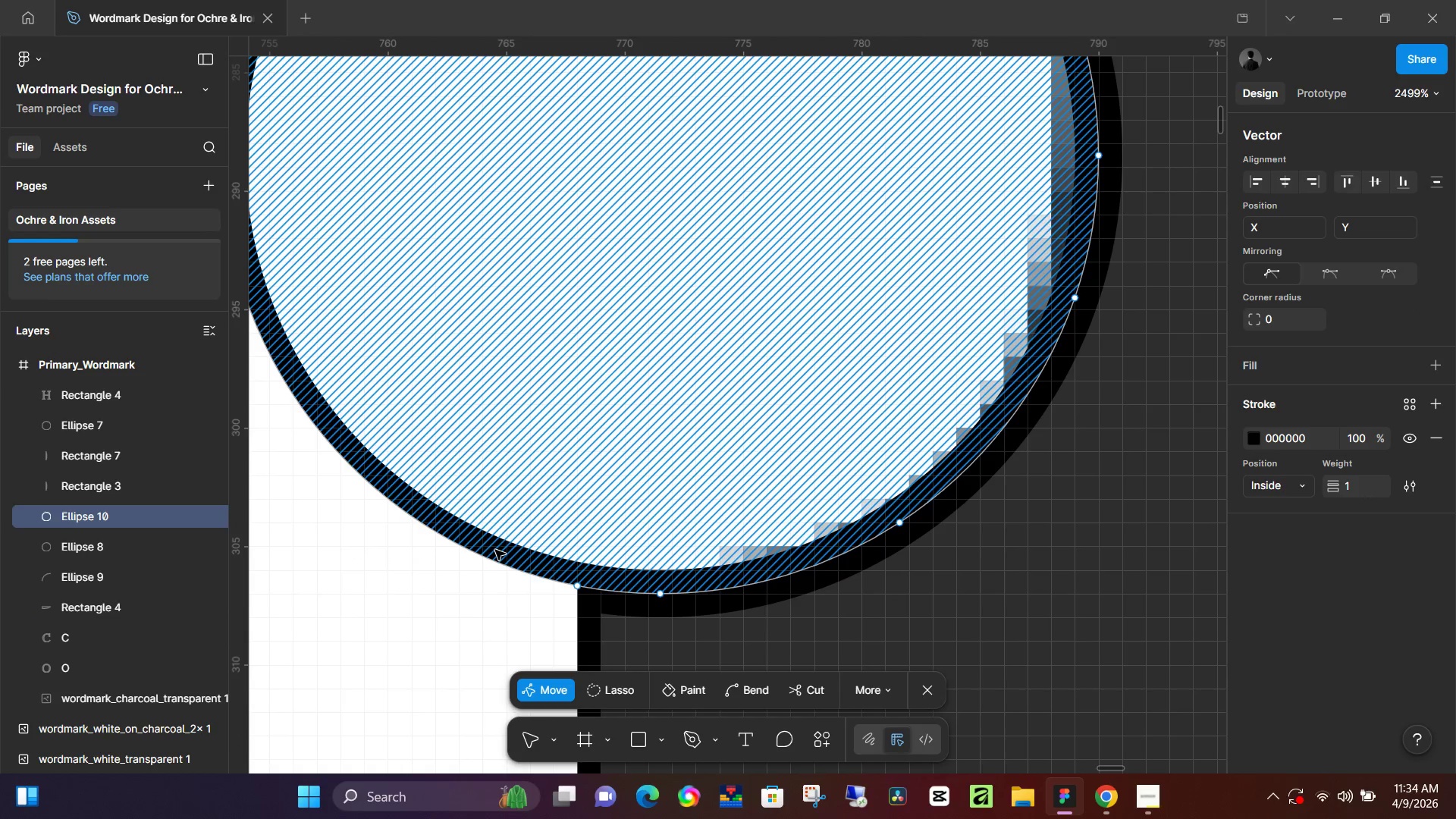 
key(Backspace)
 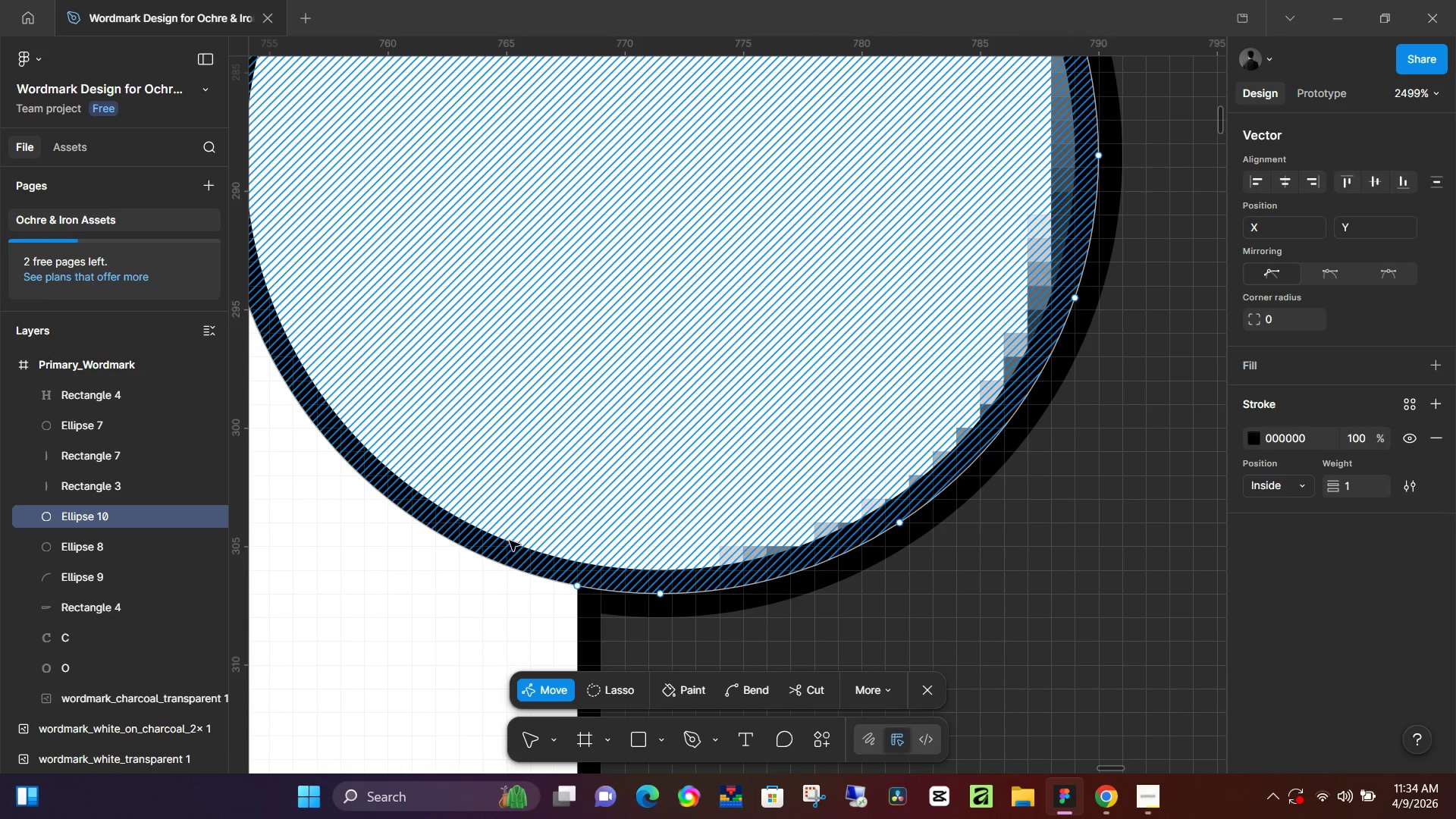 
left_click_drag(start_coordinate=[503, 556], to_coordinate=[588, 439])
 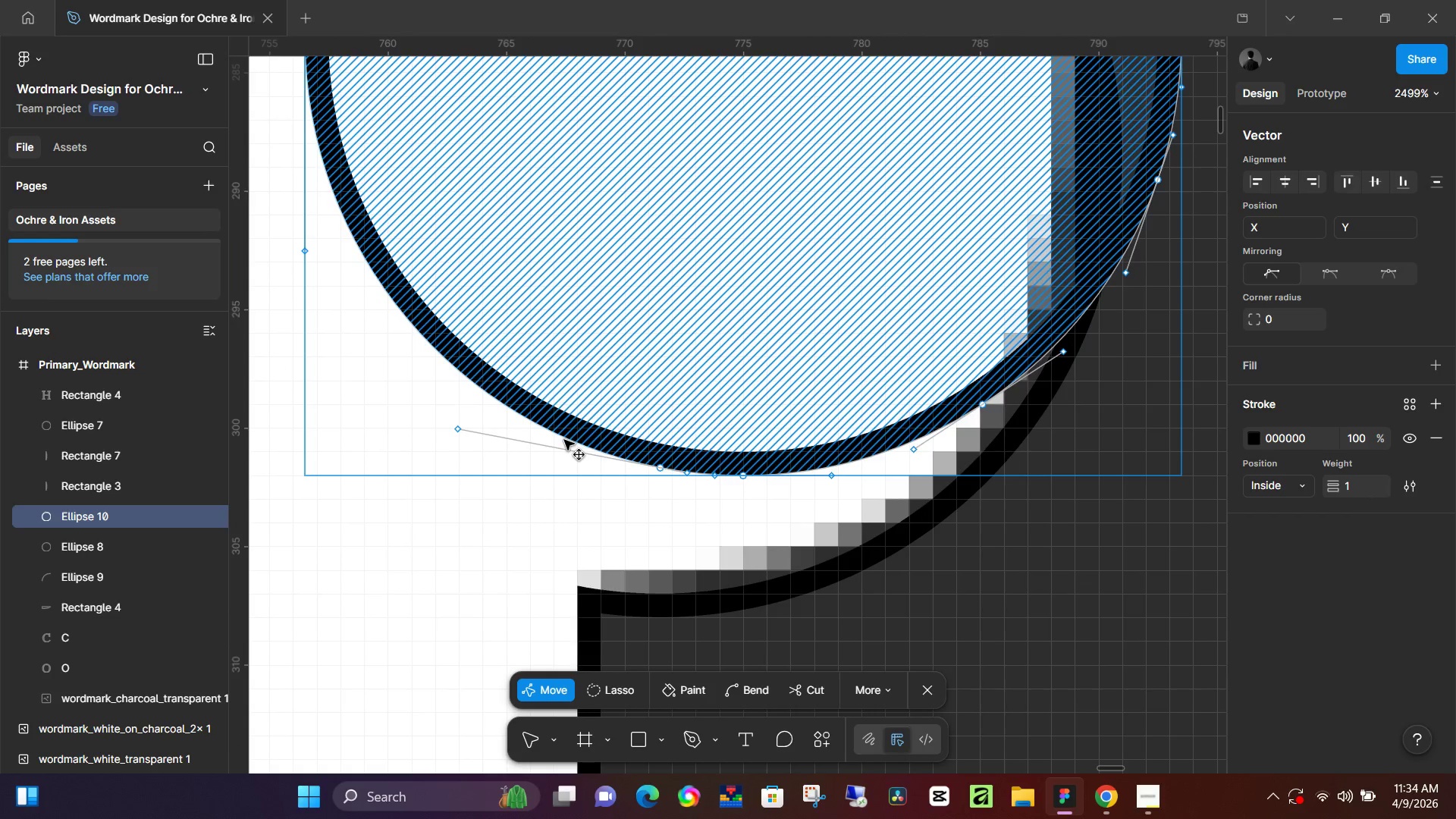 
key(Backspace)
 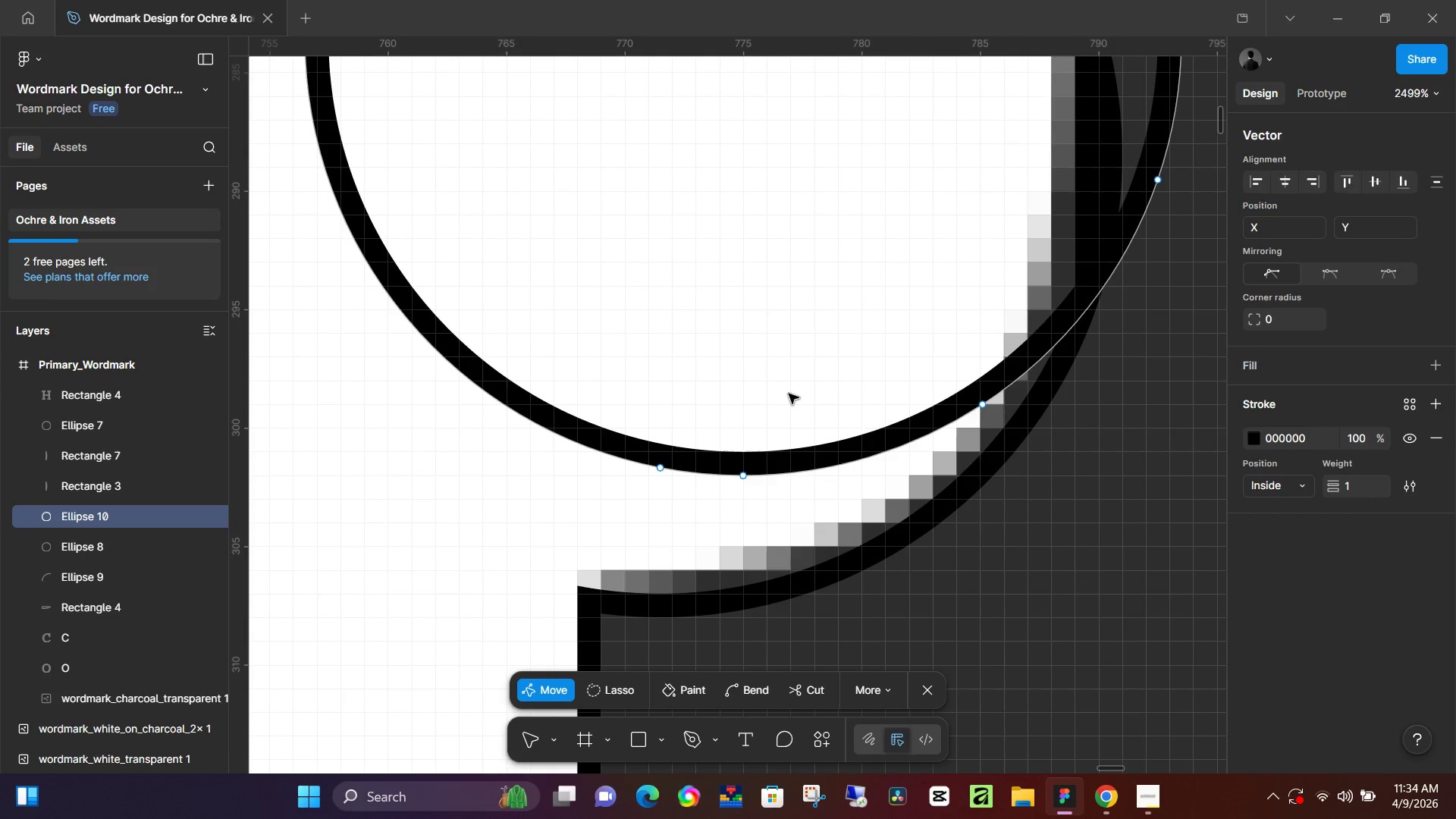 
hold_key(key=ControlLeft, duration=0.75)
scroll: coordinate [767, 421], scroll_direction: down, amount: 12.0
 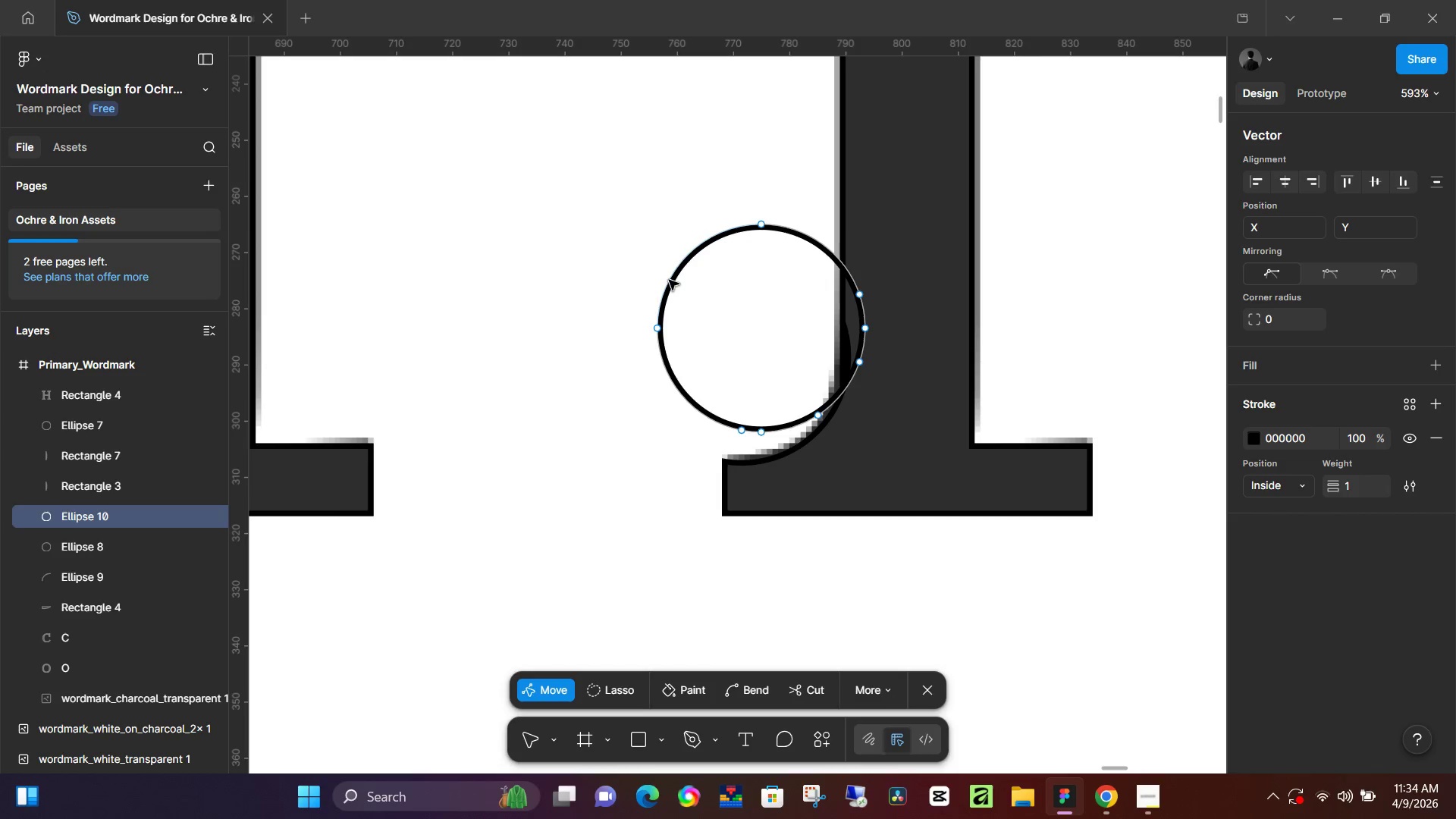 
left_click_drag(start_coordinate=[674, 287], to_coordinate=[645, 310])
 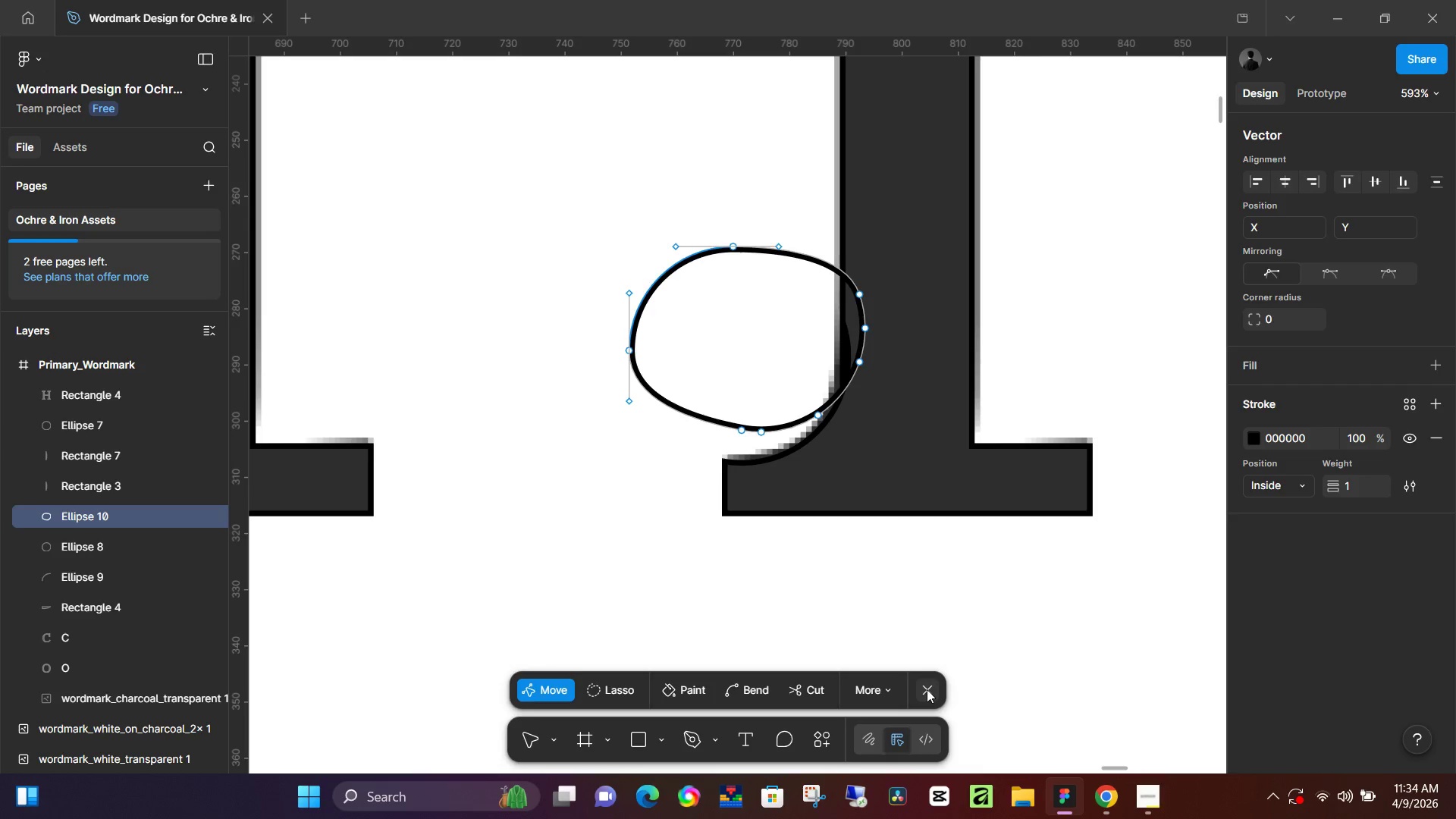 
key(Backspace)
 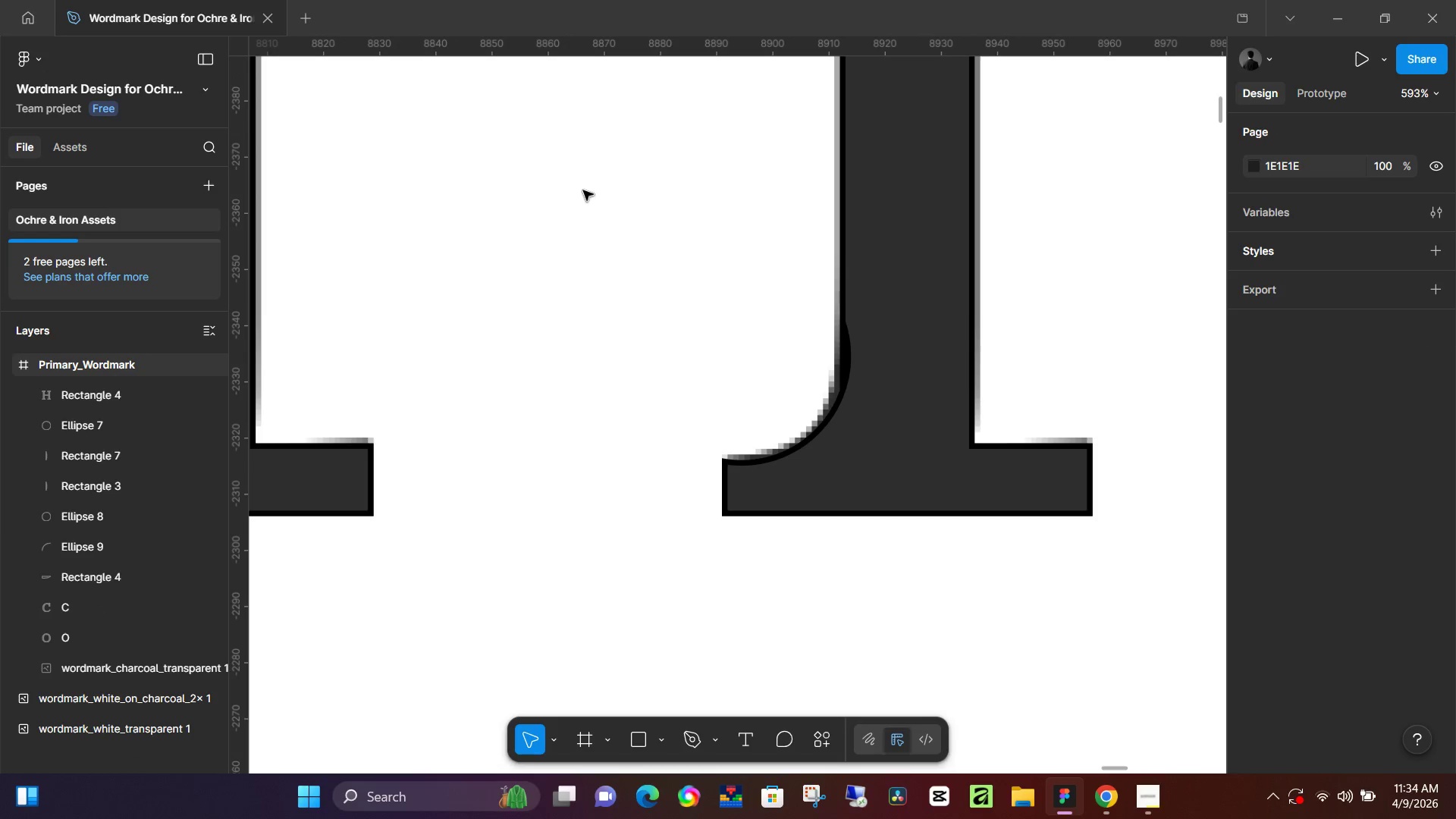 
hold_key(key=ControlLeft, duration=1.5)
scroll: coordinate [870, 331], scroll_direction: up, amount: 14.0
 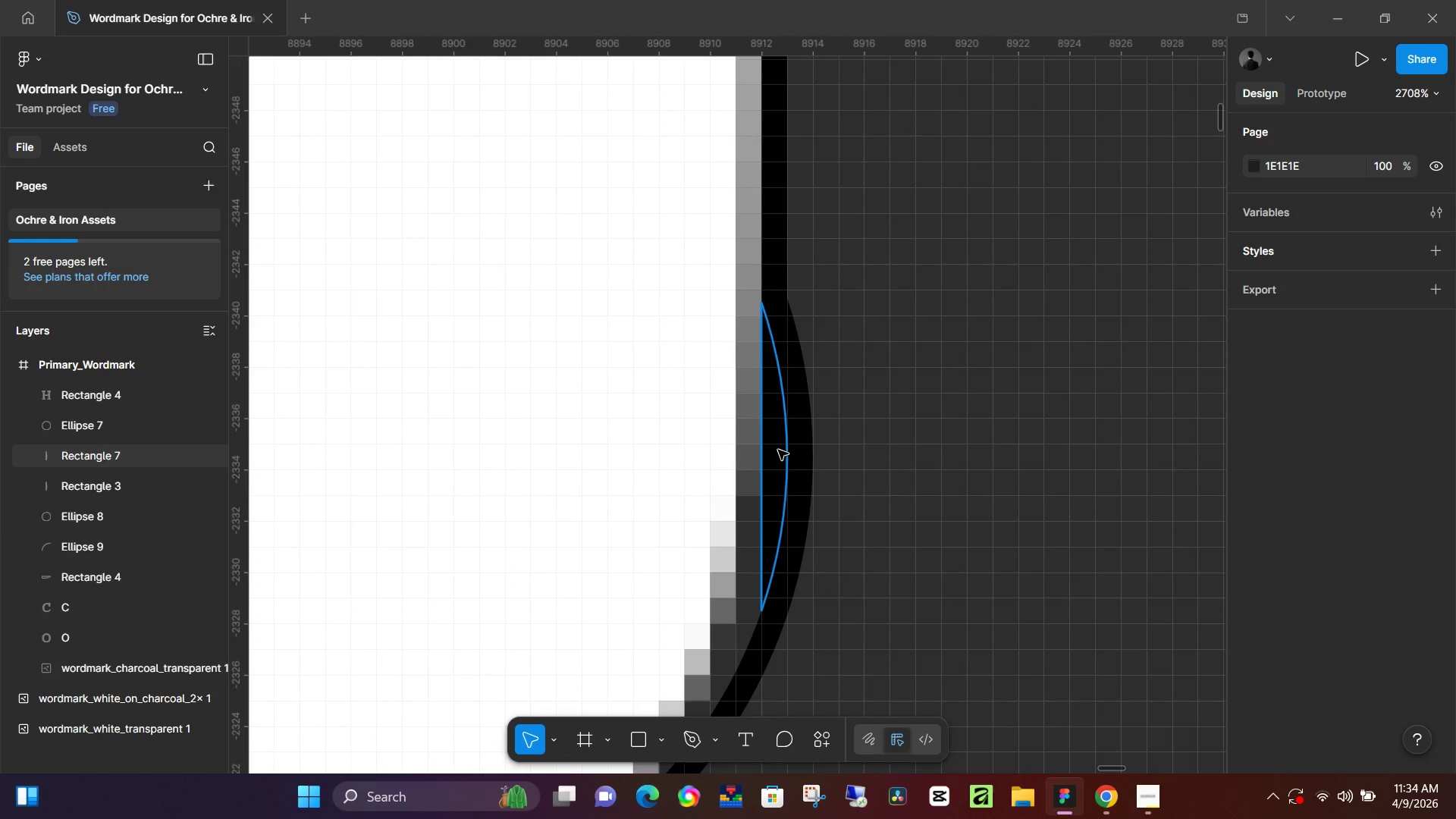 
double_click([778, 450])
 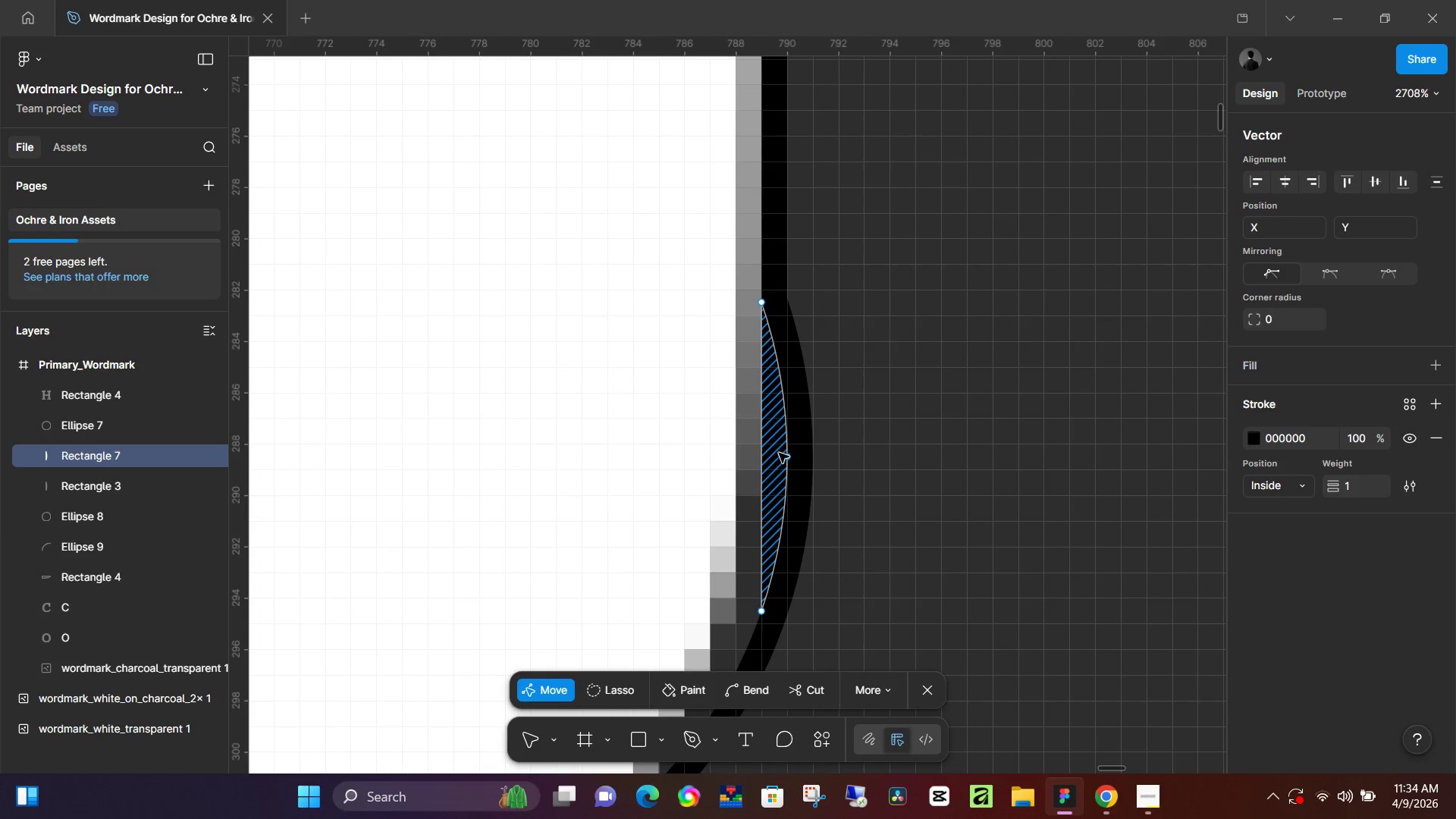 
key(Backspace)
 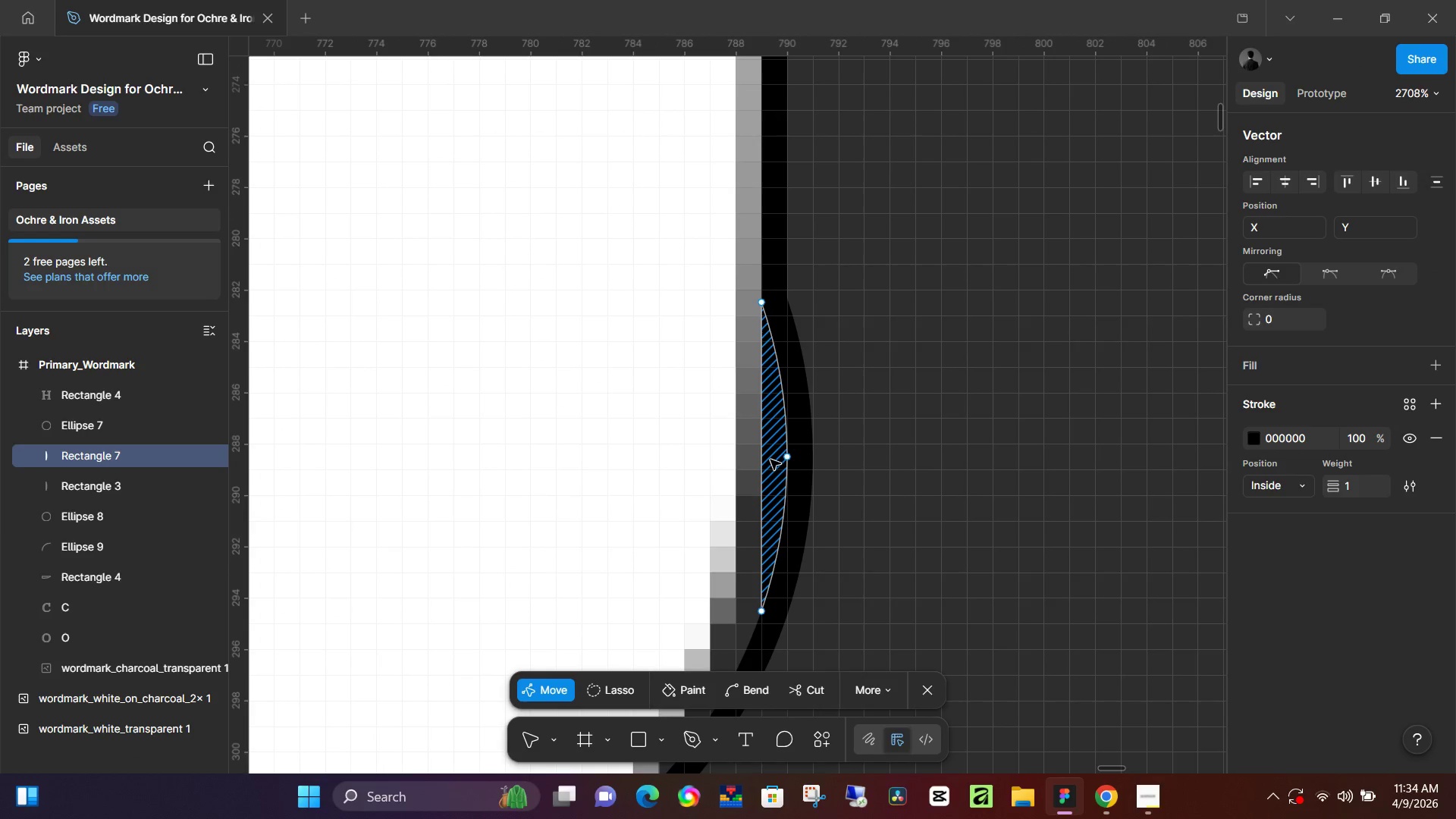 
left_click_drag(start_coordinate=[770, 460], to_coordinate=[767, 462])
 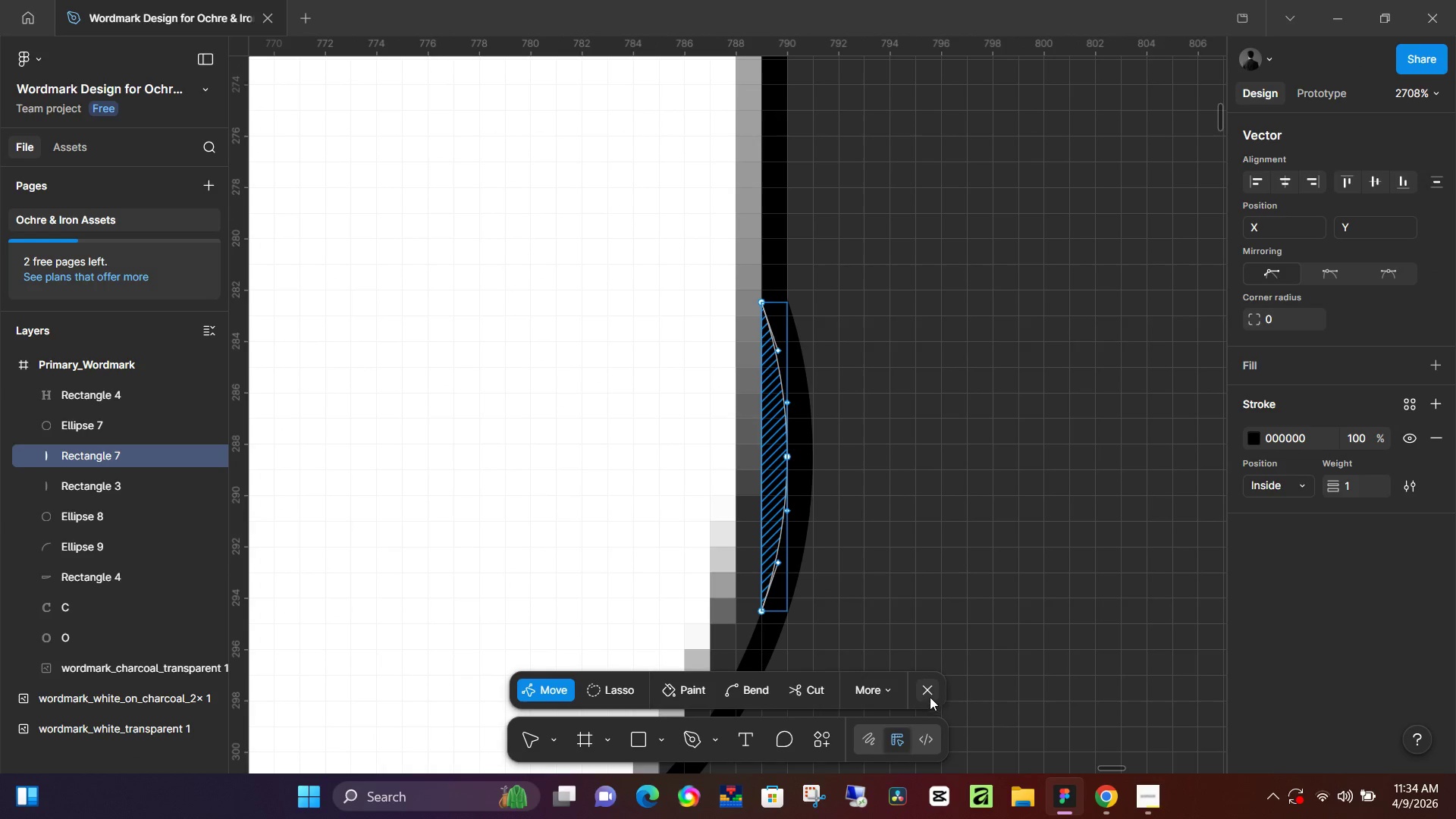 
double_click([930, 692])
 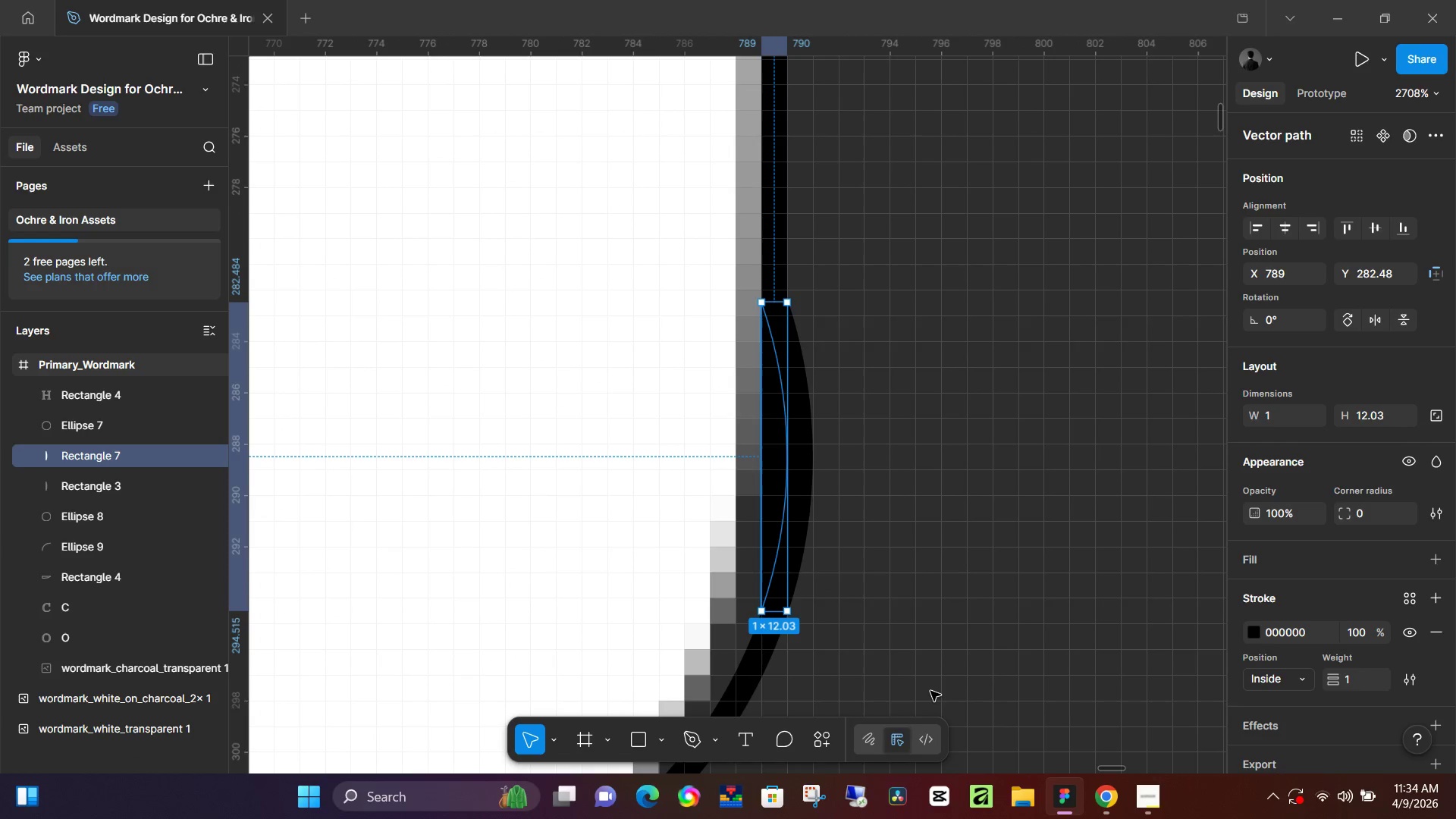 
key(Backspace)
 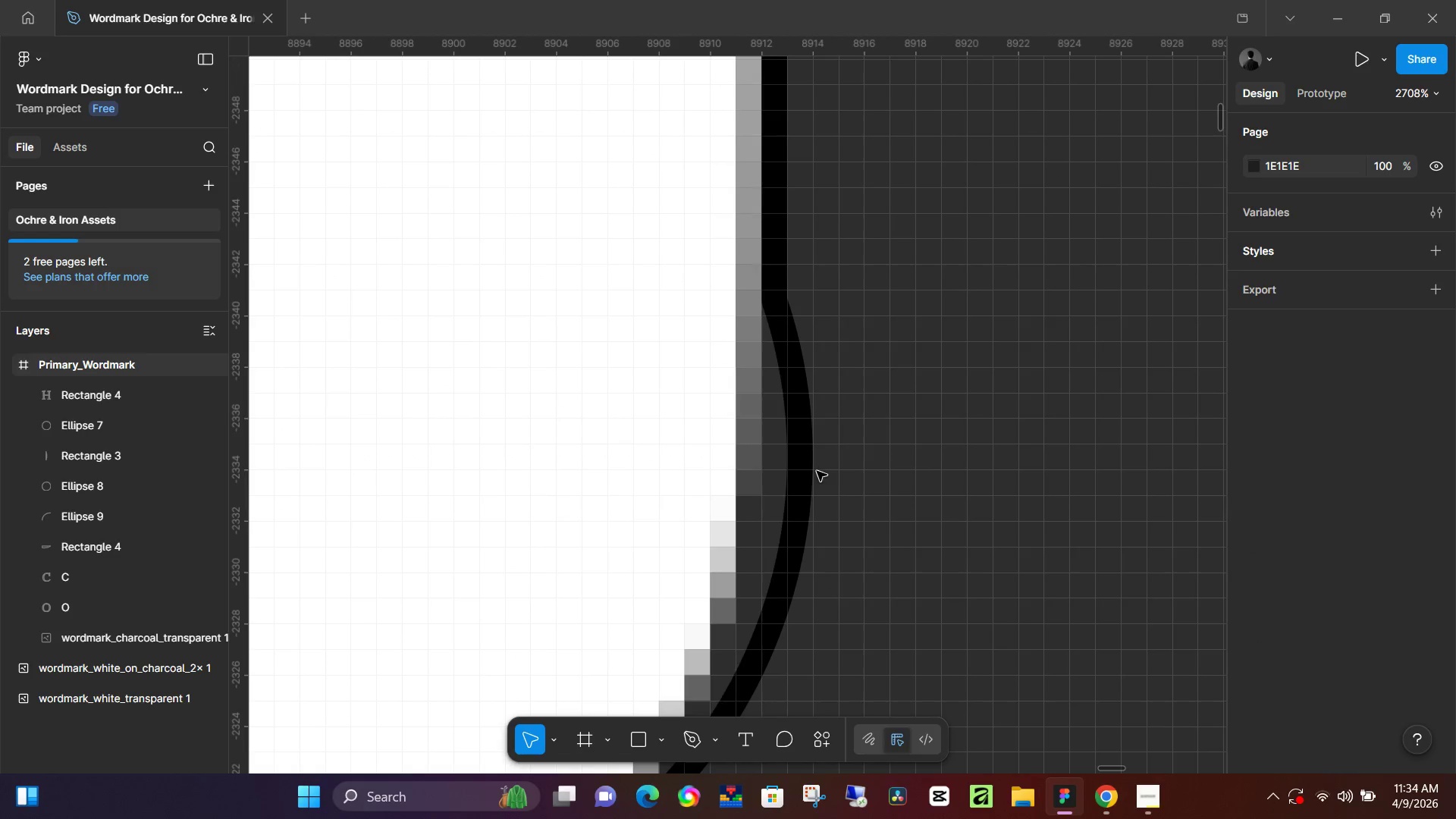 
hold_key(key=ControlLeft, duration=1.05)
scroll: coordinate [968, 440], scroll_direction: down, amount: 13.0
 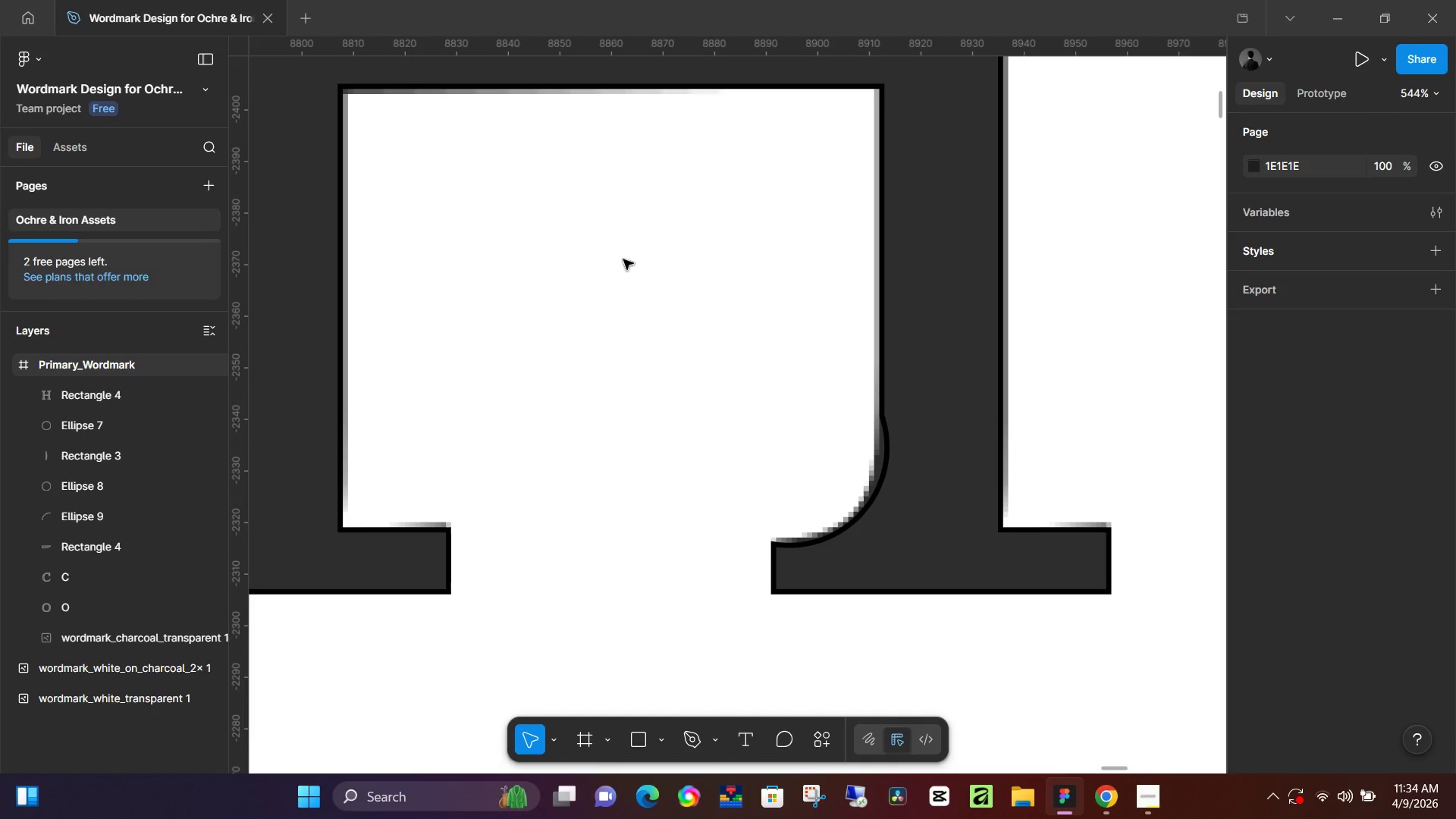 
scroll: coordinate [601, 282], scroll_direction: up, amount: 11.0
 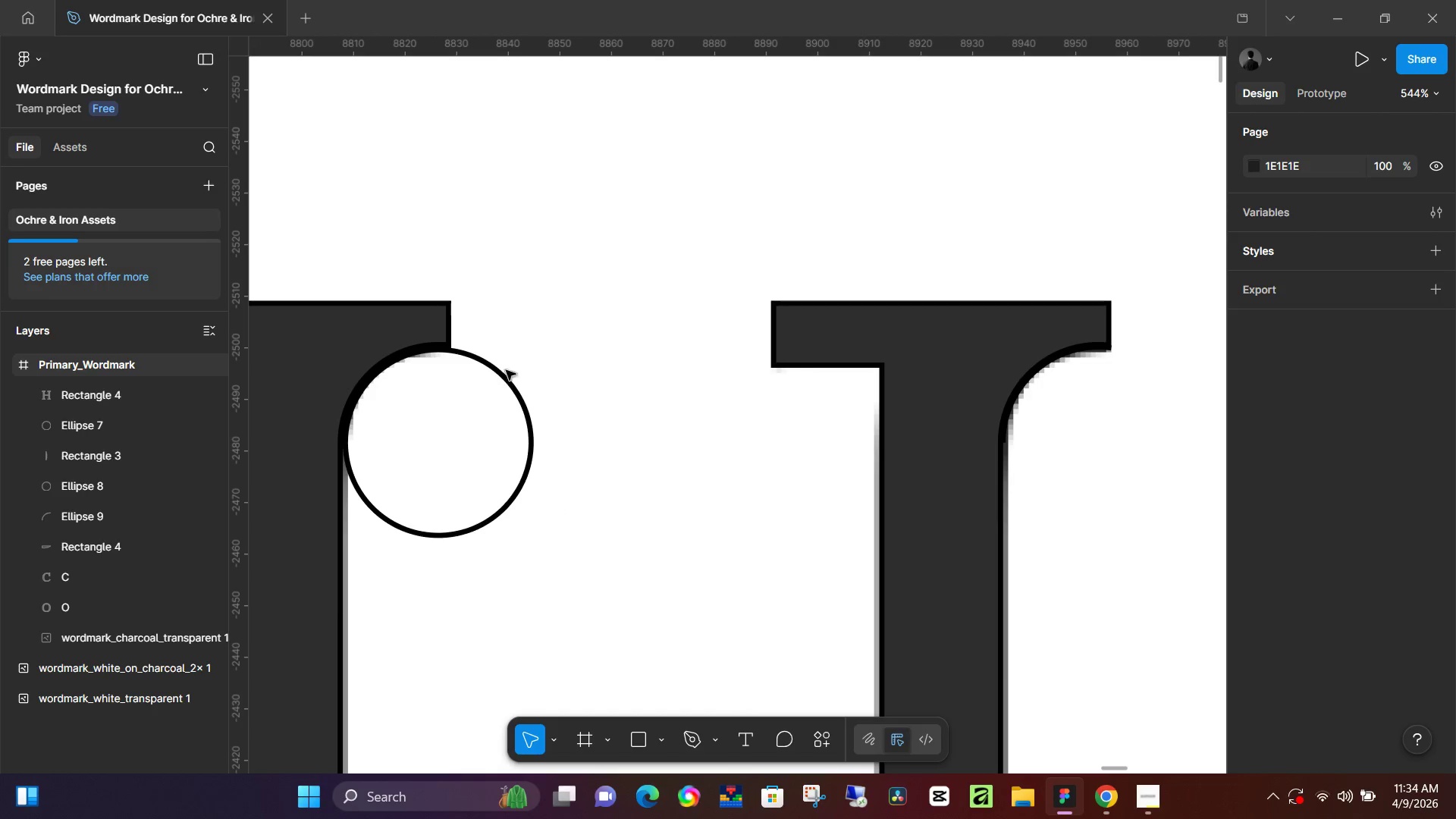 
left_click([503, 378])
 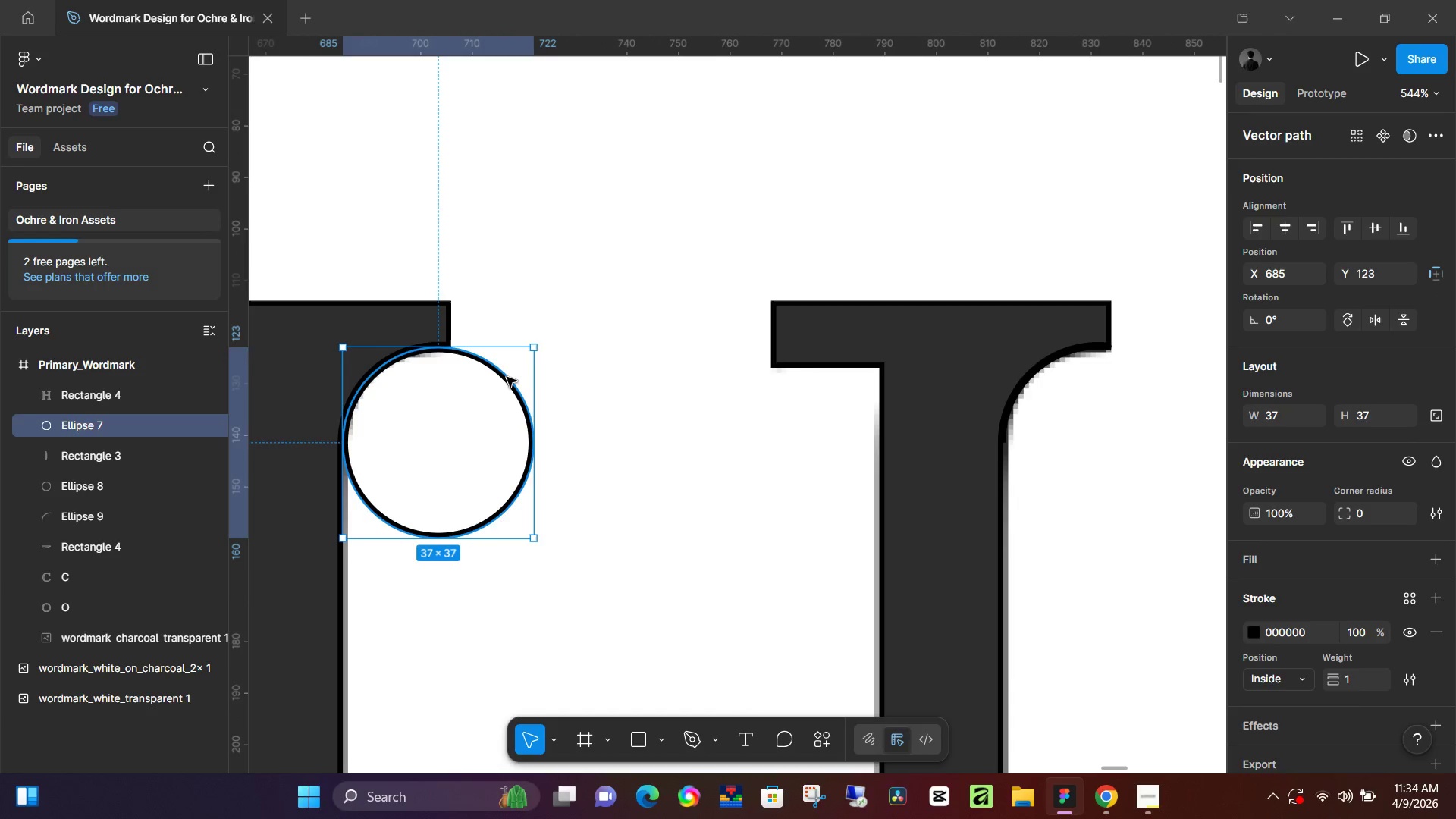 
key(Backspace)
 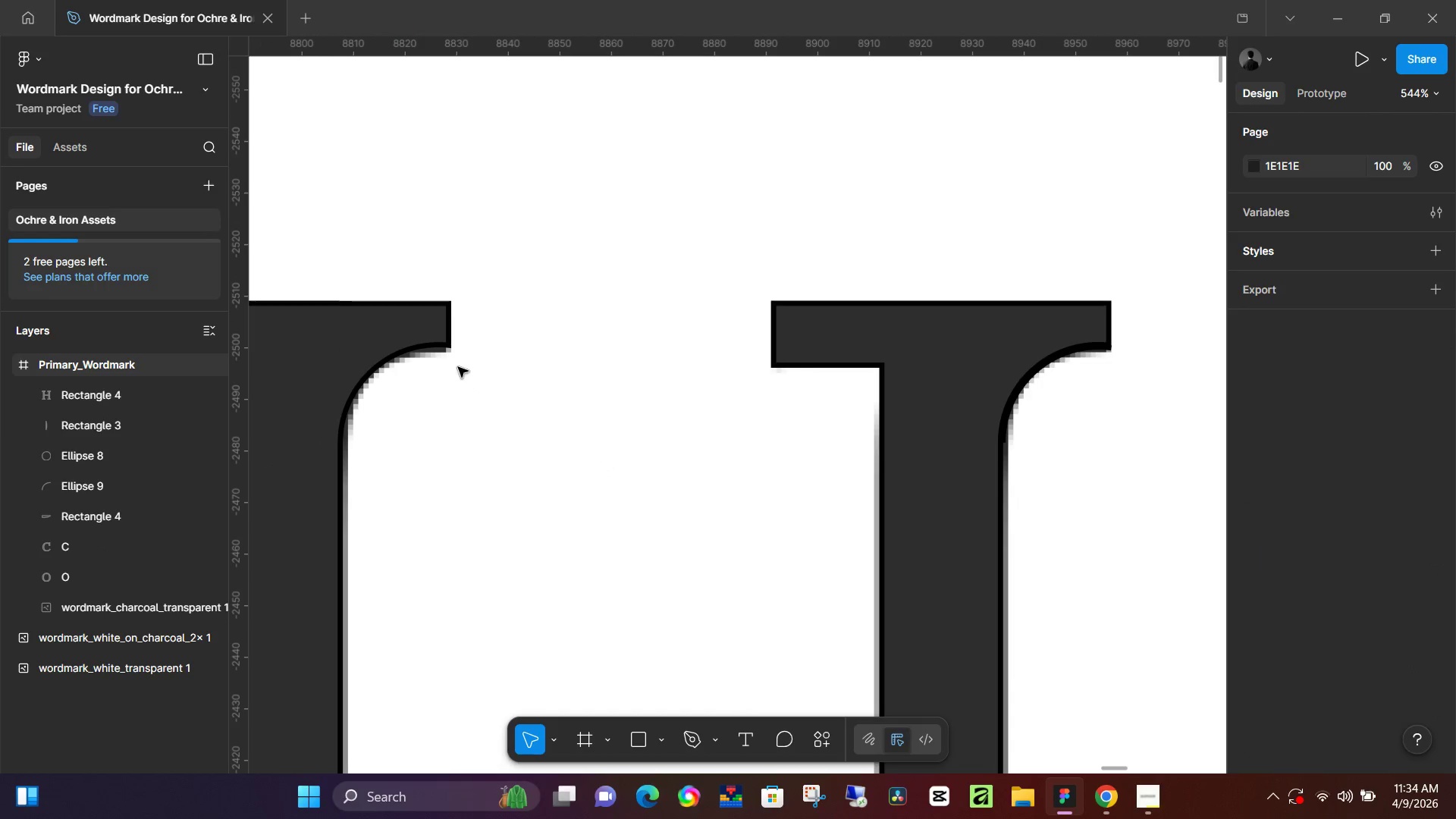 
left_click([446, 350])
 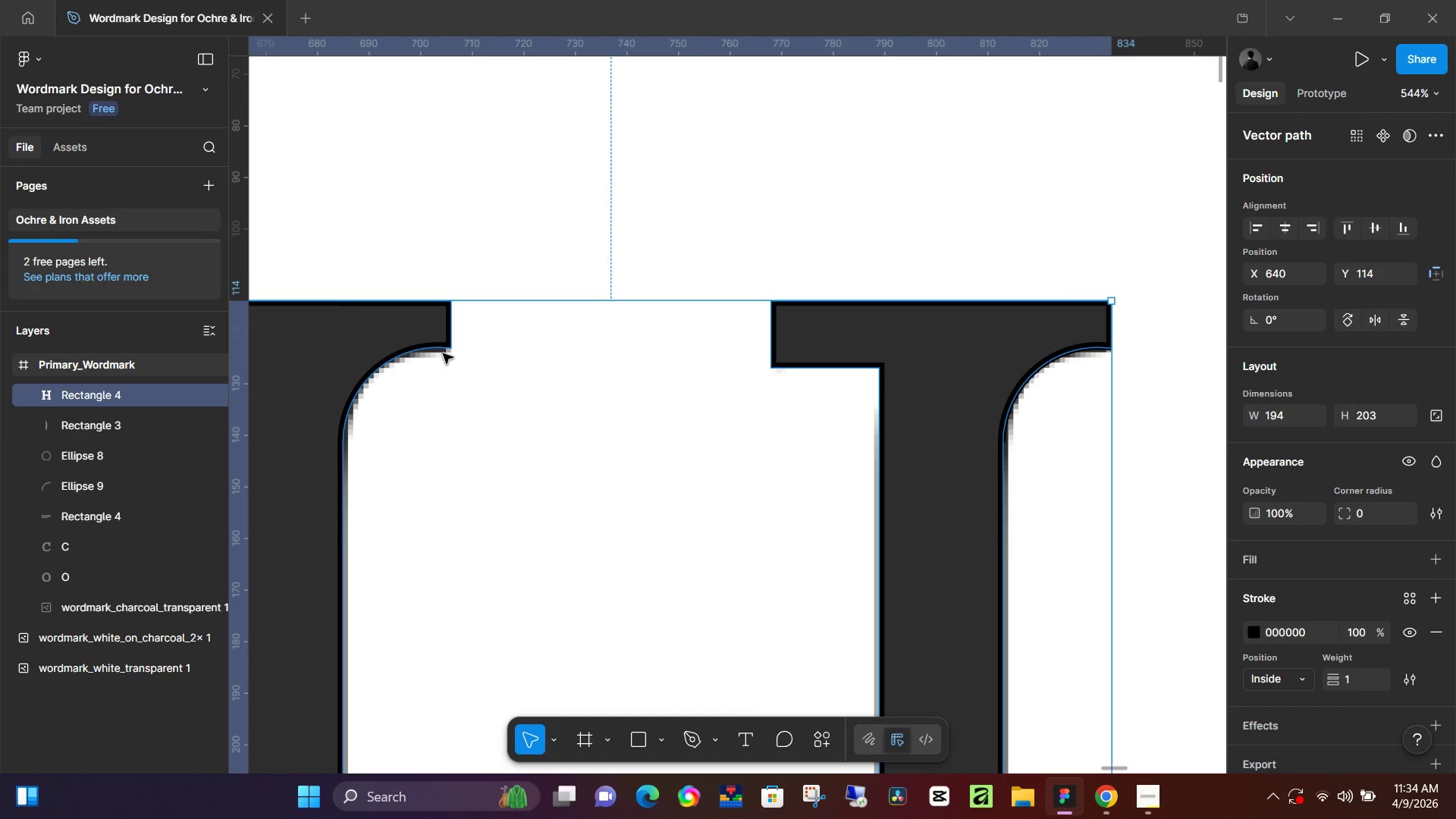 
double_click([443, 353])
 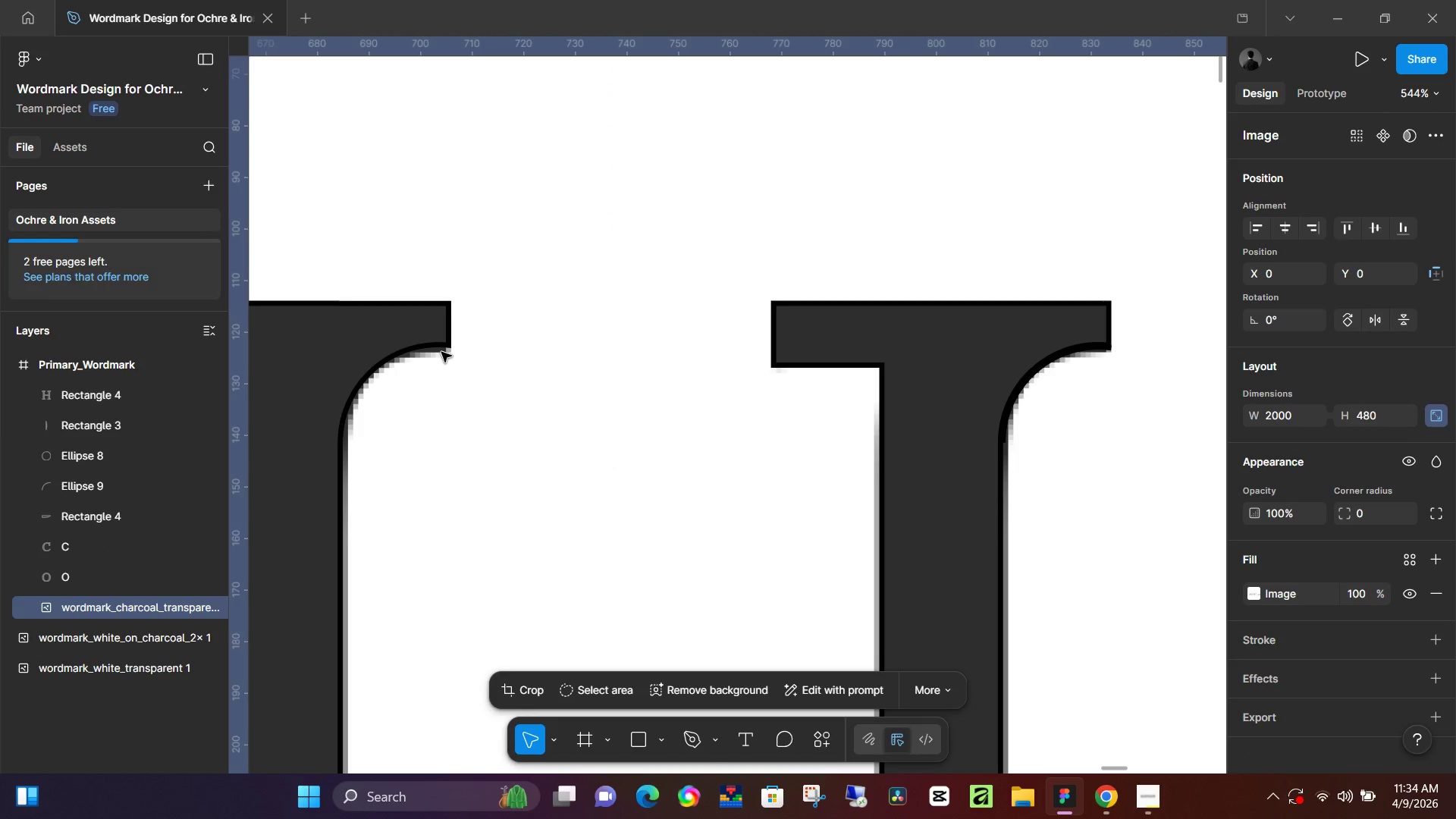 
double_click([441, 352])
 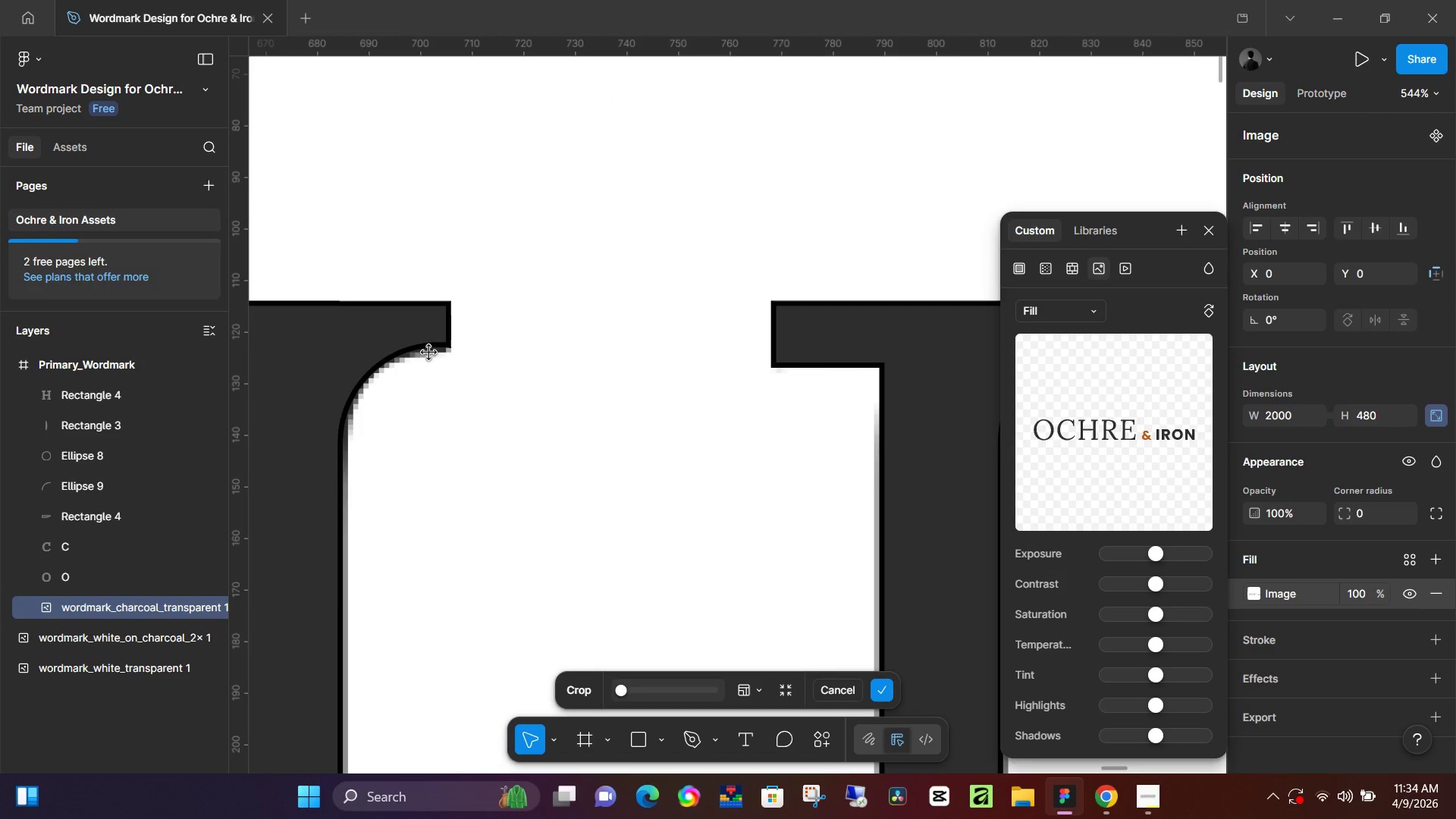 
hold_key(key=ControlLeft, duration=1.39)
 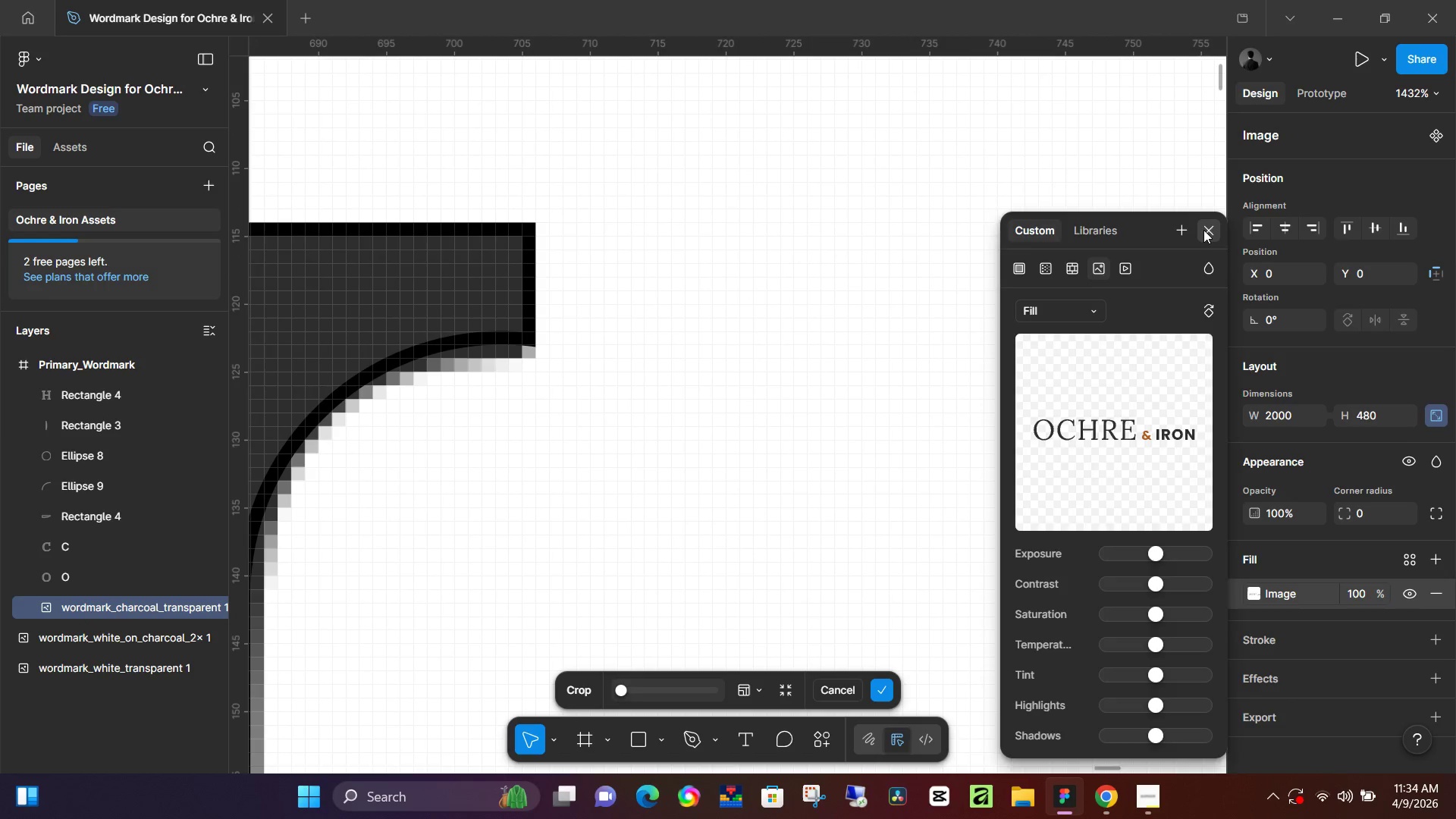 
hold_key(key=ControlLeft, duration=1.5)
 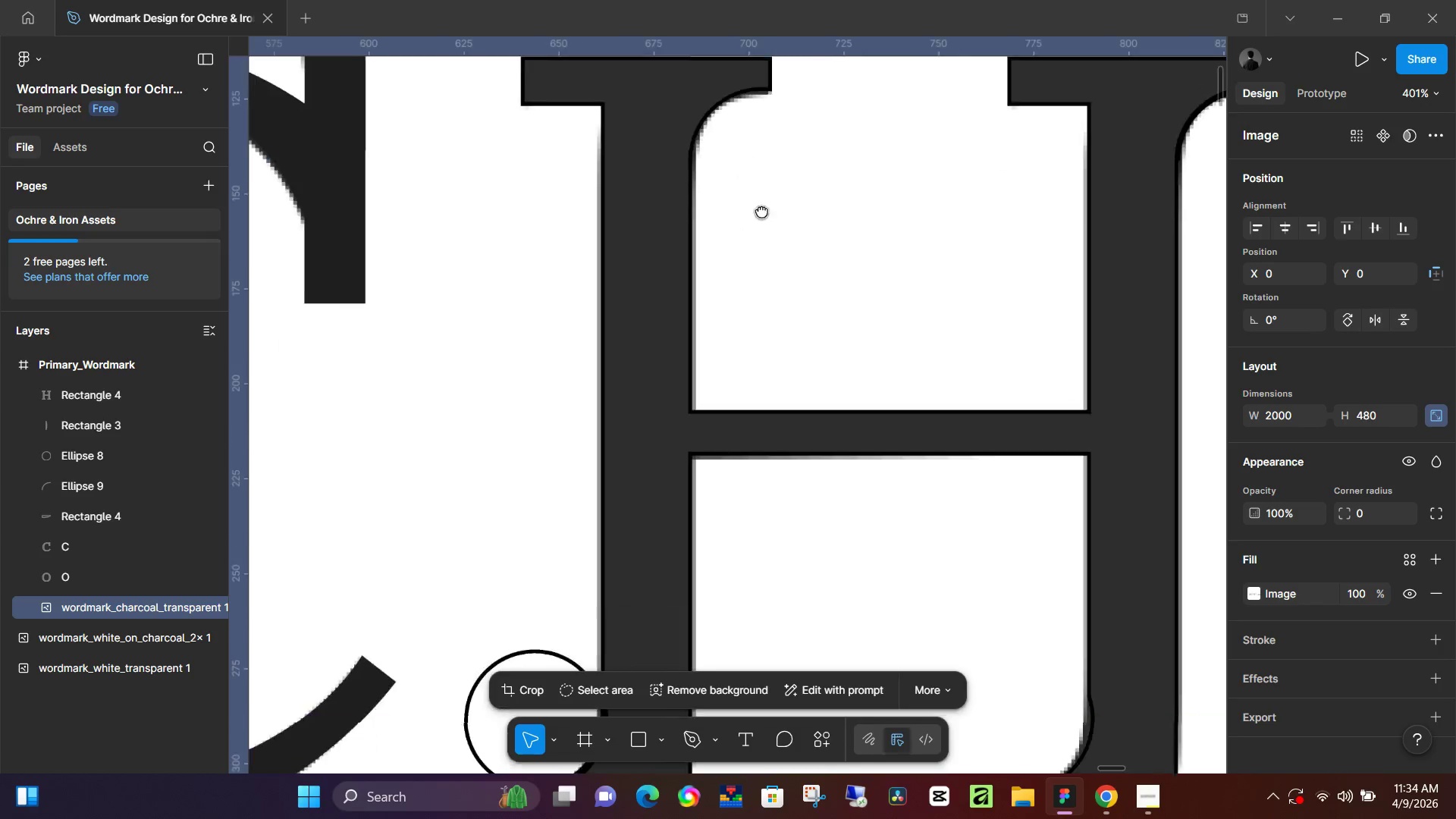 
scroll: coordinate [592, 367], scroll_direction: up, amount: 8.0
 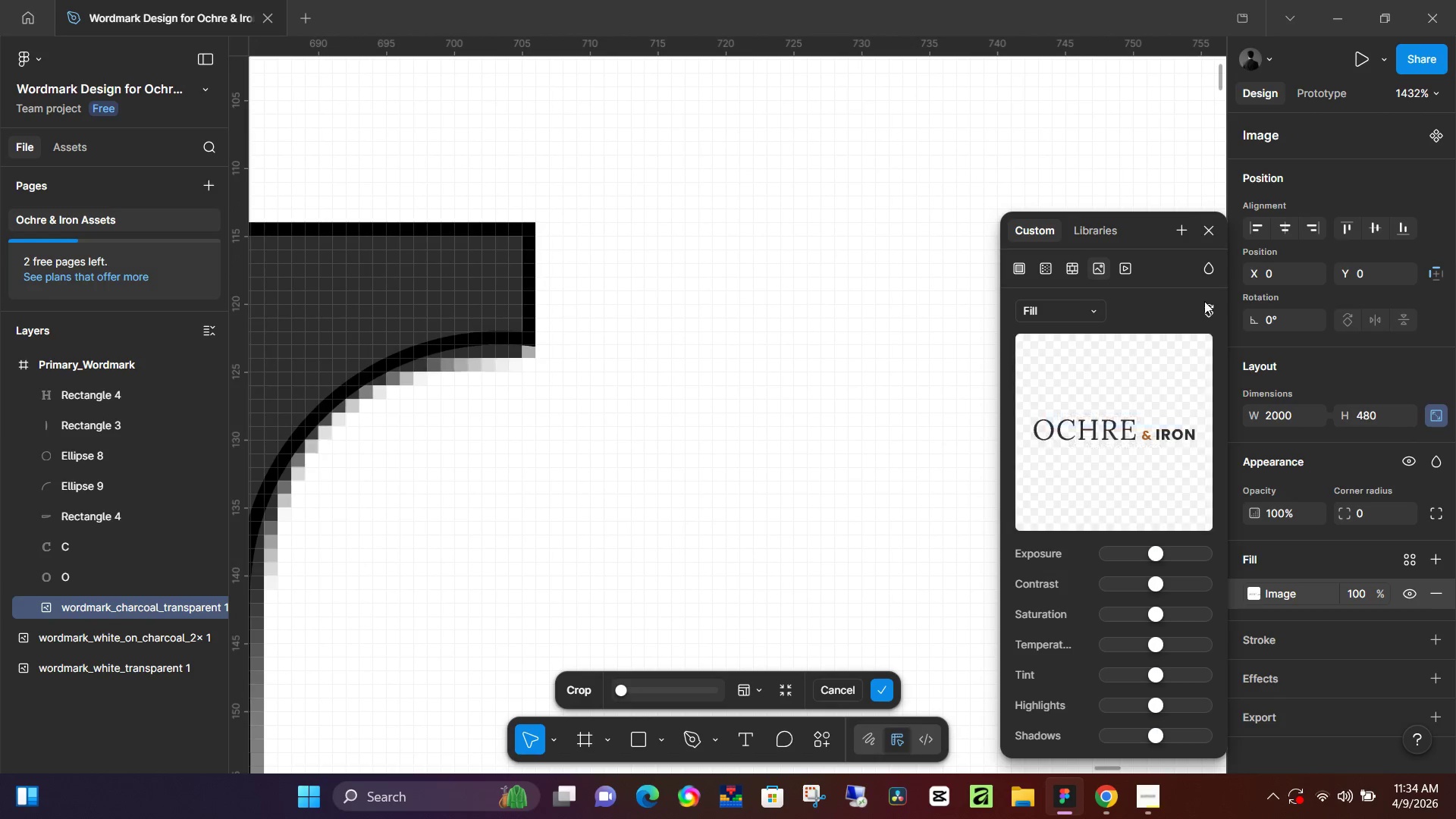 
left_click([1203, 230])
 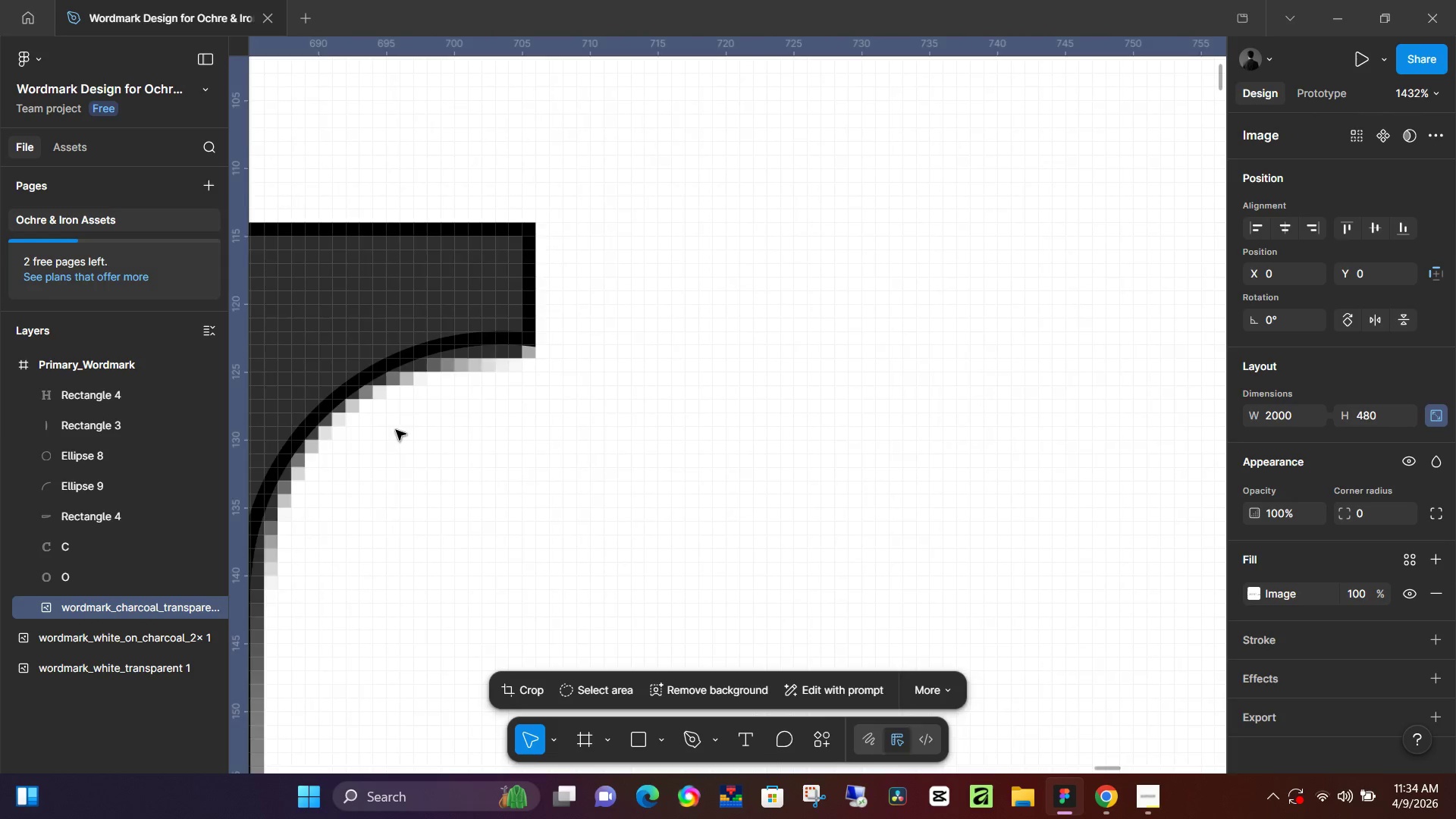 
key(Control+ControlLeft)
 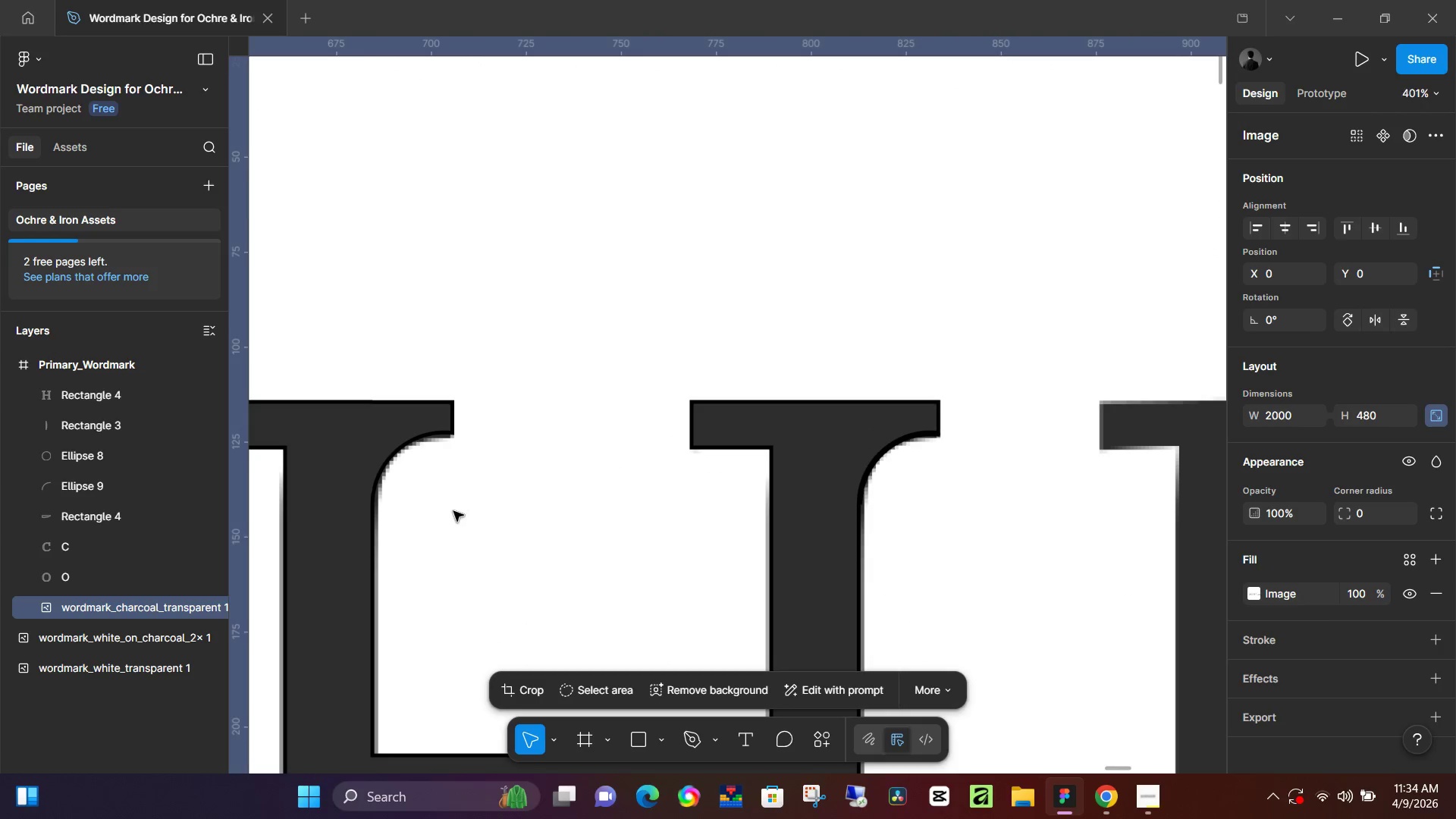 
key(Control+ControlLeft)
 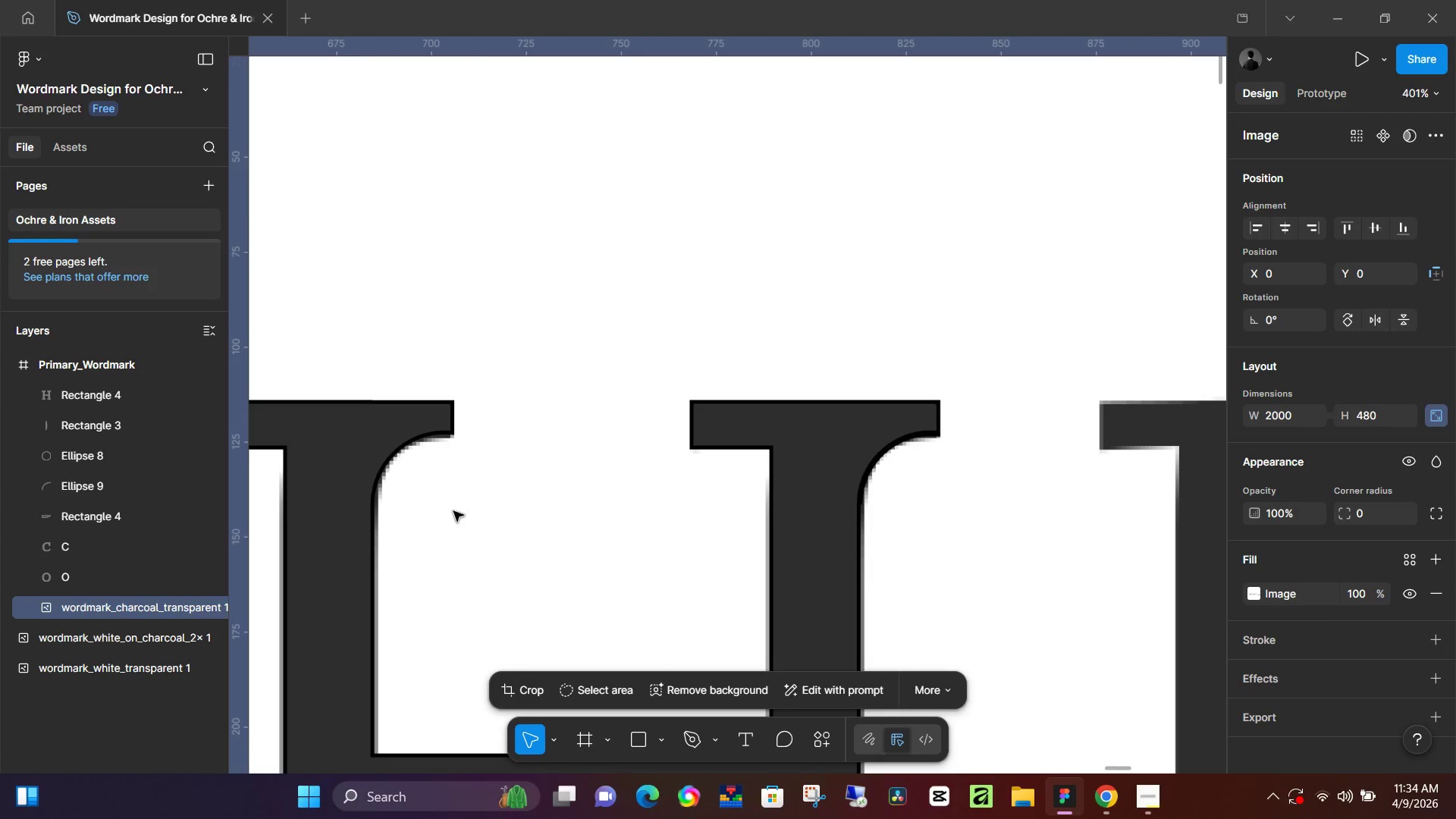 
key(Control+ControlLeft)
 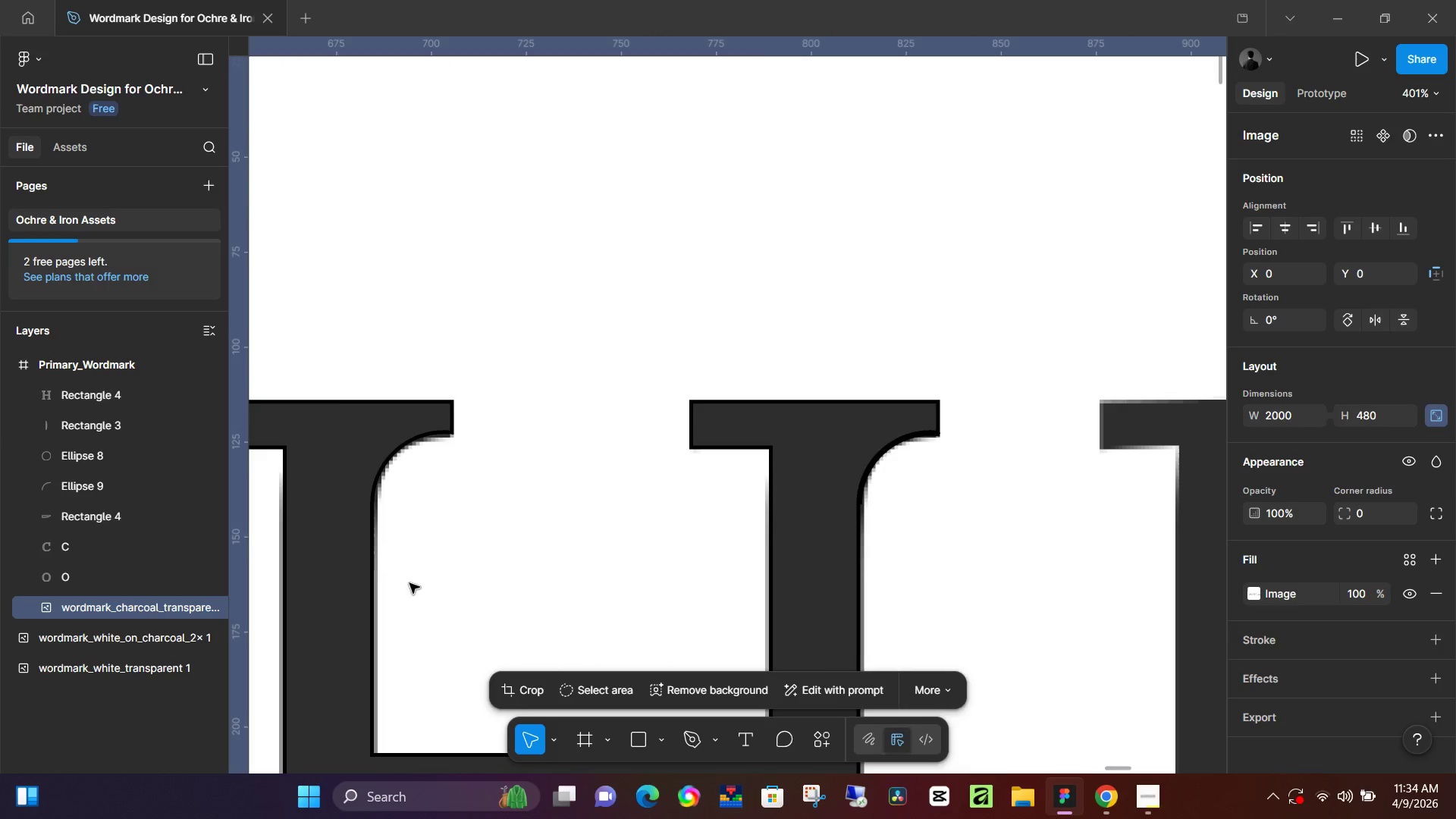 
hold_key(key=Space, duration=0.47)
 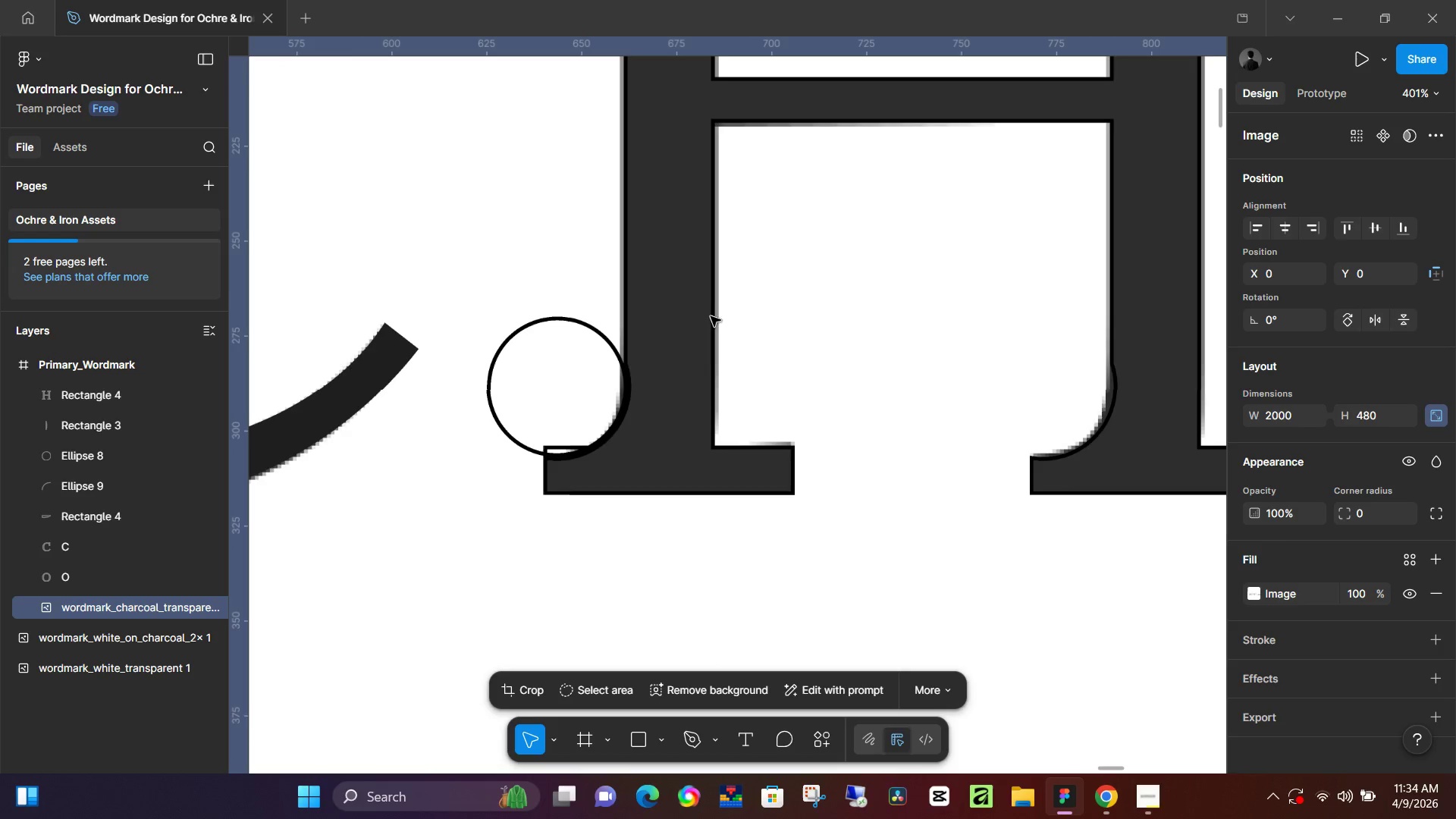 
left_click_drag(start_coordinate=[425, 565], to_coordinate=[765, 209])
 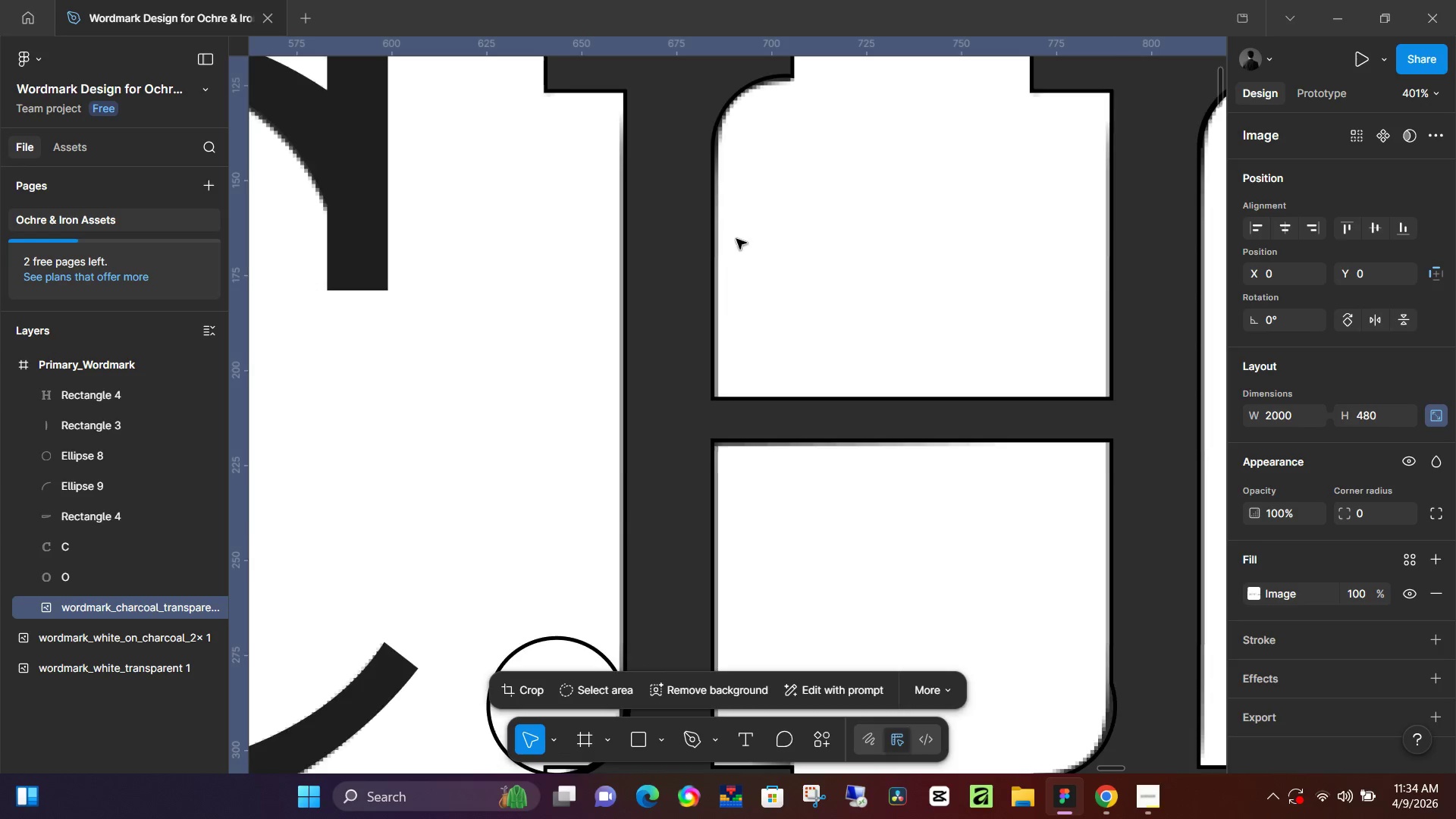 
scroll: coordinate [724, 318], scroll_direction: down, amount: 18.0
 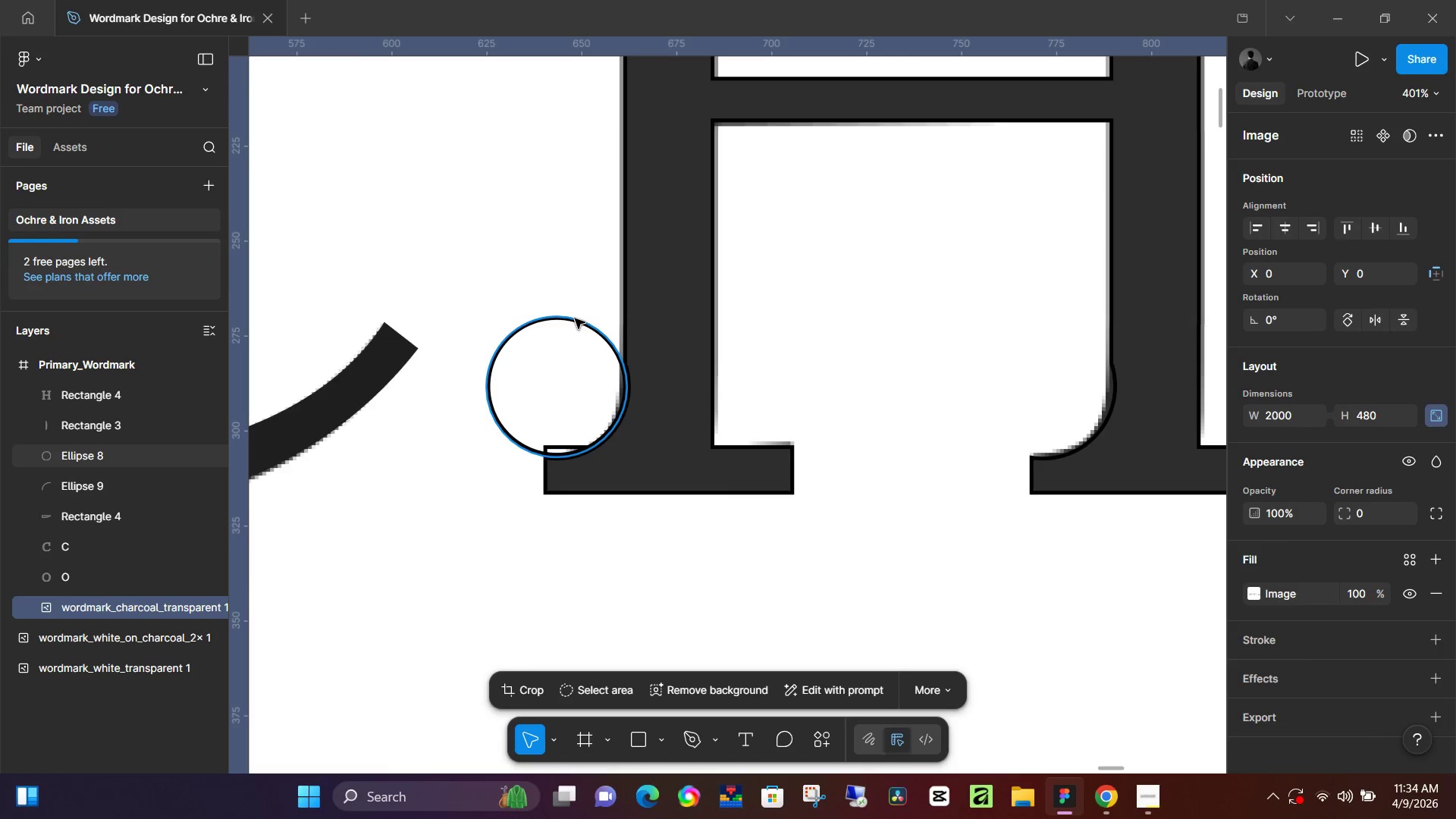 
left_click([575, 318])
 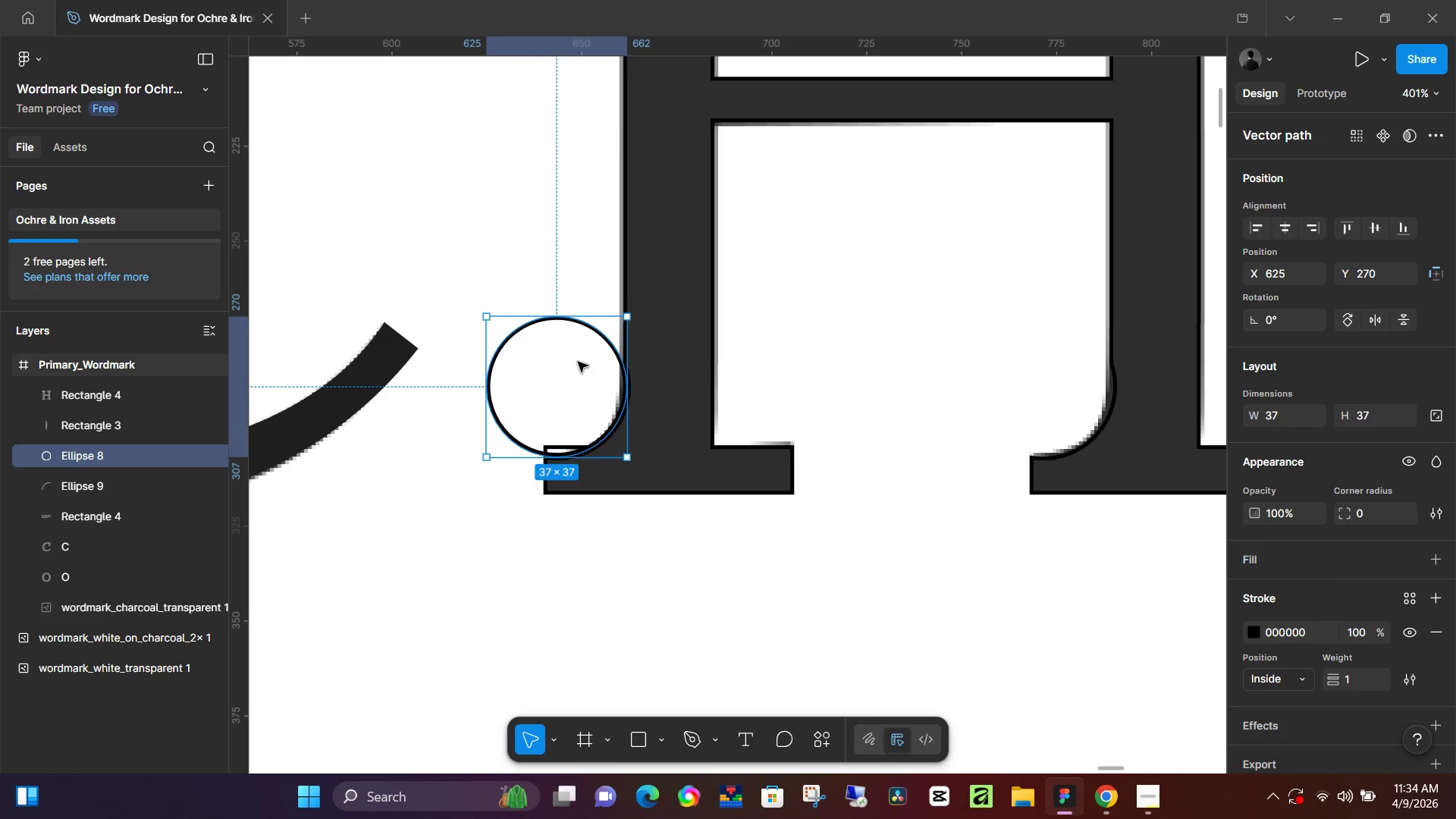 
key(Backspace)
 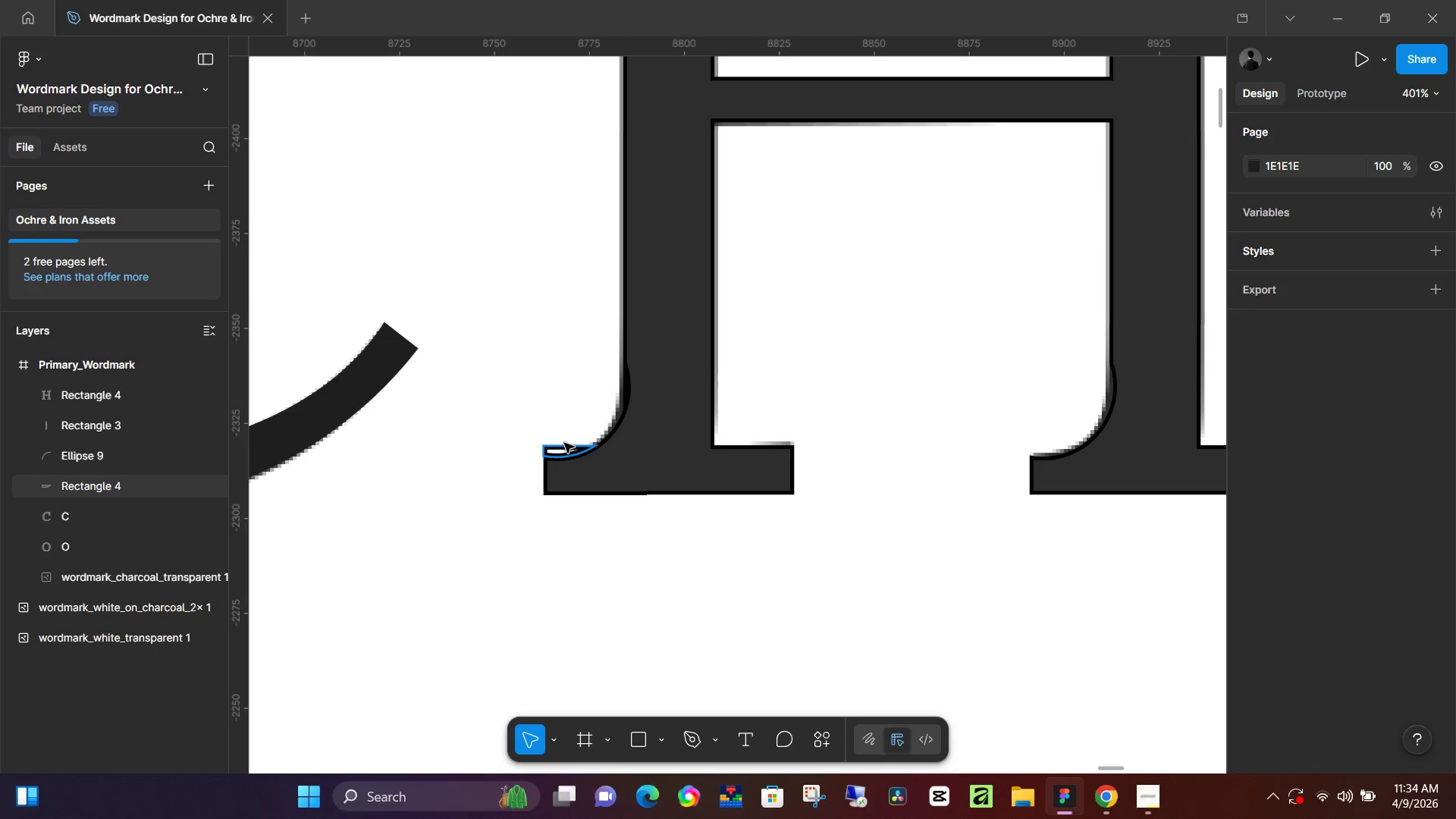 
left_click([564, 443])
 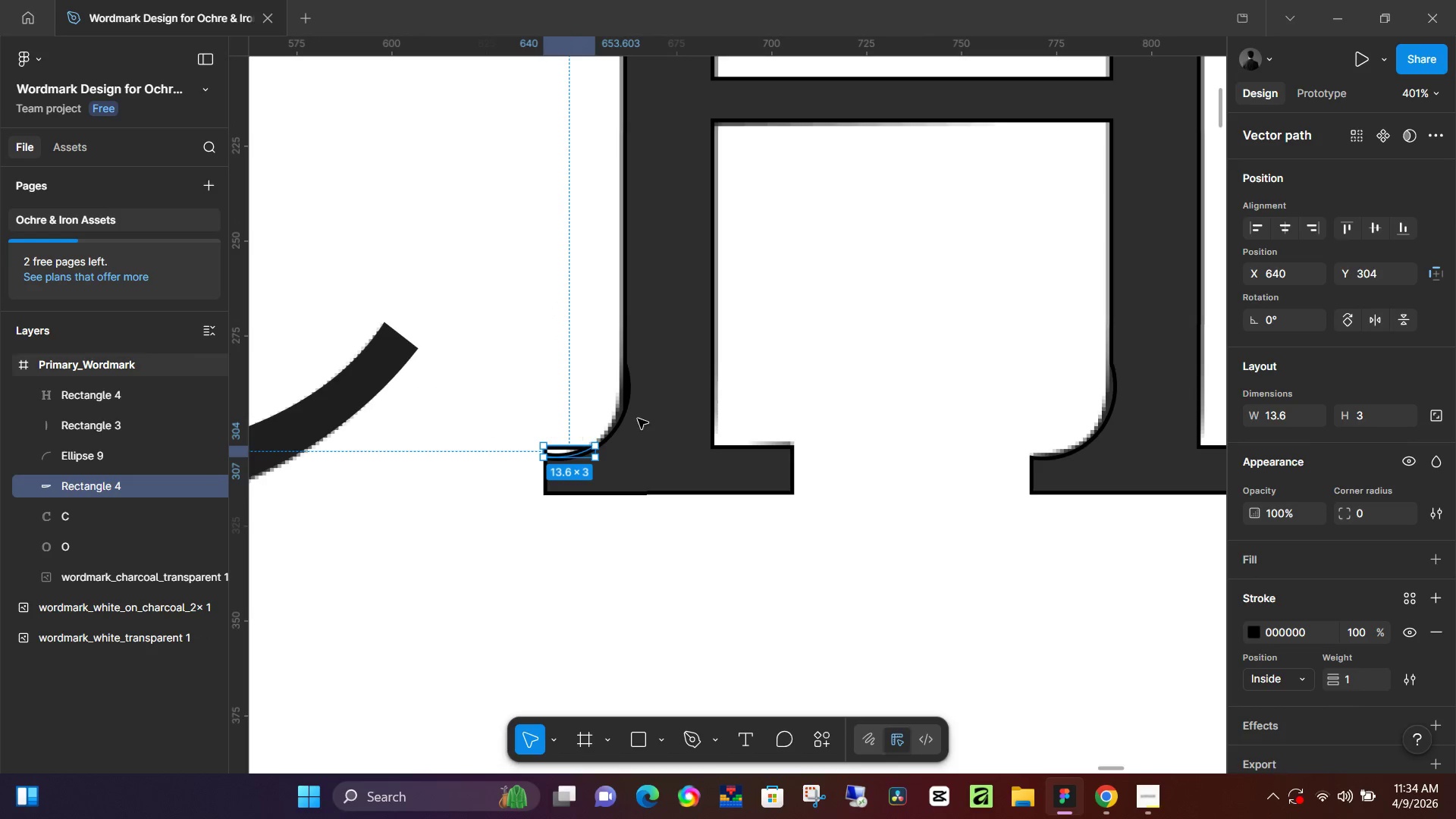 
key(Backspace)
 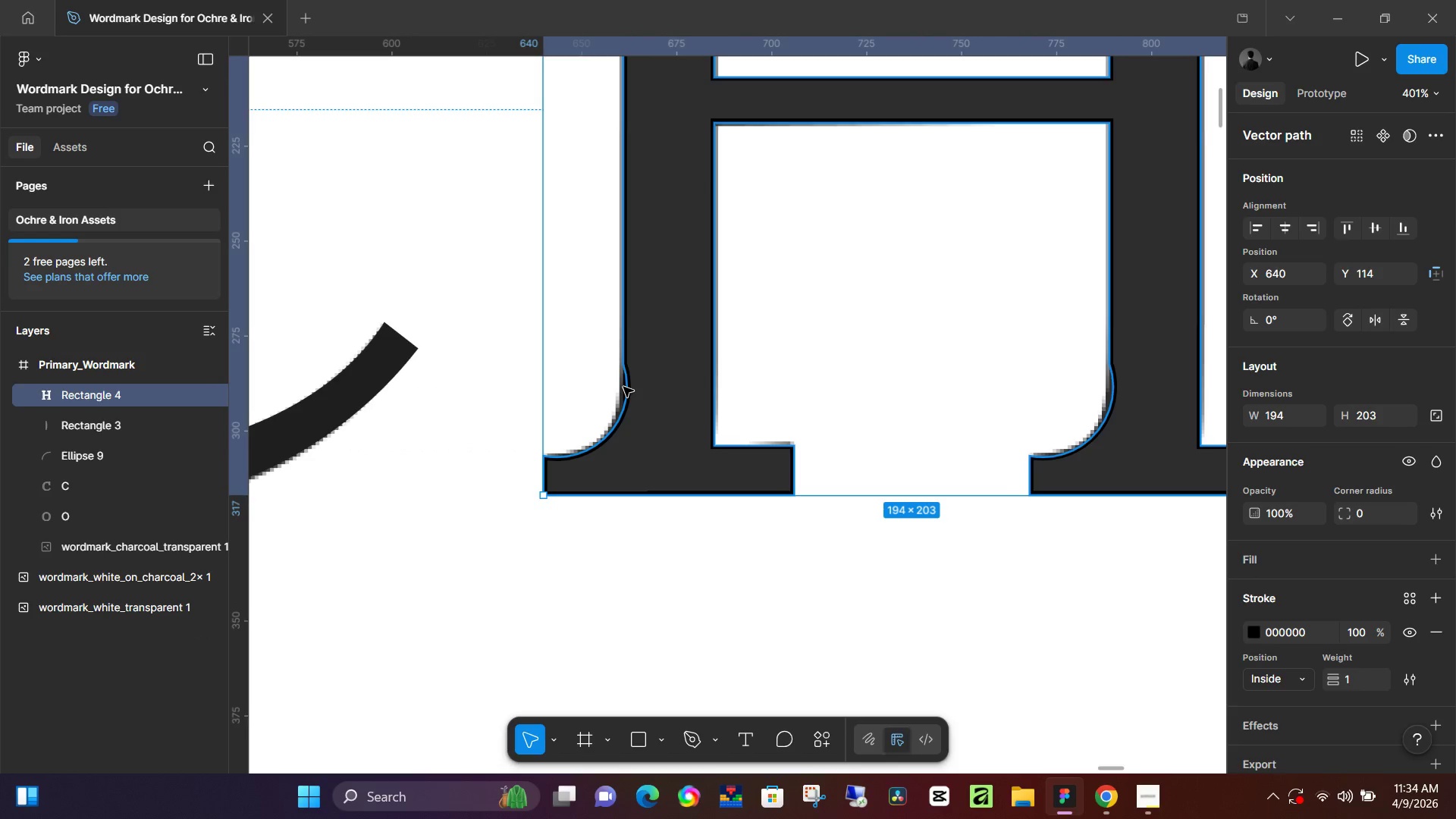 
double_click([623, 387])
 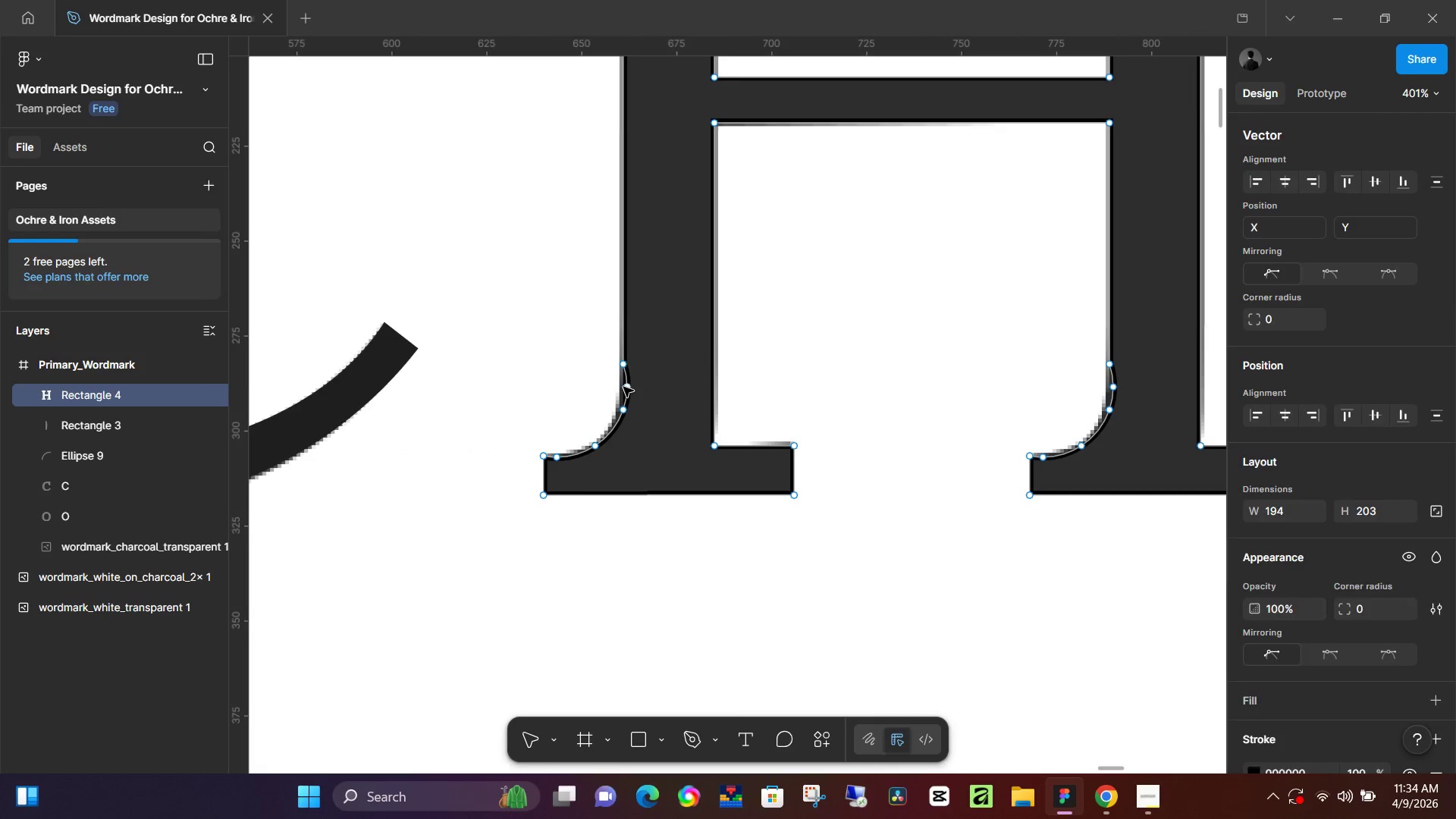 
triple_click([623, 387])
 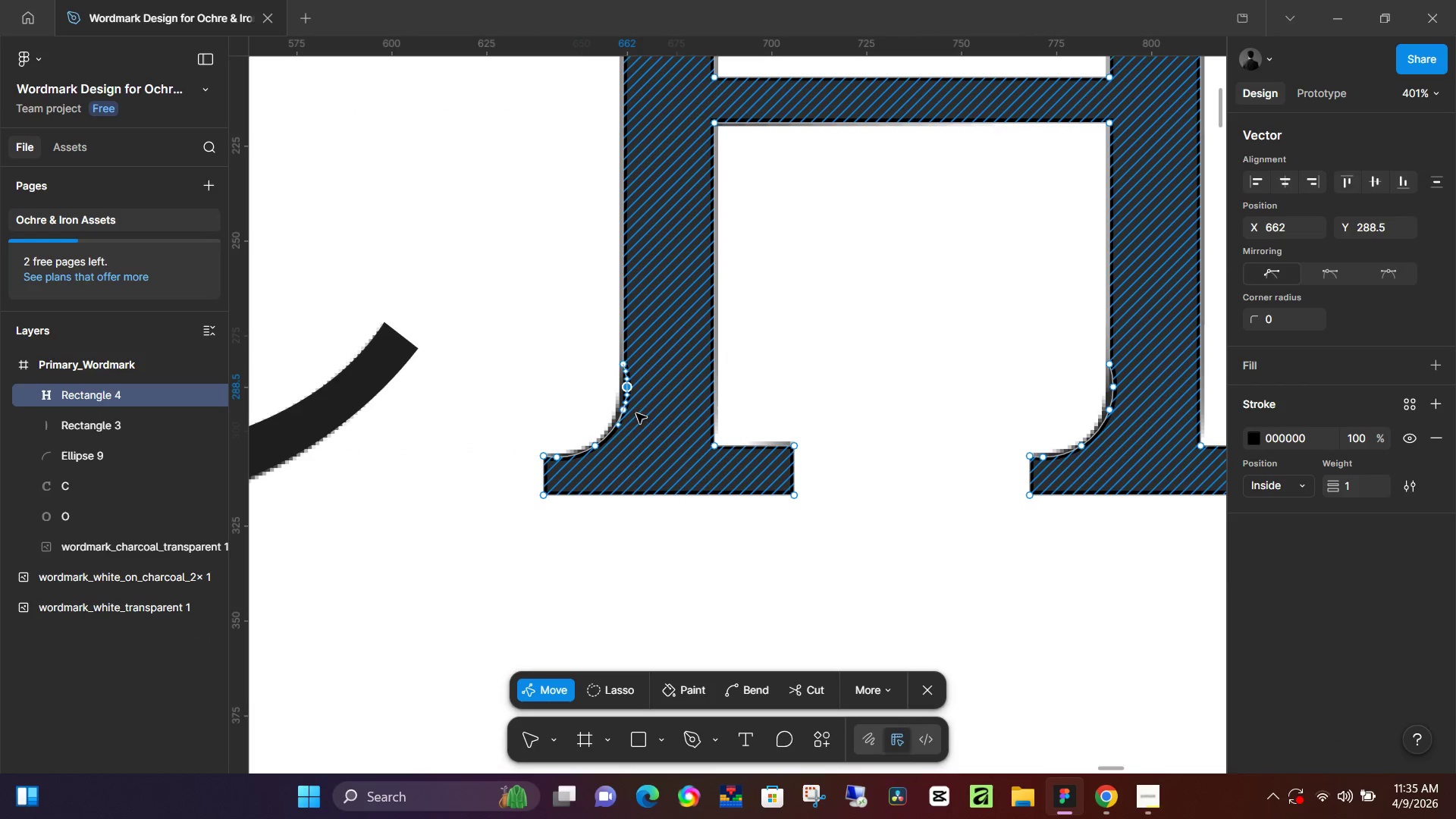 
key(Control+ControlLeft)
 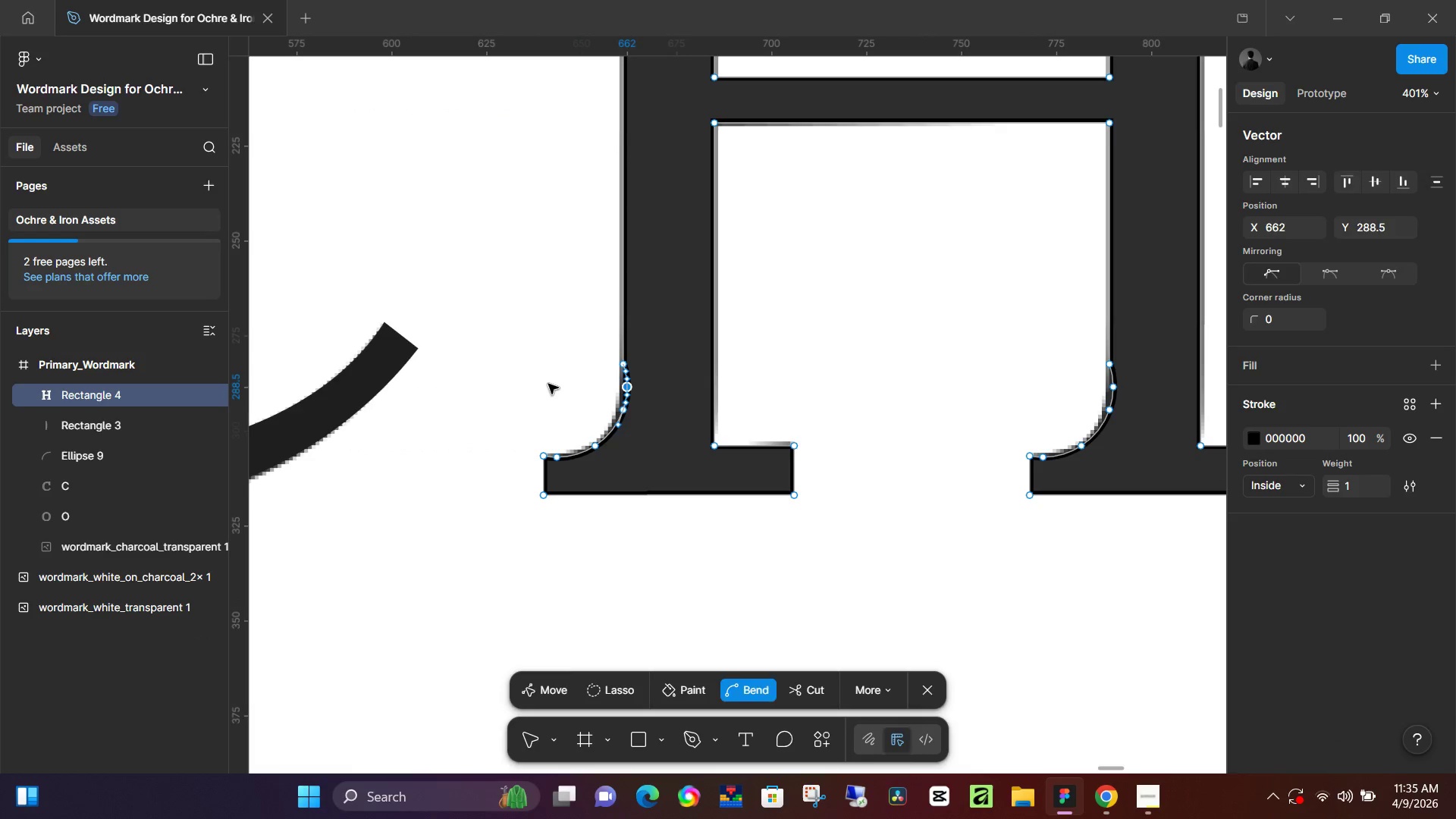 
left_click([548, 384])
 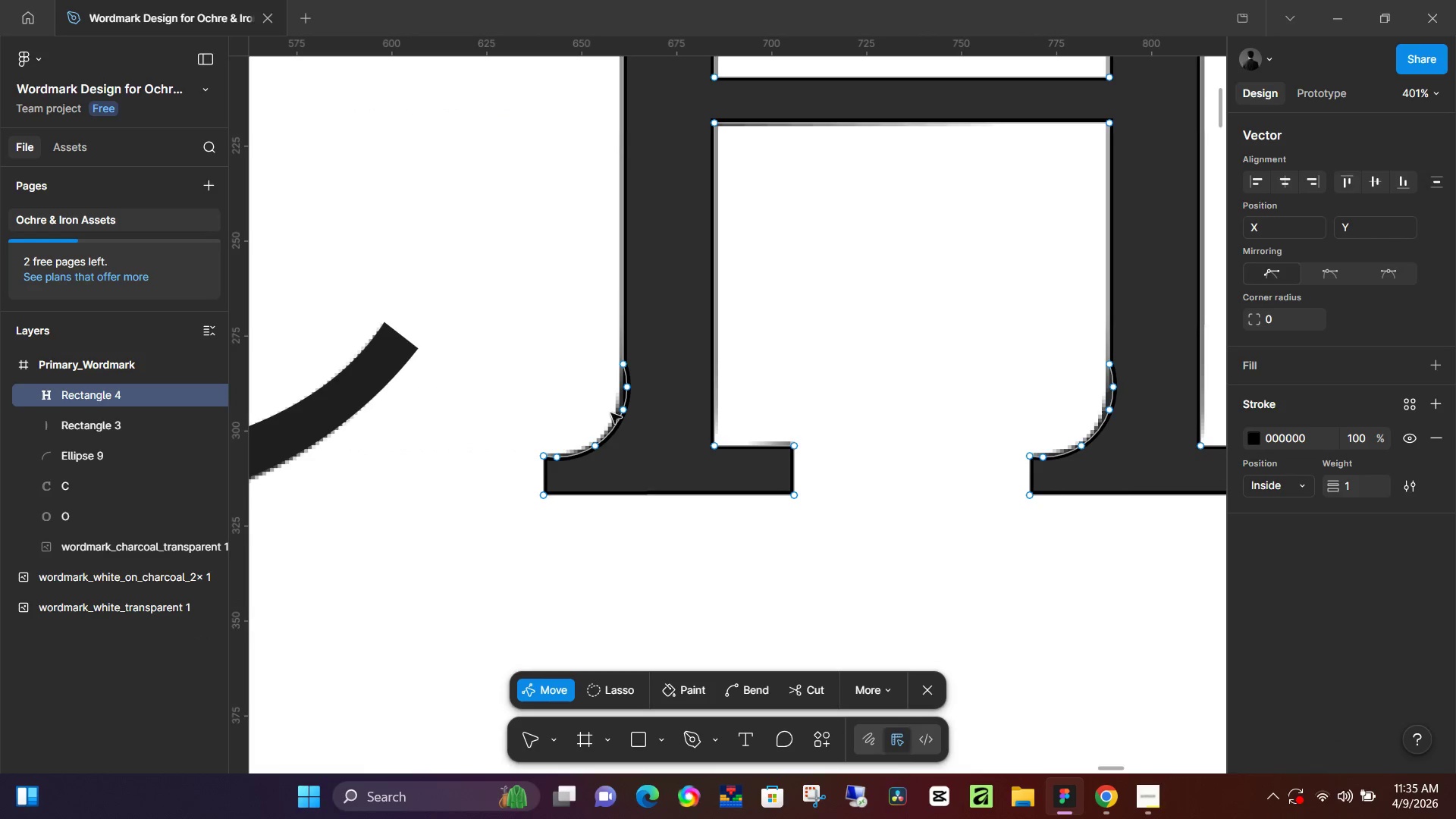 
hold_key(key=ControlLeft, duration=0.97)
scroll: coordinate [656, 384], scroll_direction: up, amount: 16.0
 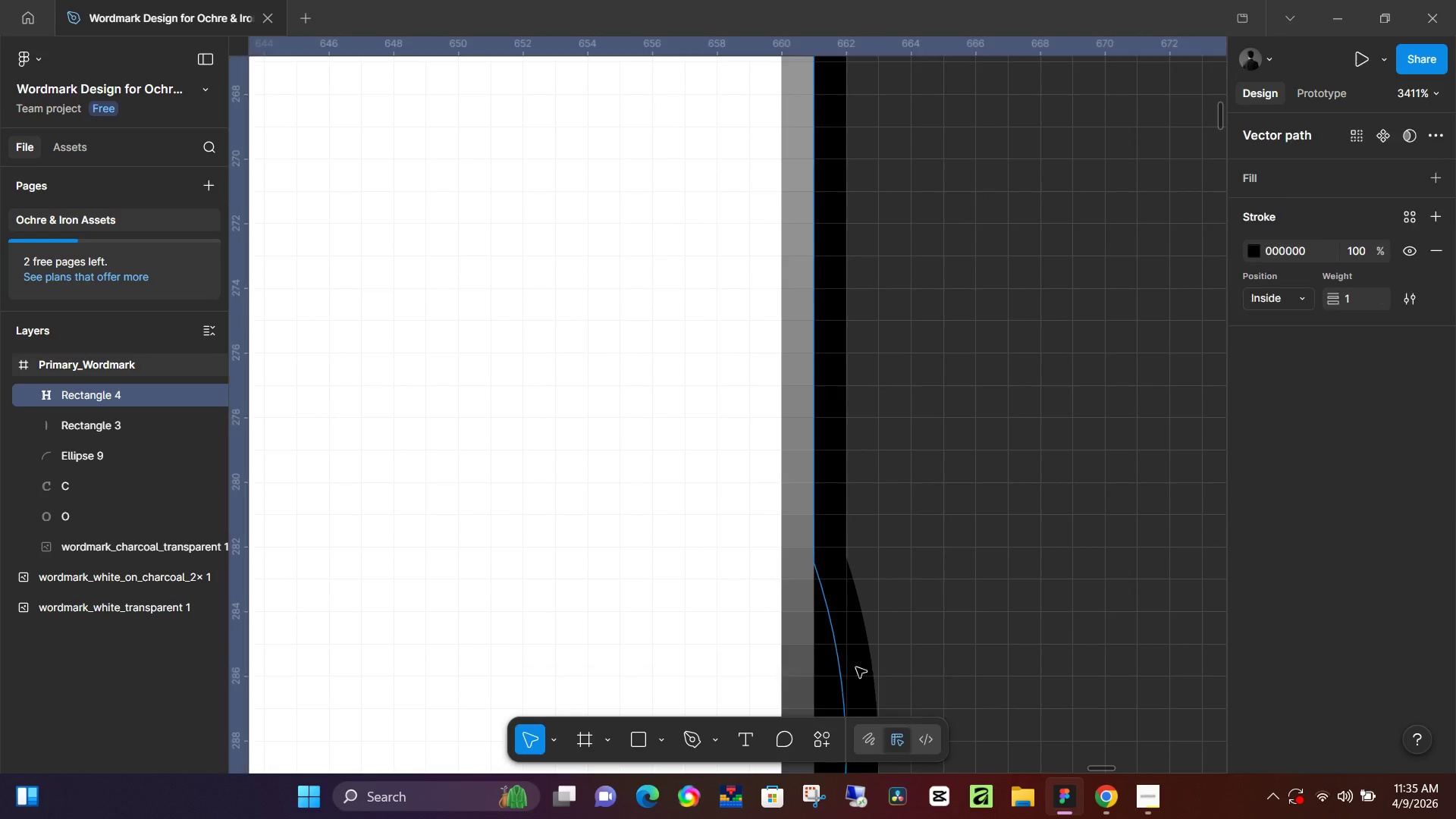 
double_click([836, 670])
 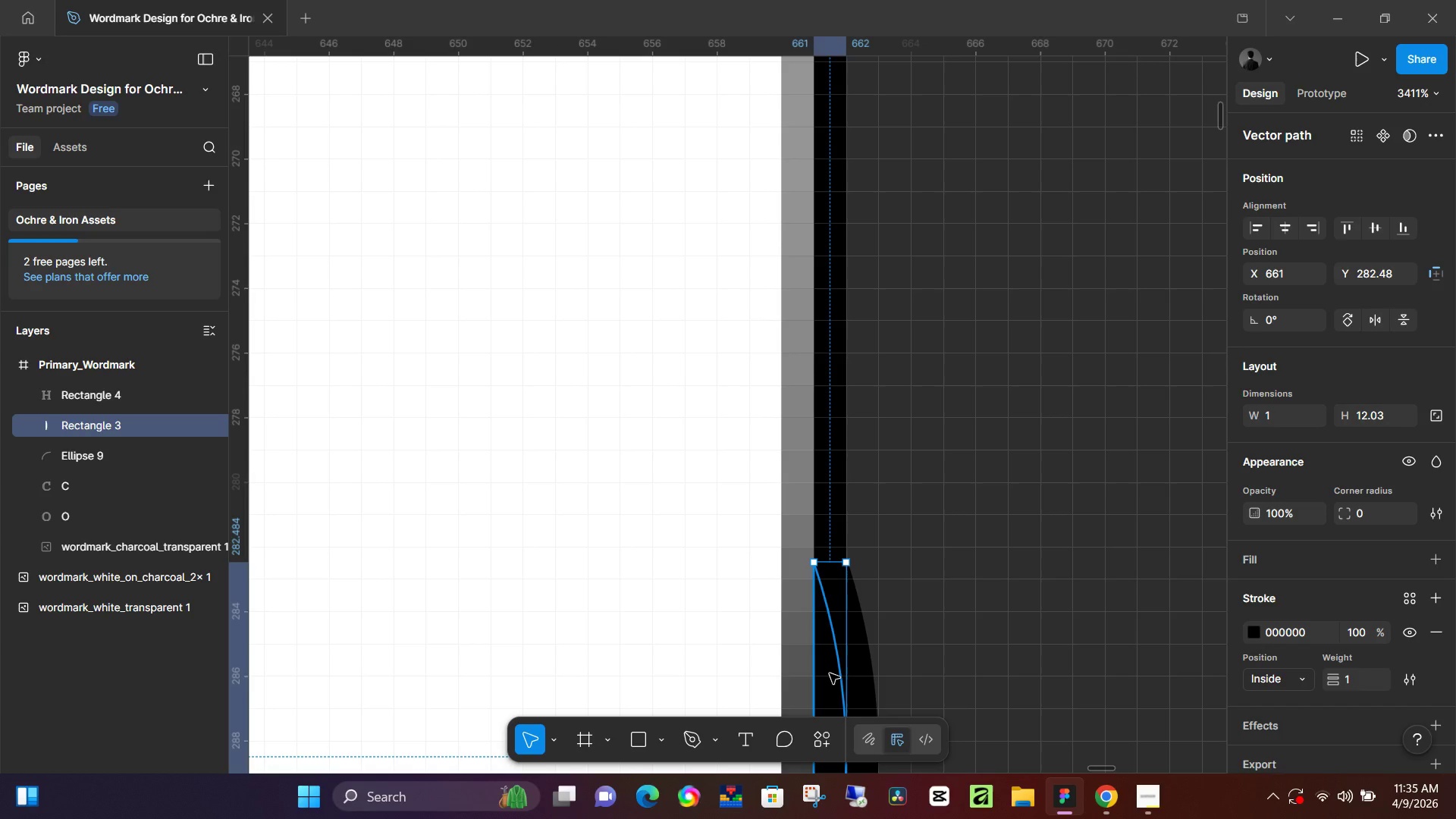 
key(Delete)
 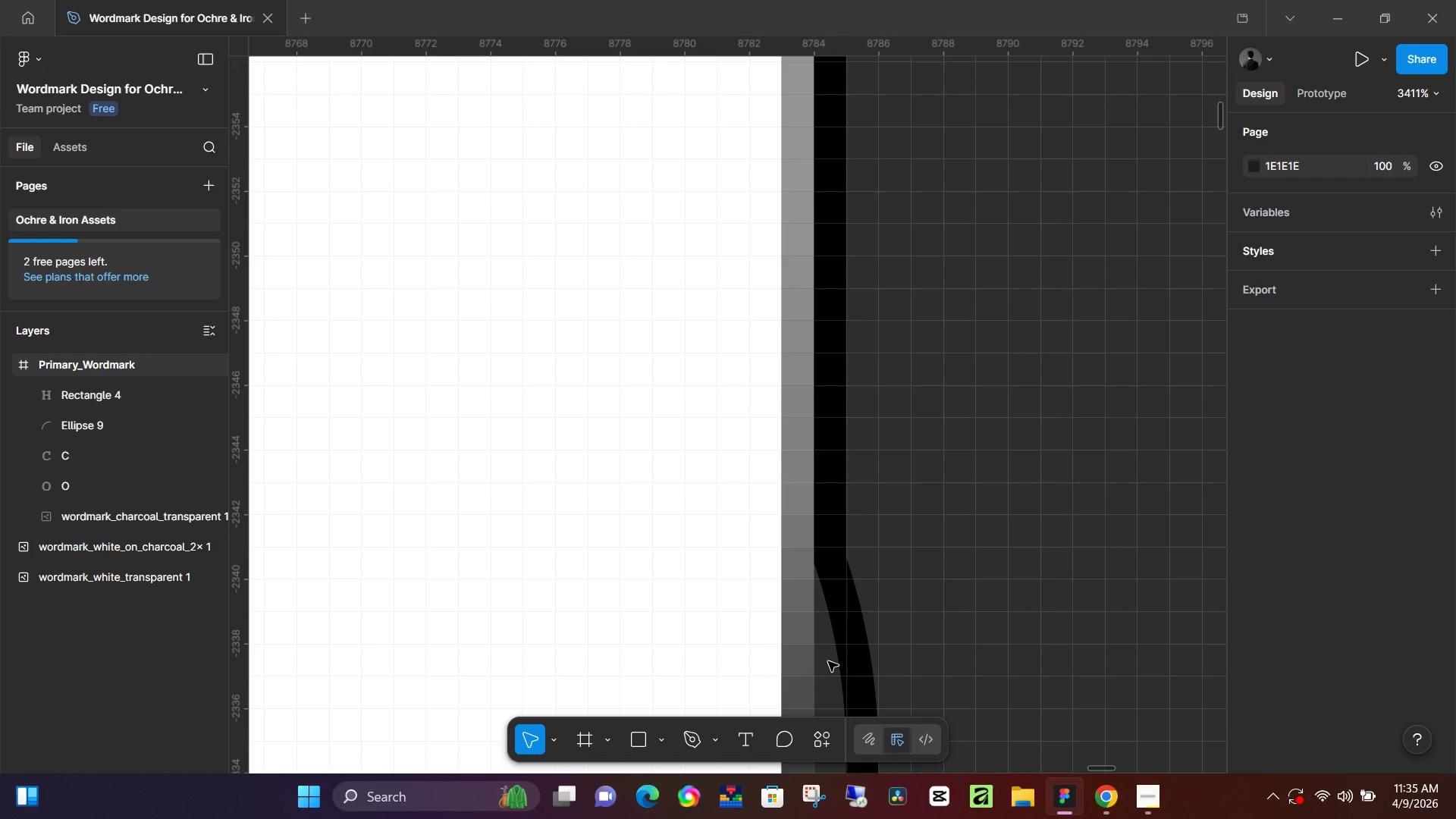 
hold_key(key=ControlLeft, duration=1.52)
 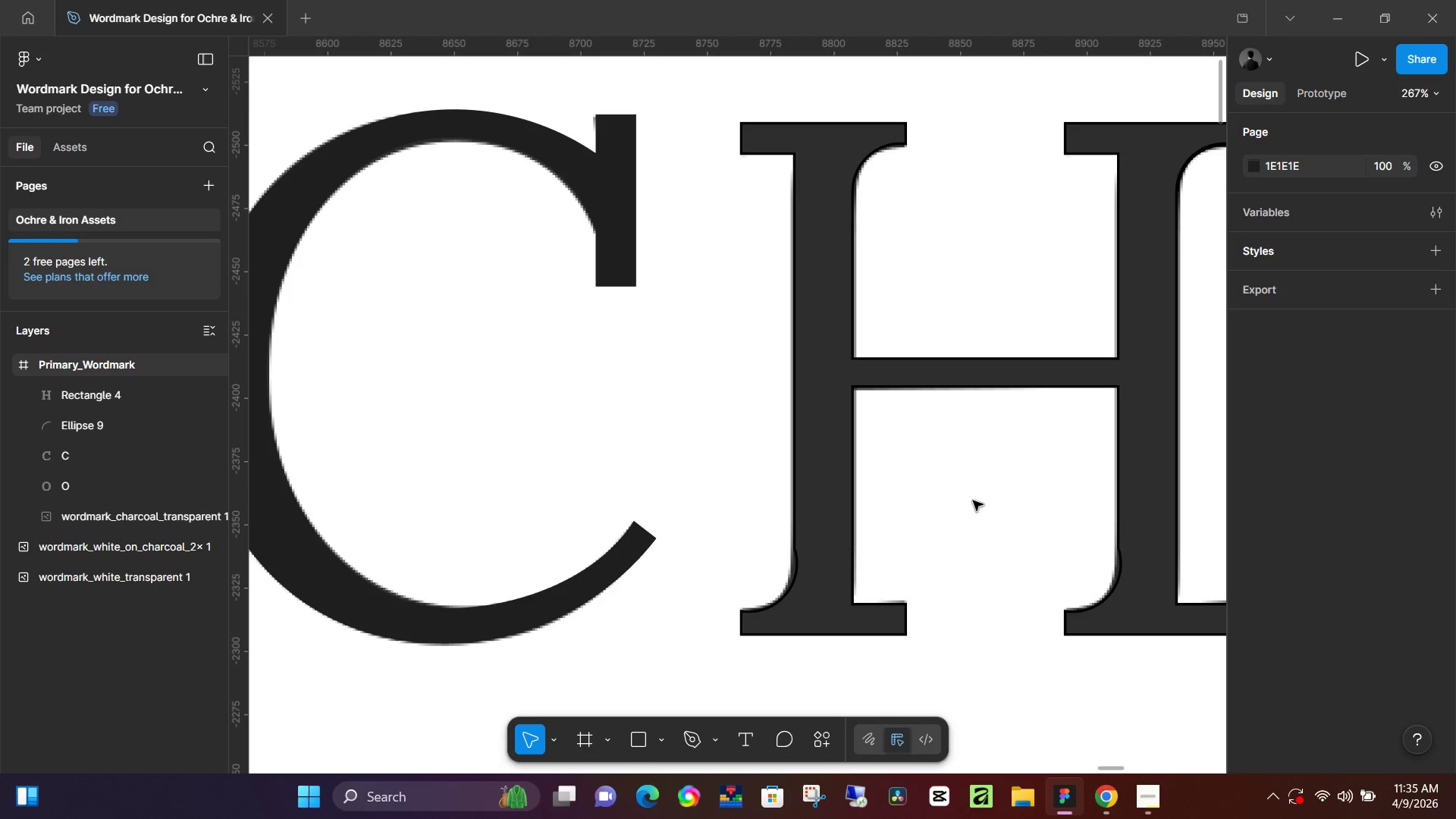 
key(Control+ControlLeft)
 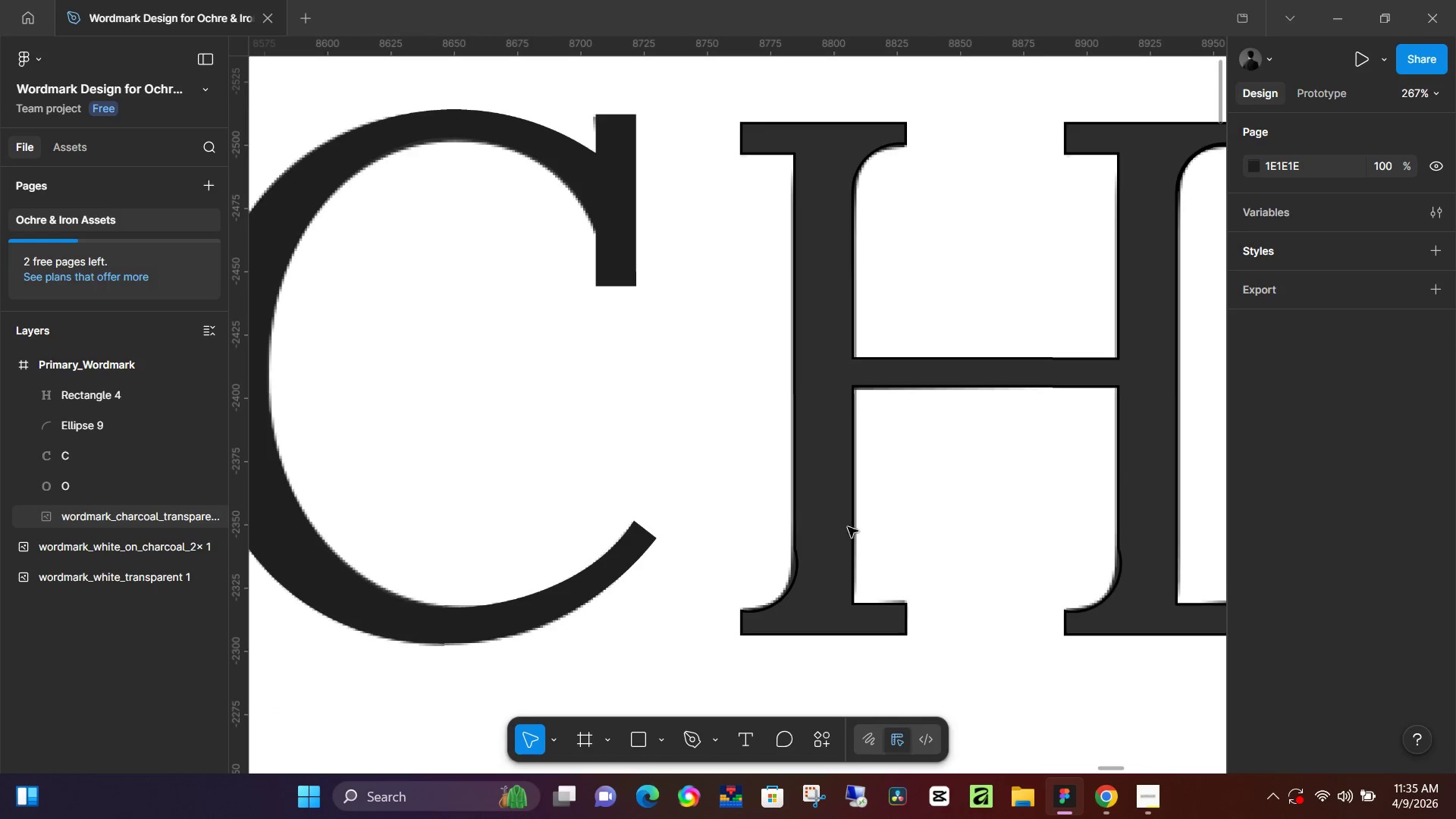 
key(Control+ControlLeft)
 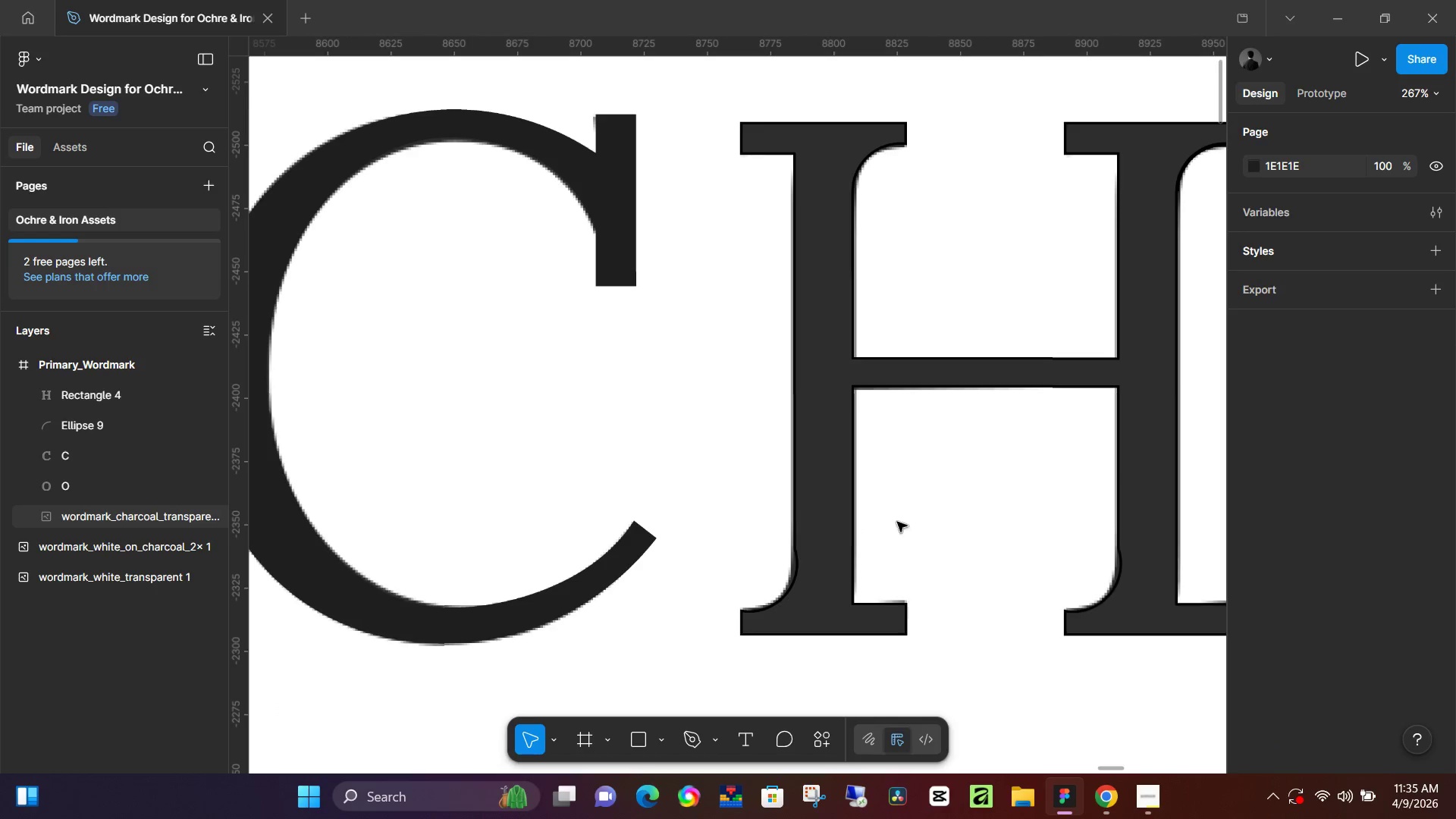 
key(Control+ControlLeft)
 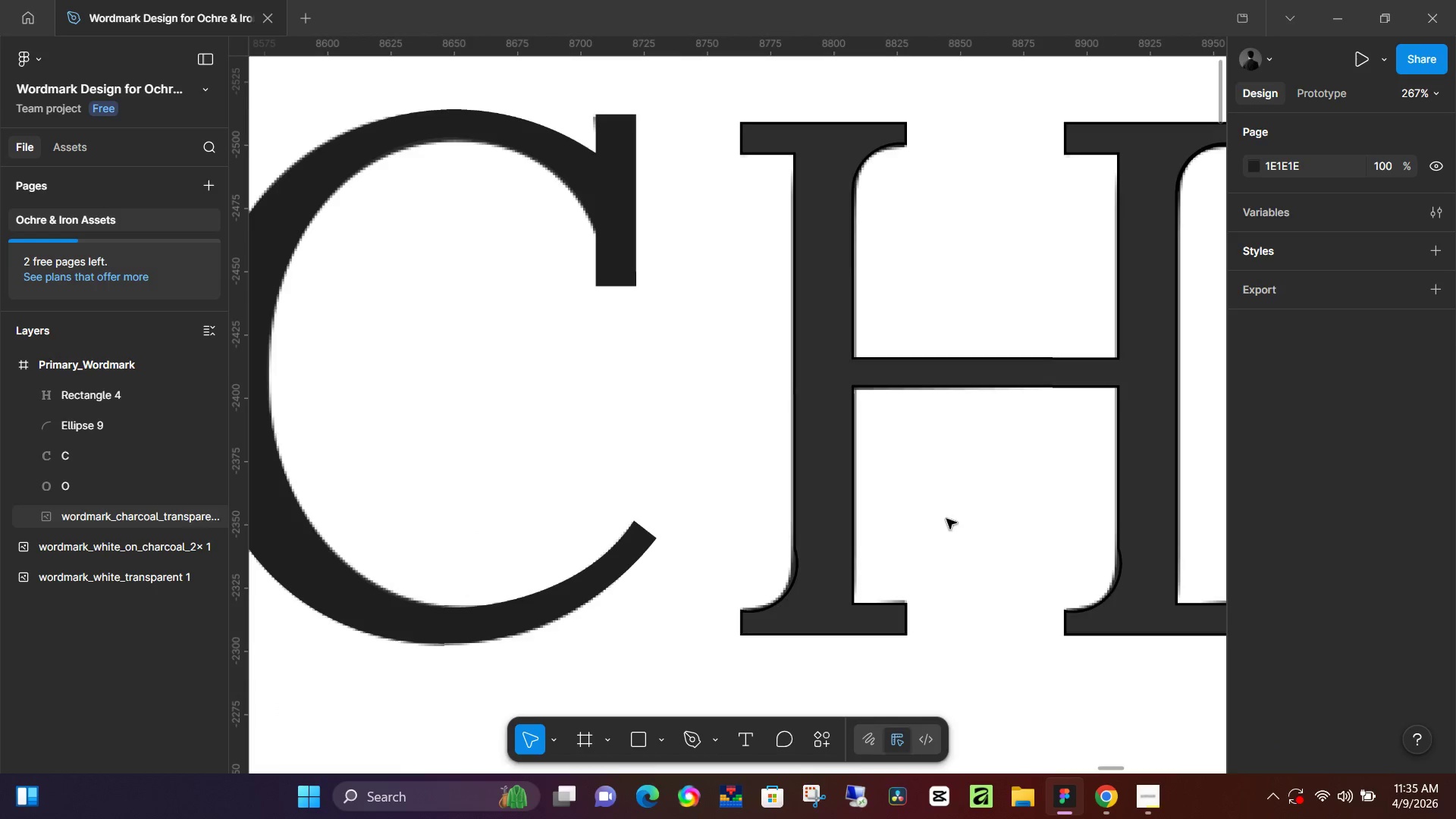 
key(Control+ControlLeft)
 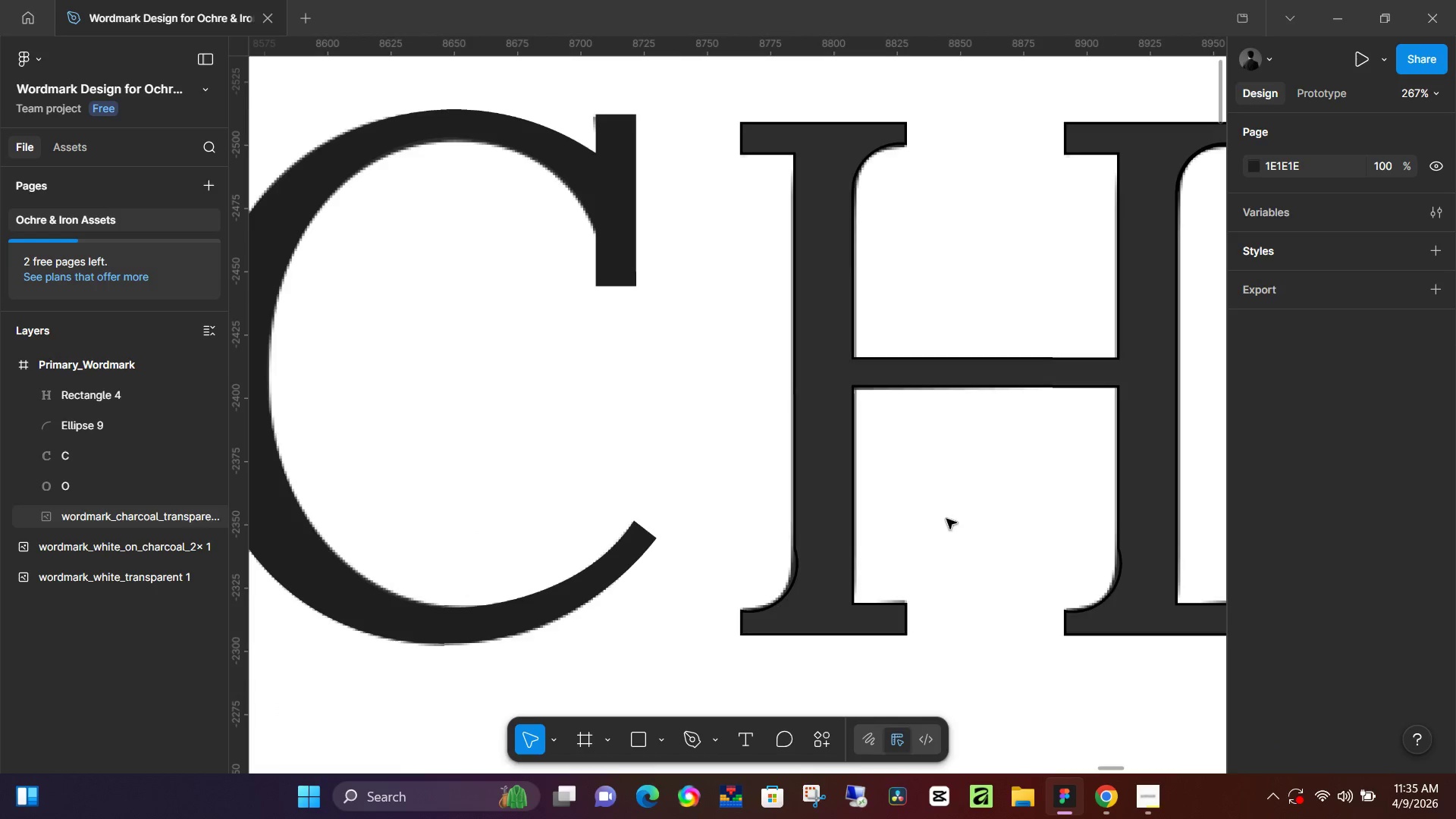 
key(Control+ControlLeft)
 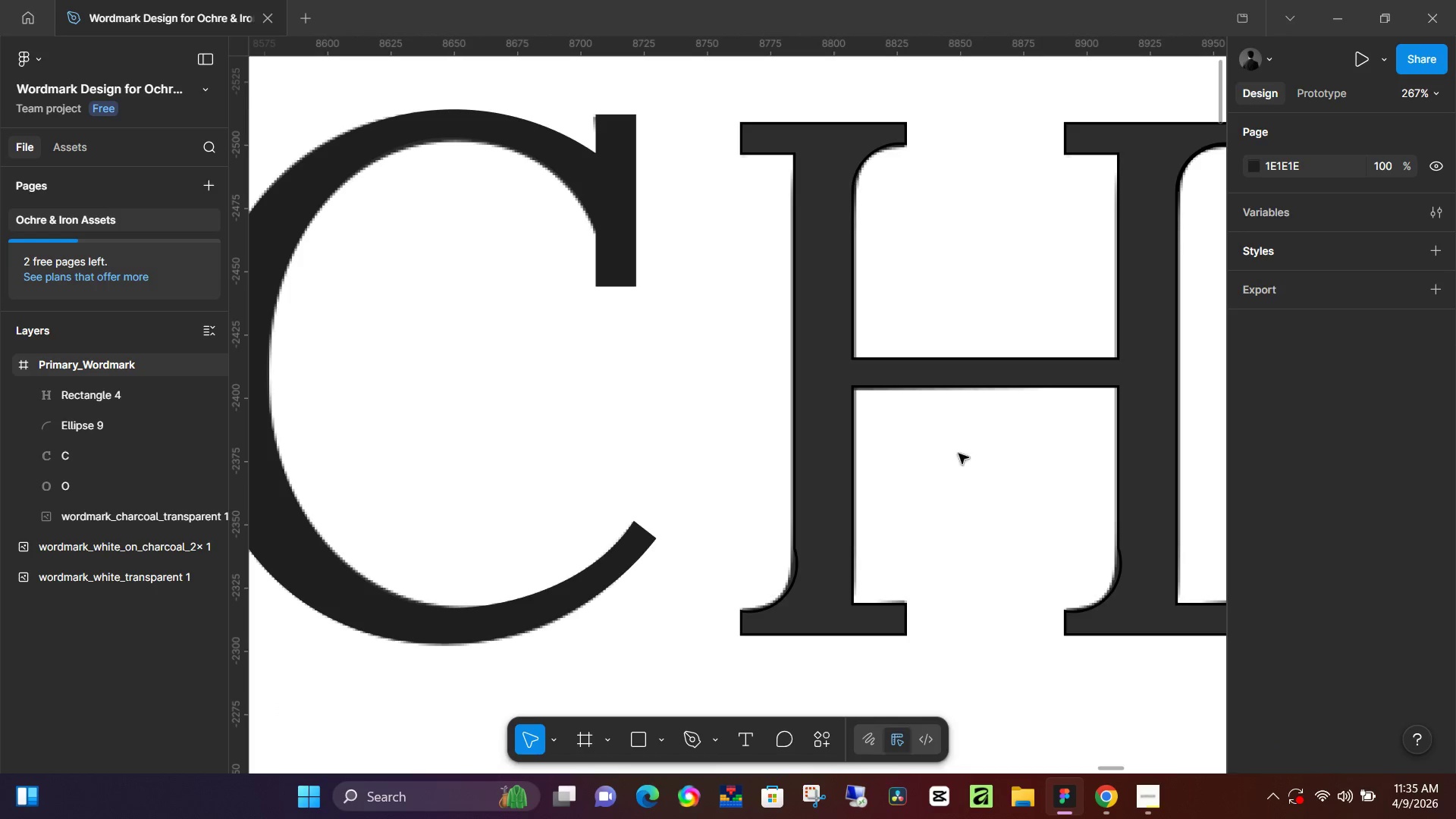 
scroll: coordinate [805, 535], scroll_direction: down, amount: 23.0
 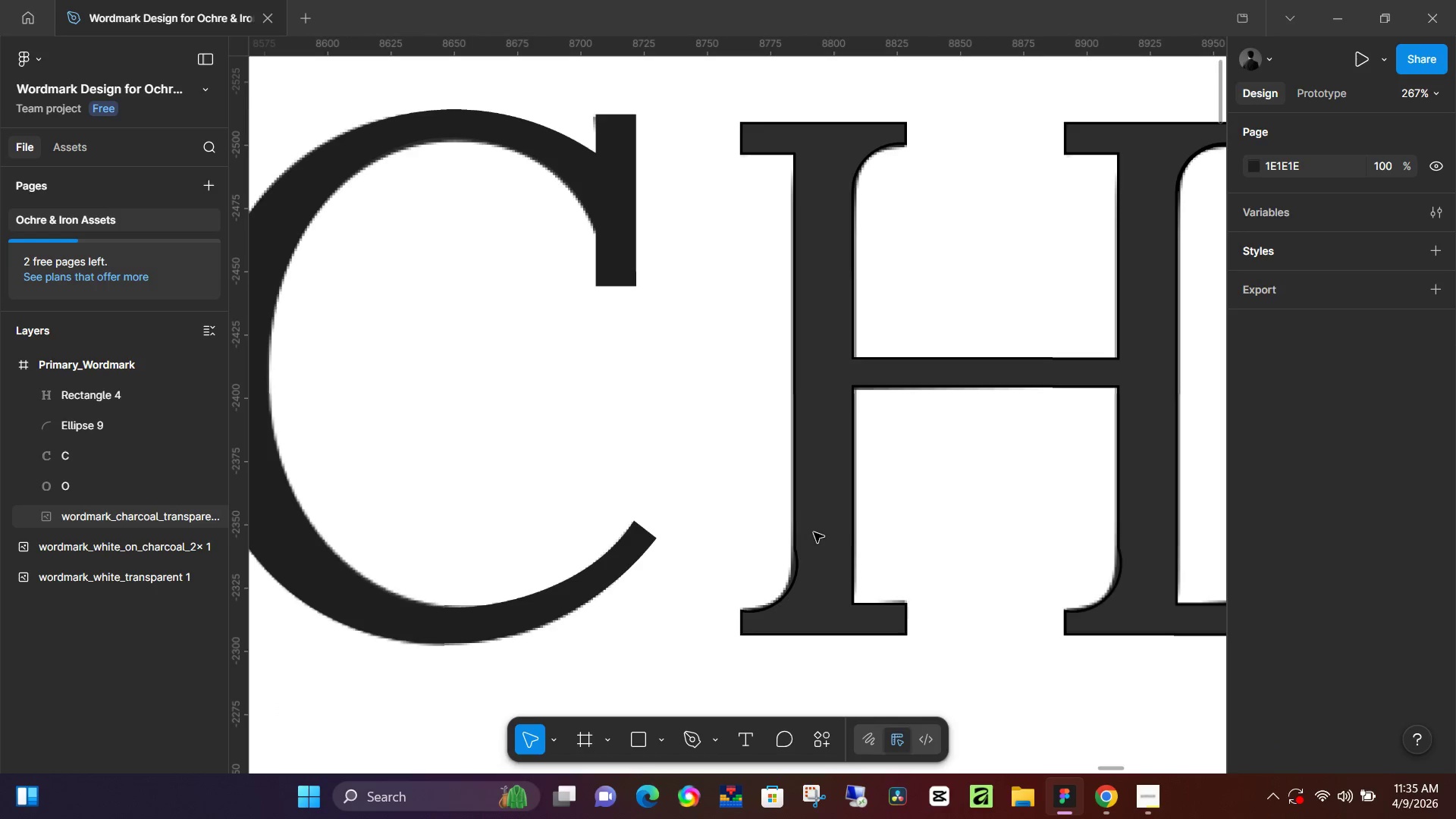 
hold_key(key=Space, duration=0.39)
 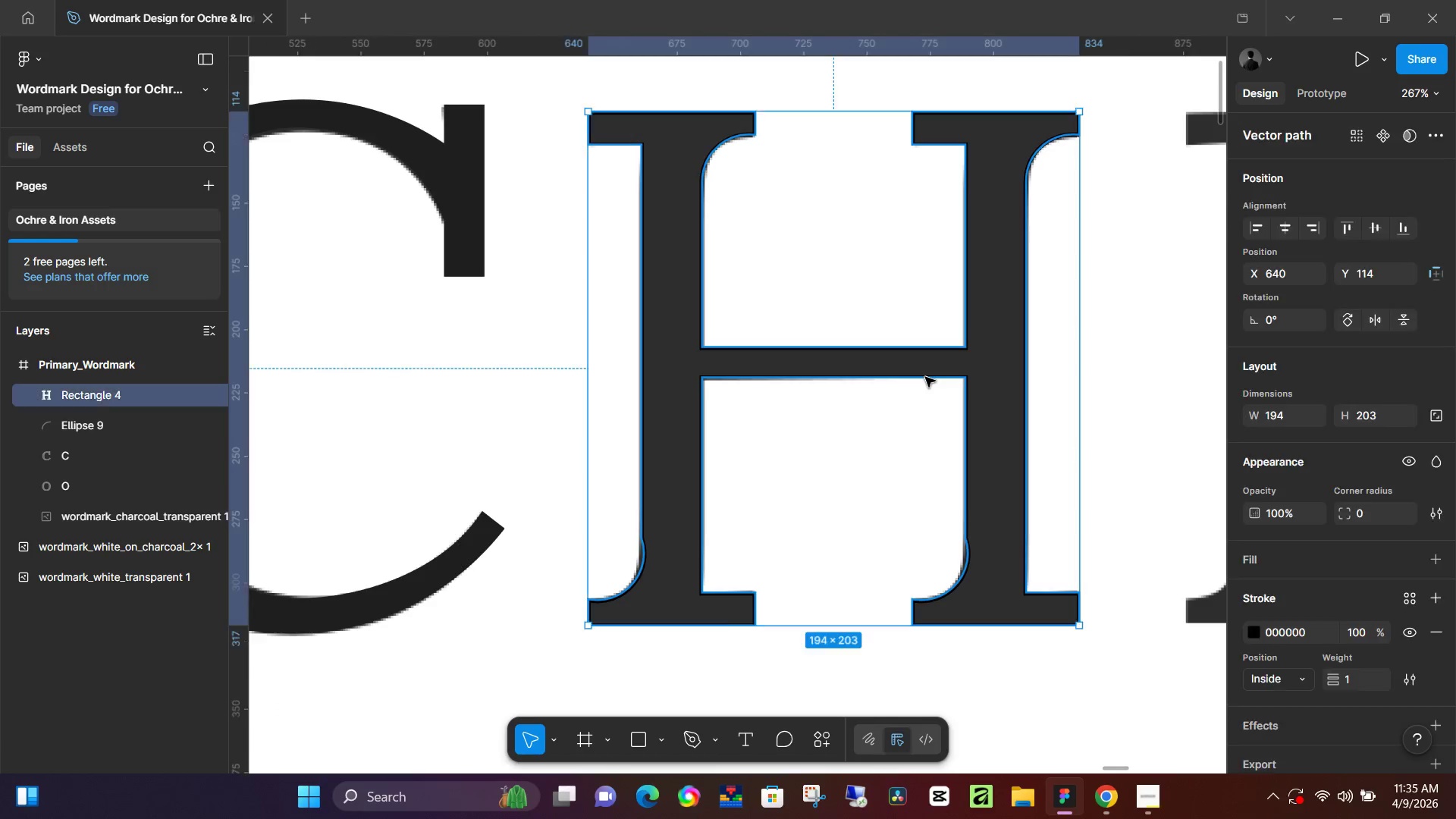 
left_click_drag(start_coordinate=[1028, 468], to_coordinate=[877, 458])
 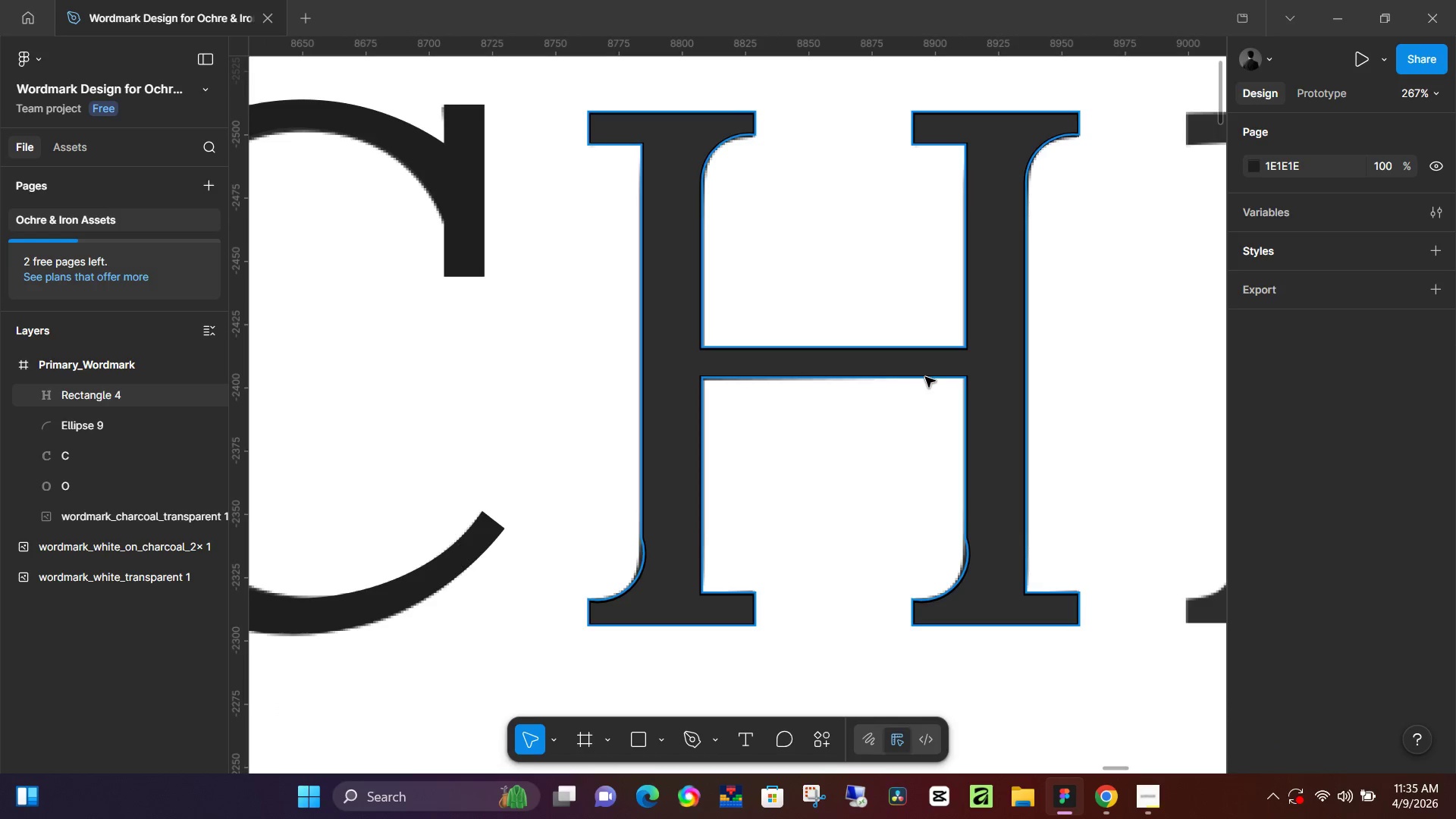 
left_click([925, 377])
 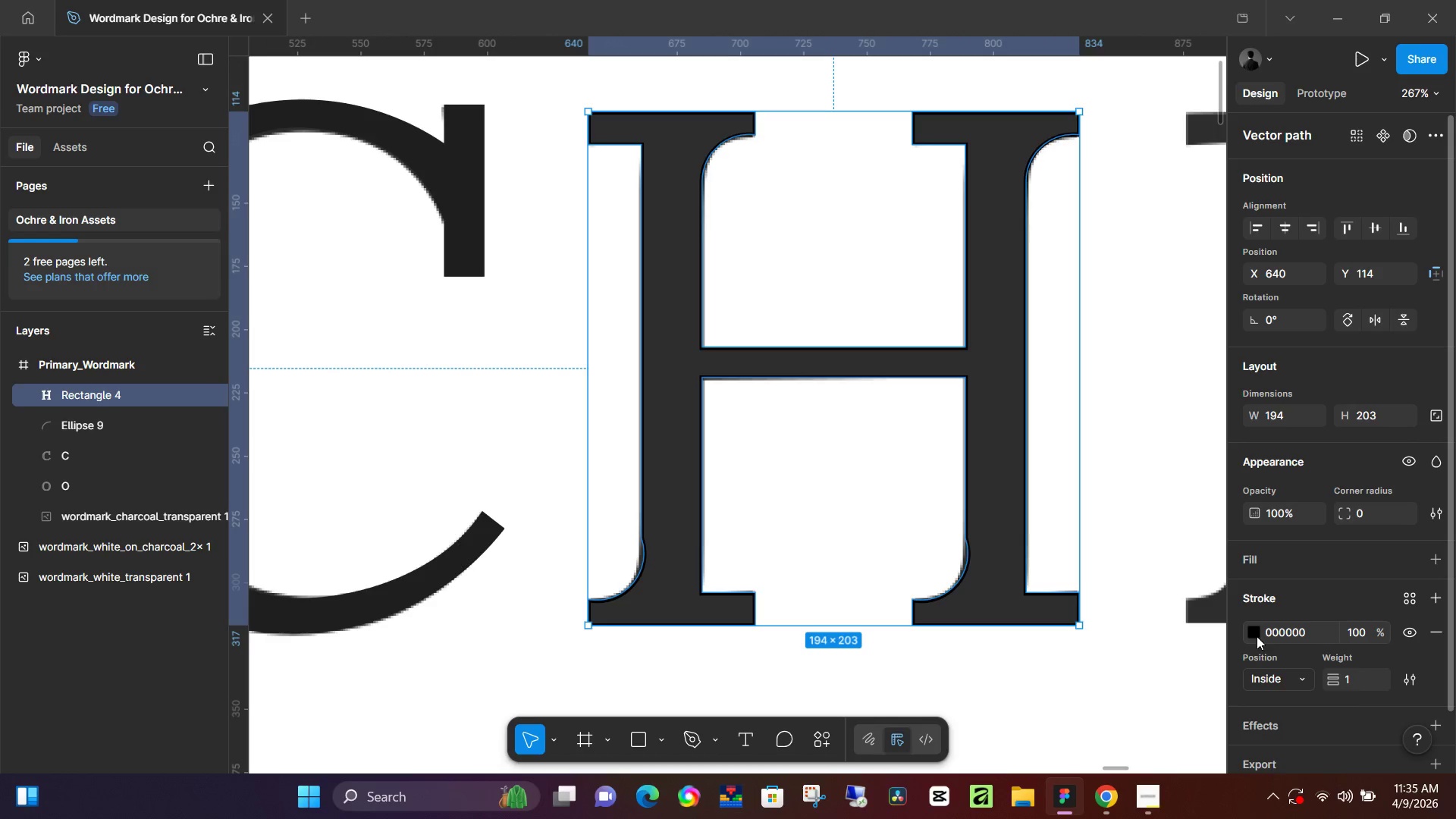 
left_click([1256, 636])
 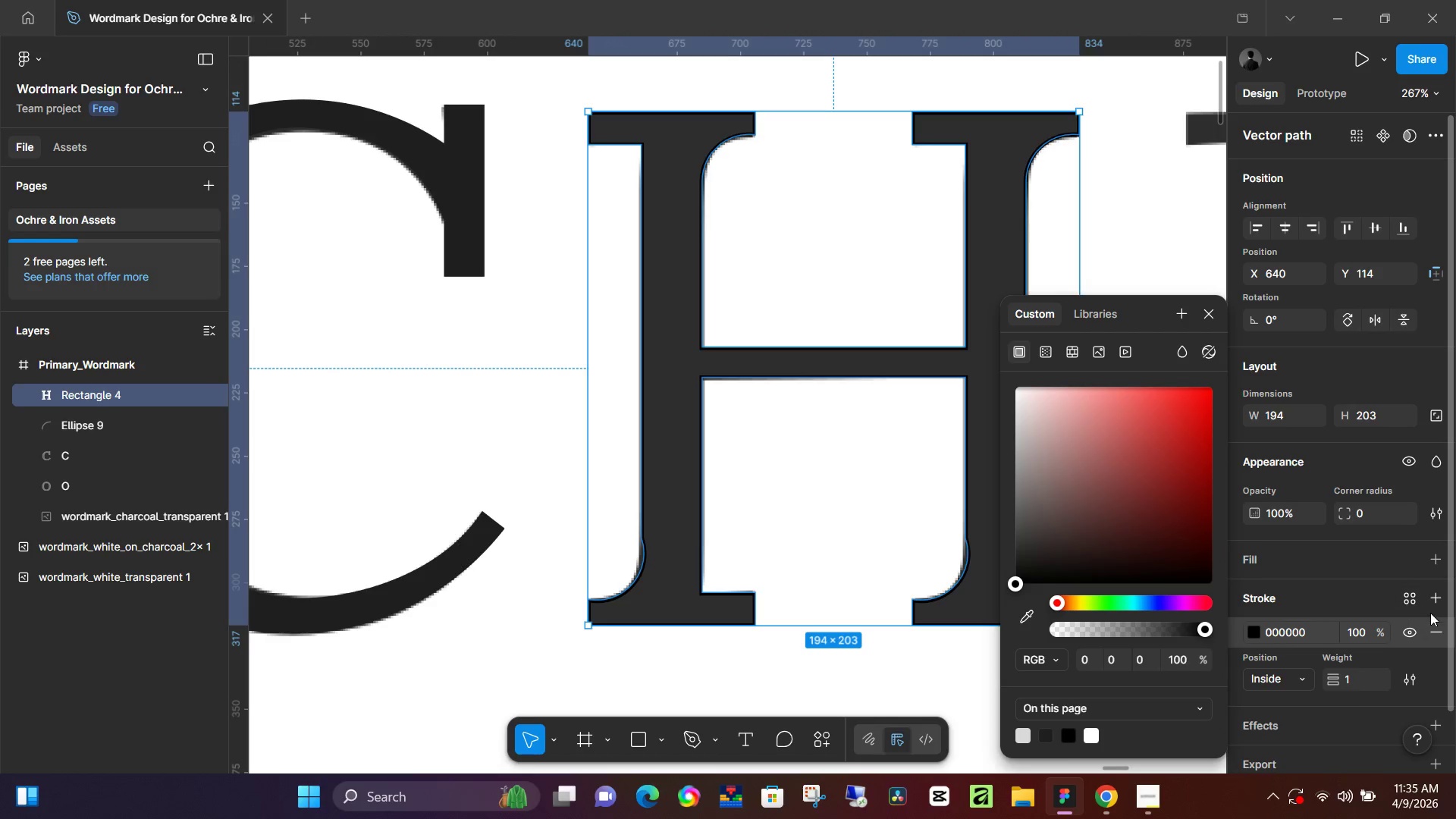 
left_click_drag(start_coordinate=[1420, 635], to_coordinate=[1426, 635])
 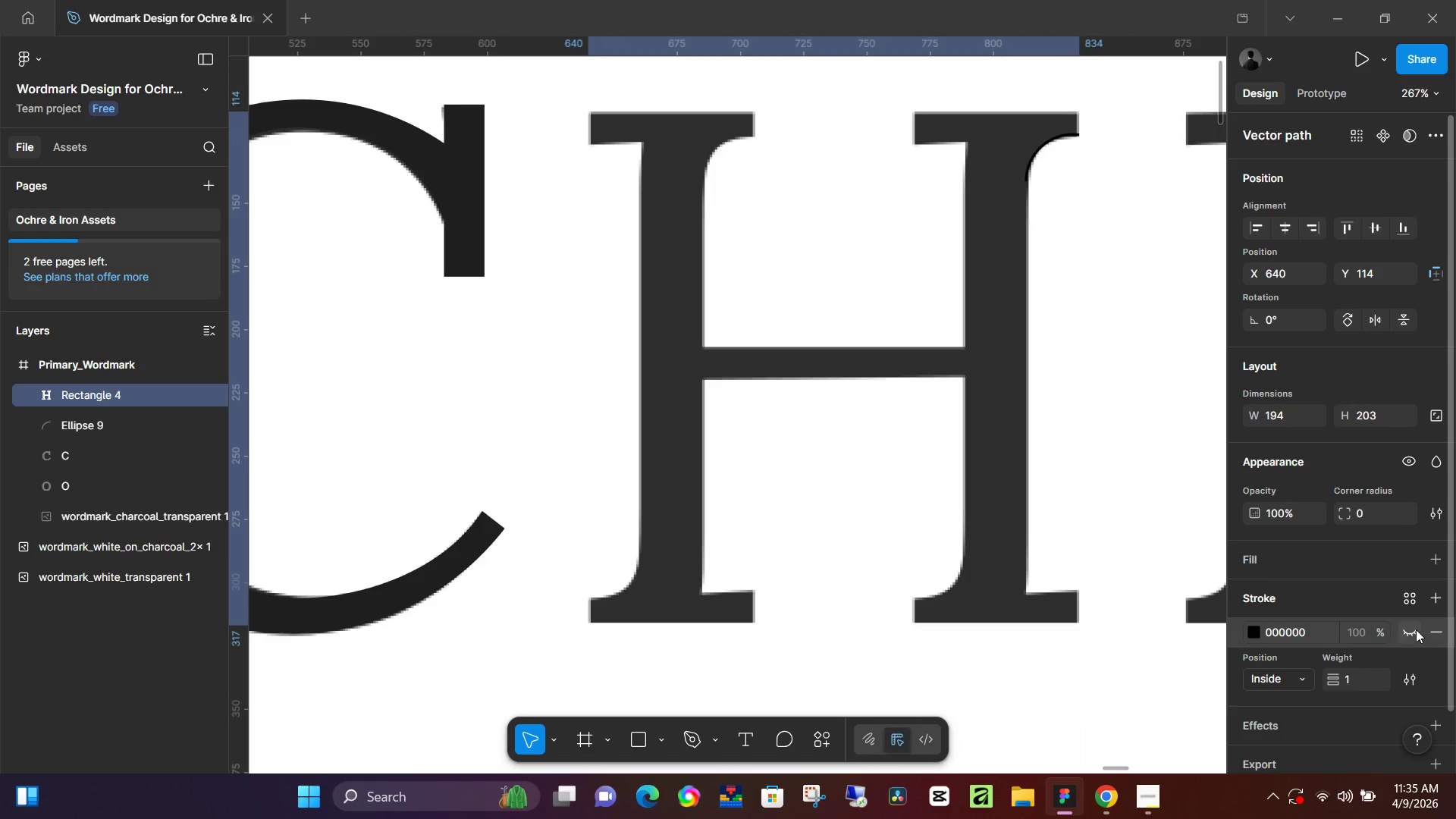 
left_click([1416, 629])
 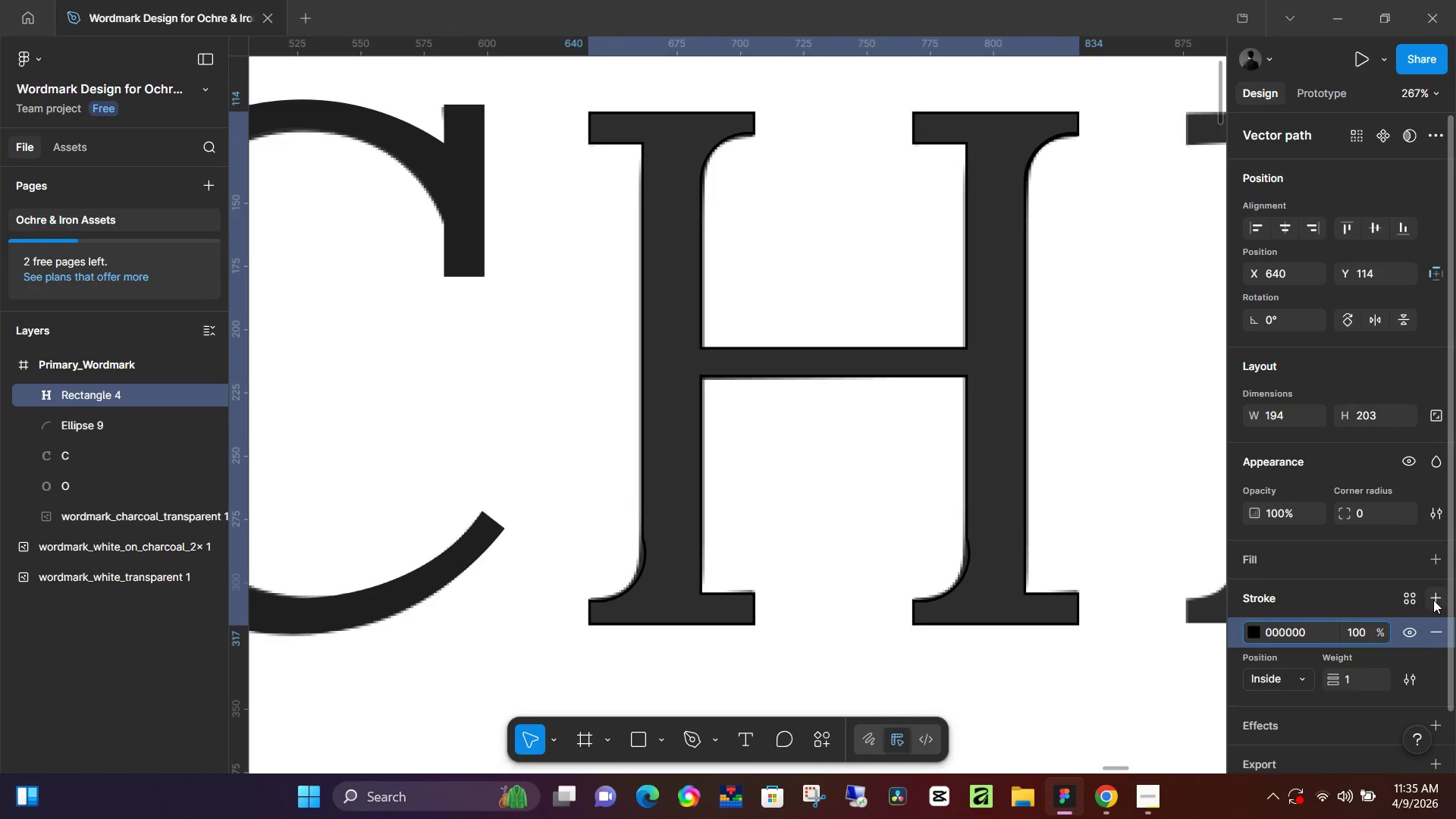 
left_click([1433, 598])
 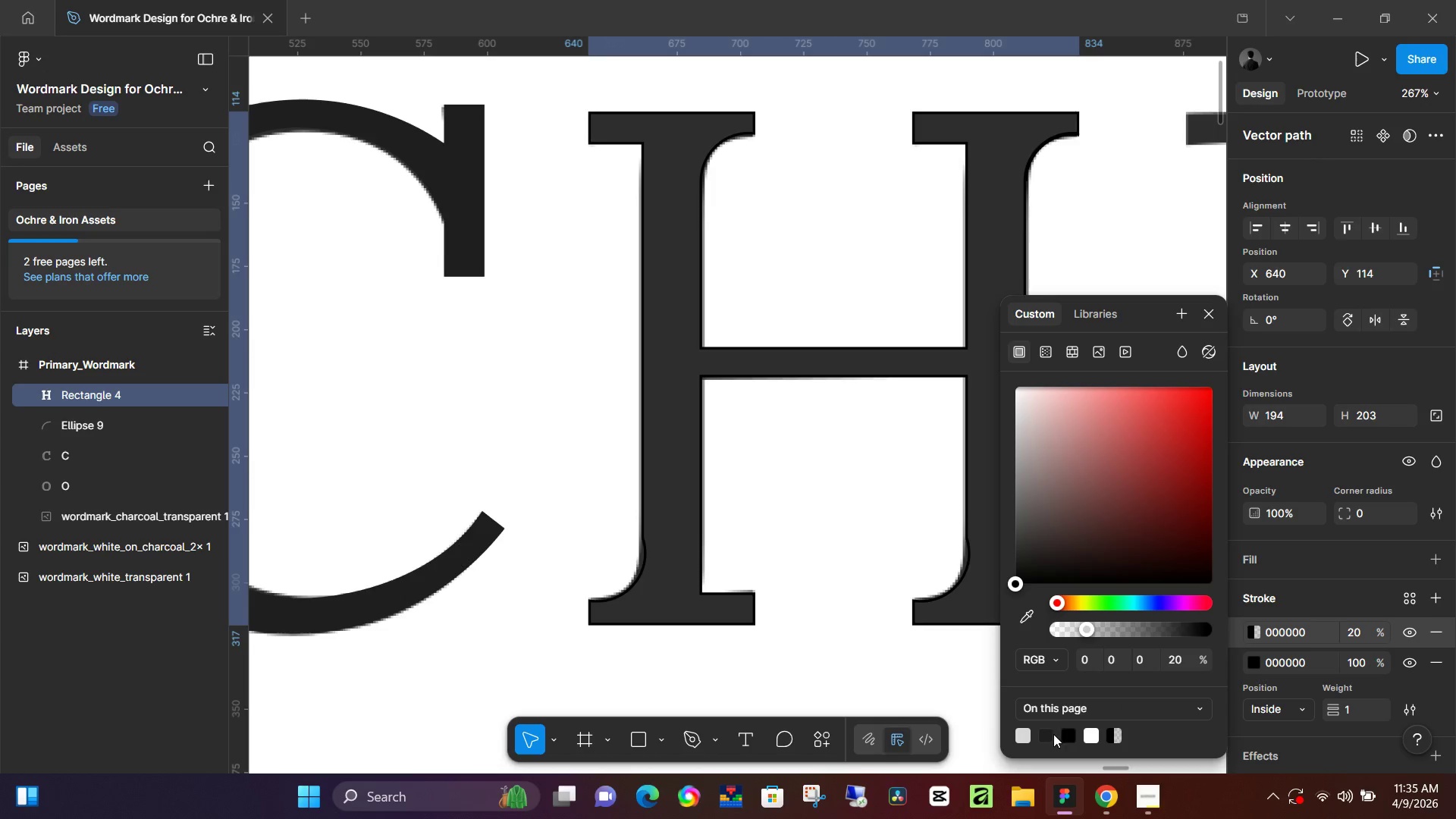 
left_click([1047, 734])
 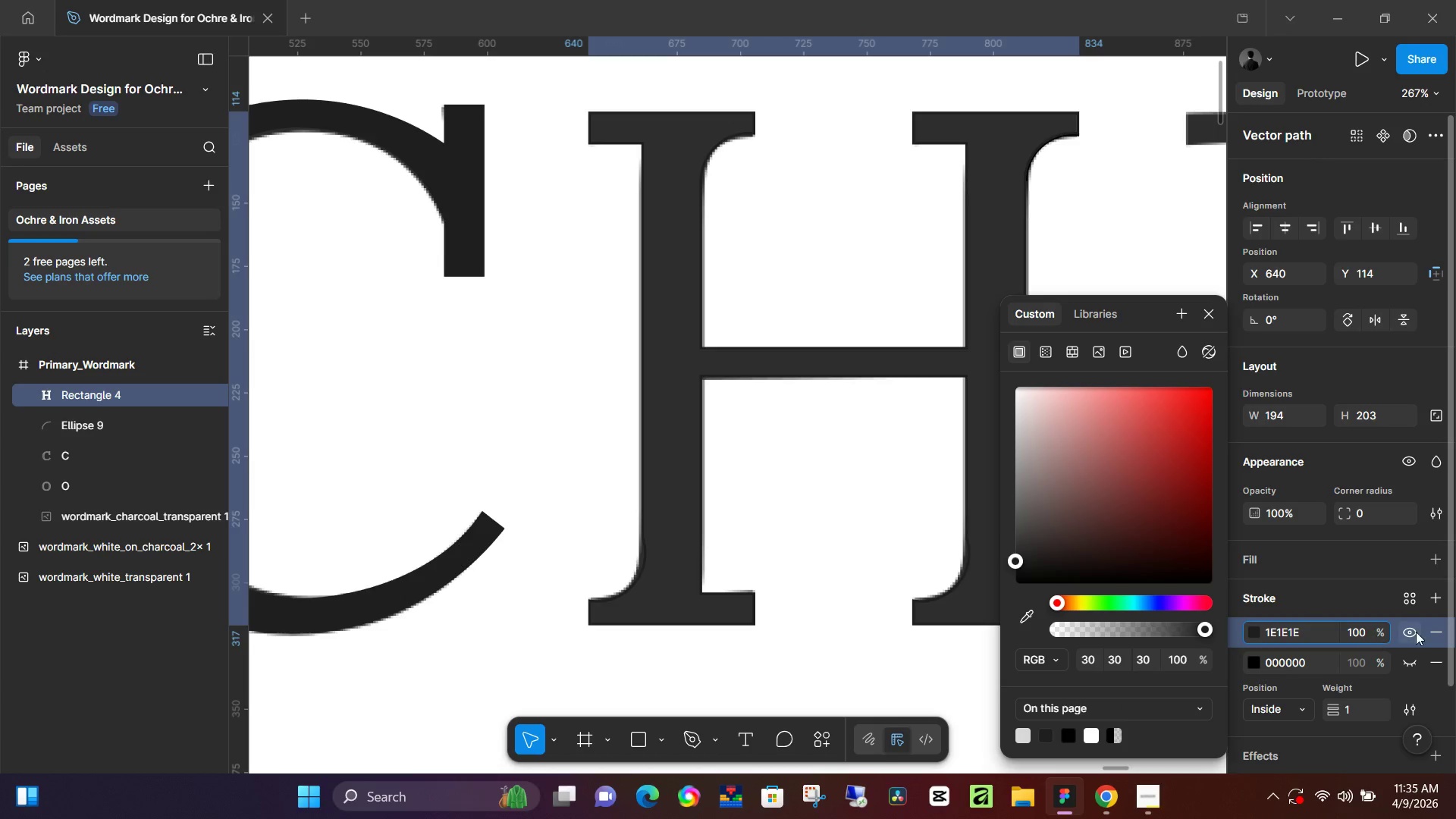 
double_click([1436, 635])
 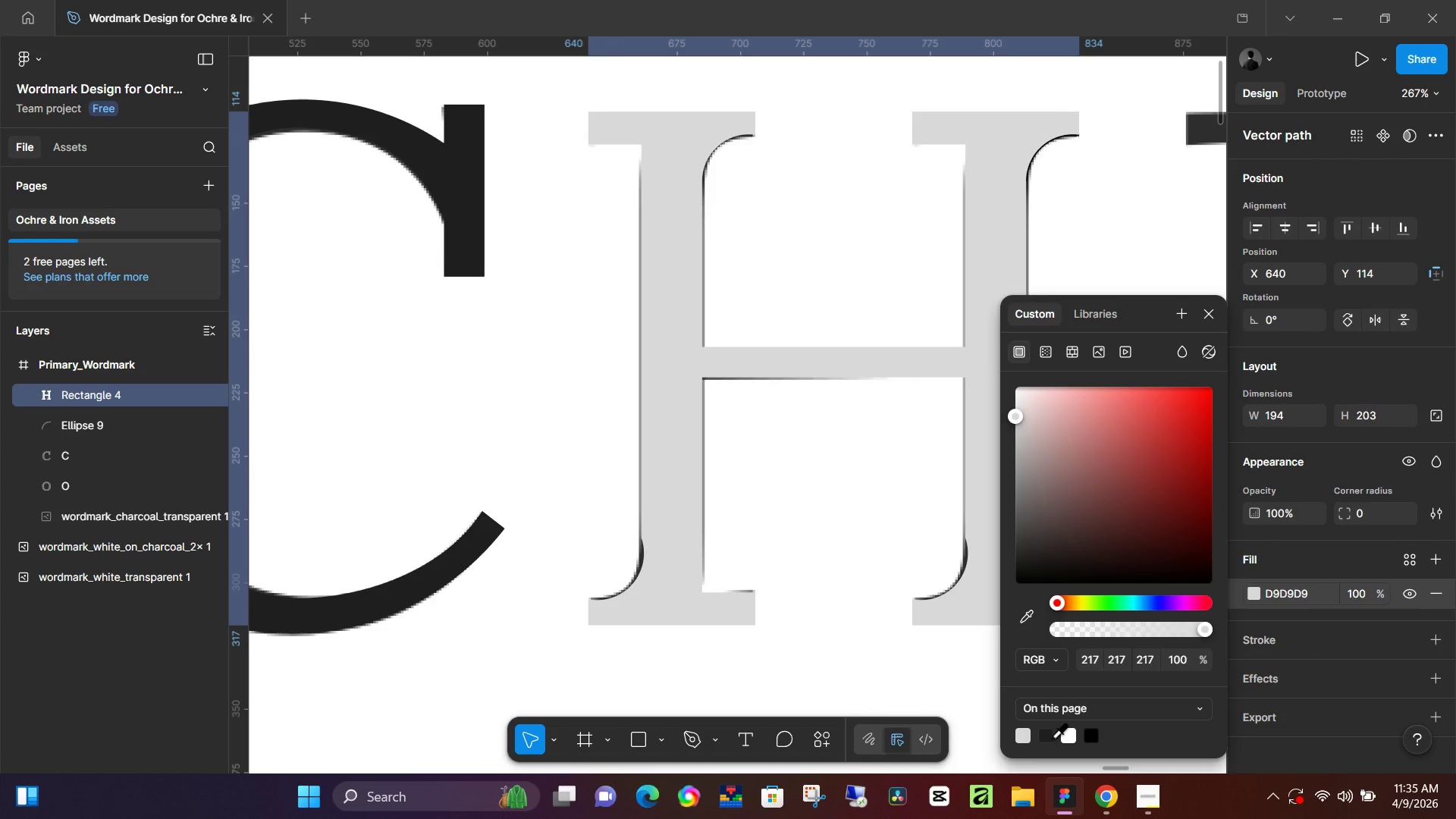 
left_click([837, 502])
 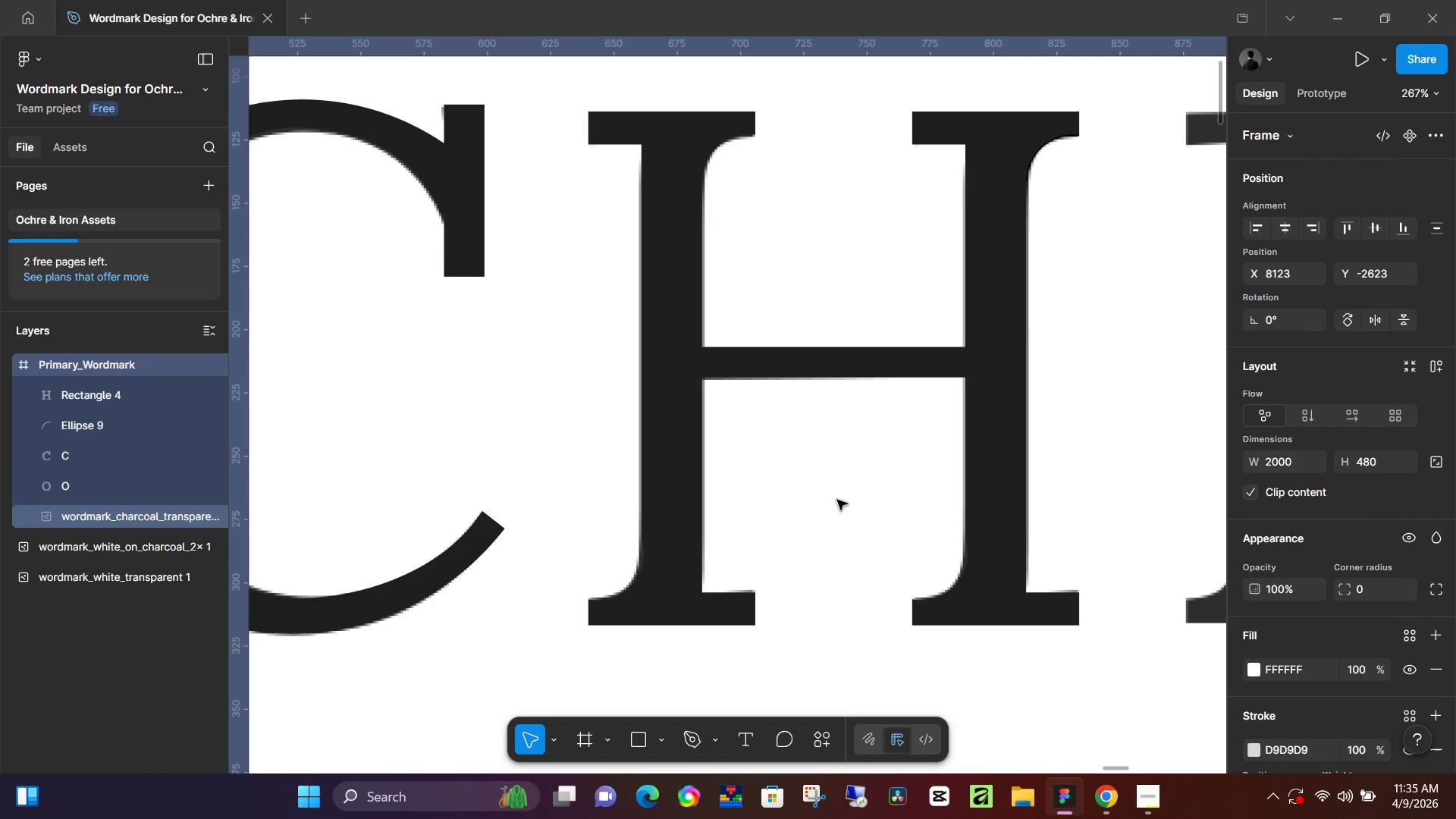 
hold_key(key=ControlLeft, duration=0.83)
 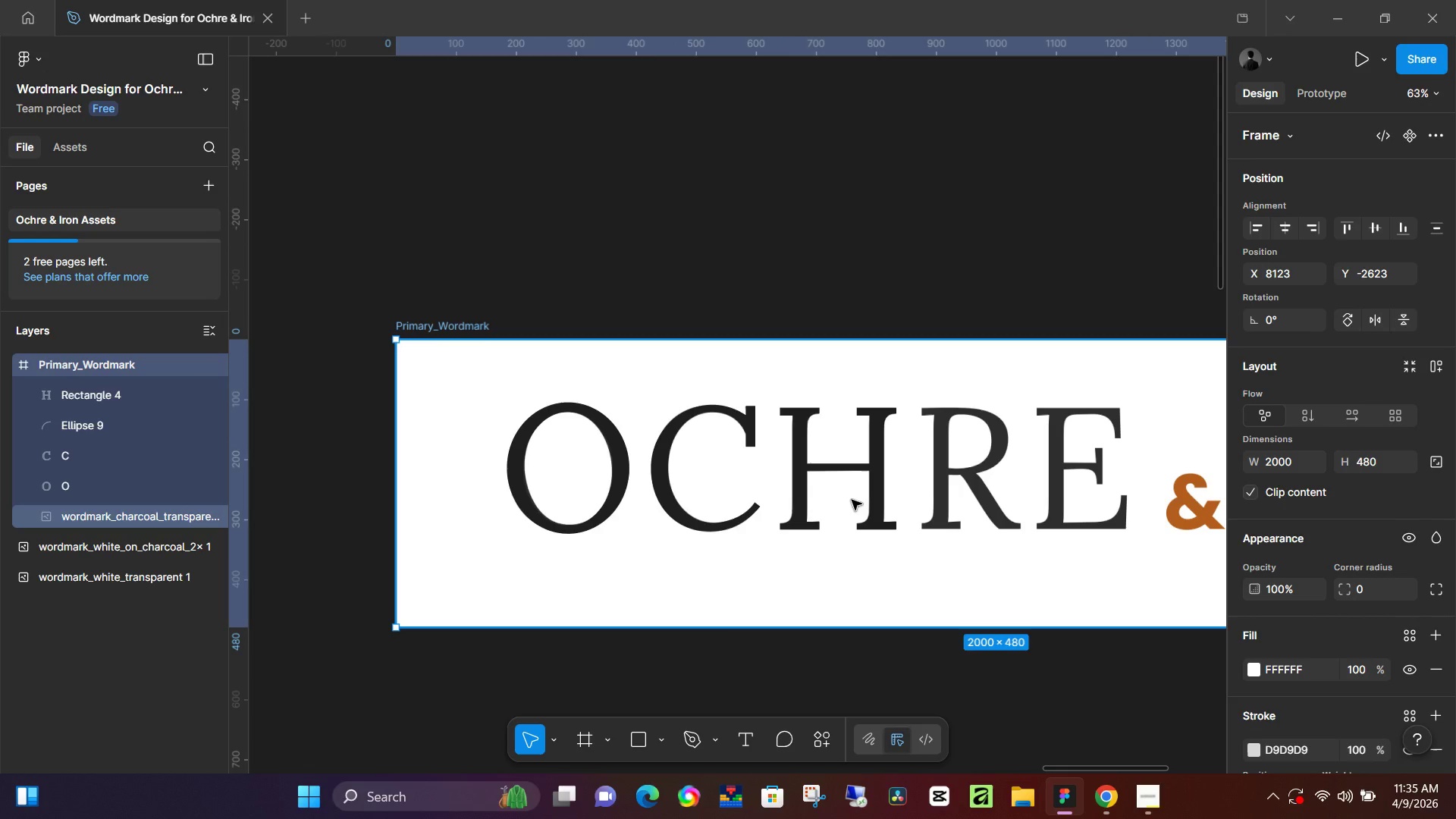 
hold_key(key=ControlLeft, duration=23.17)
 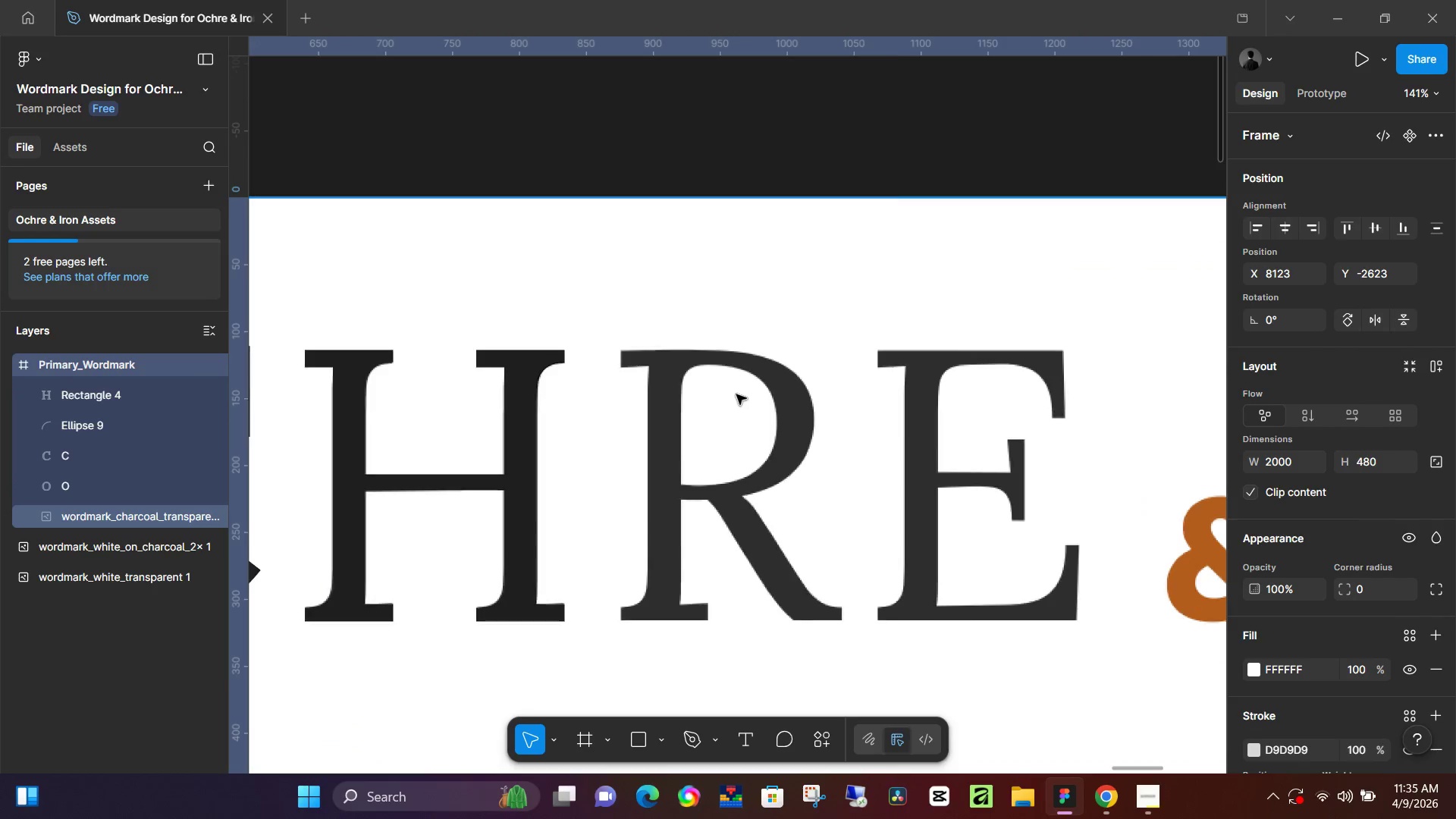 
scroll: coordinate [845, 502], scroll_direction: down, amount: 13.0
 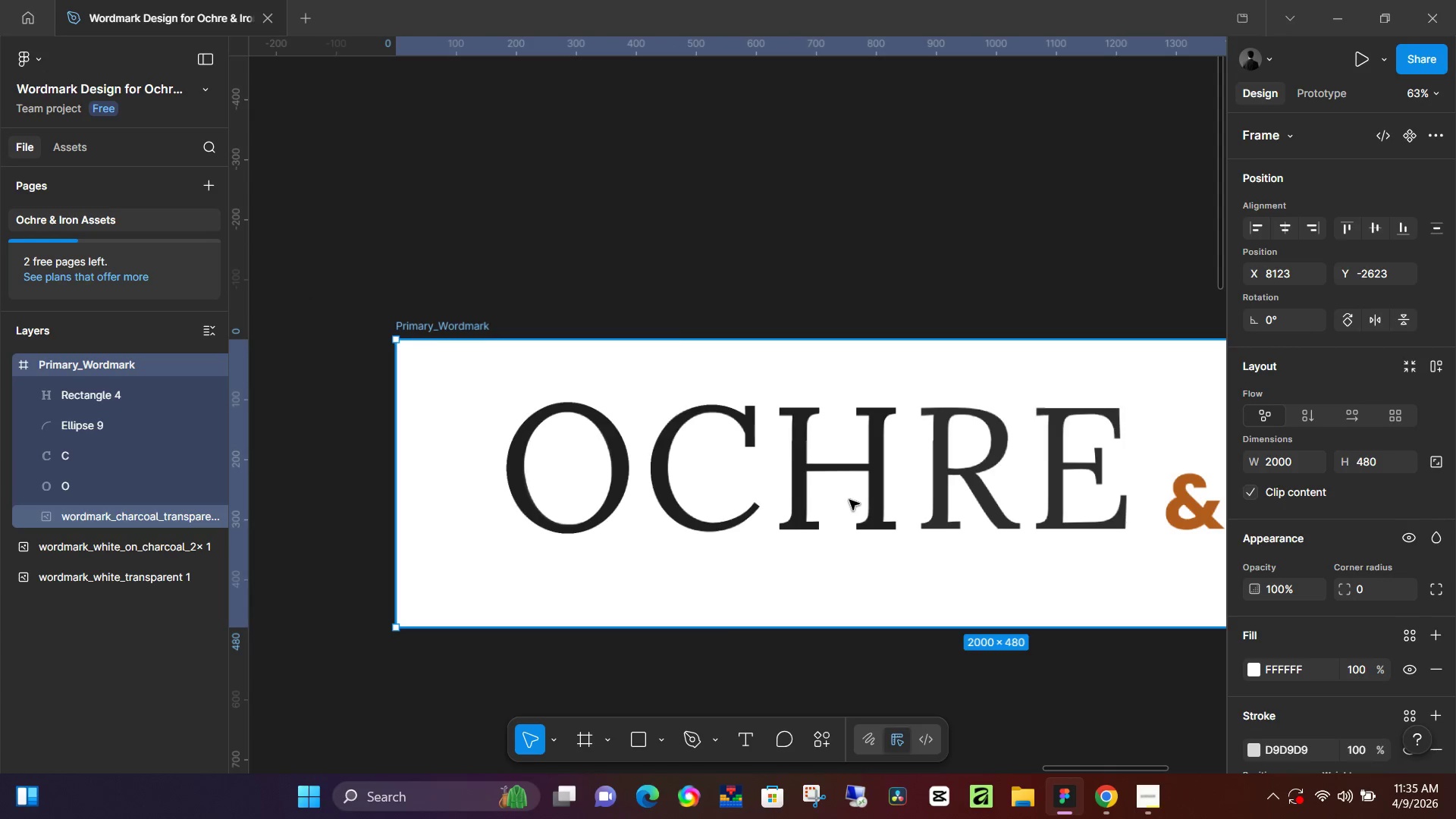 
hold_key(key=Space, duration=0.66)
 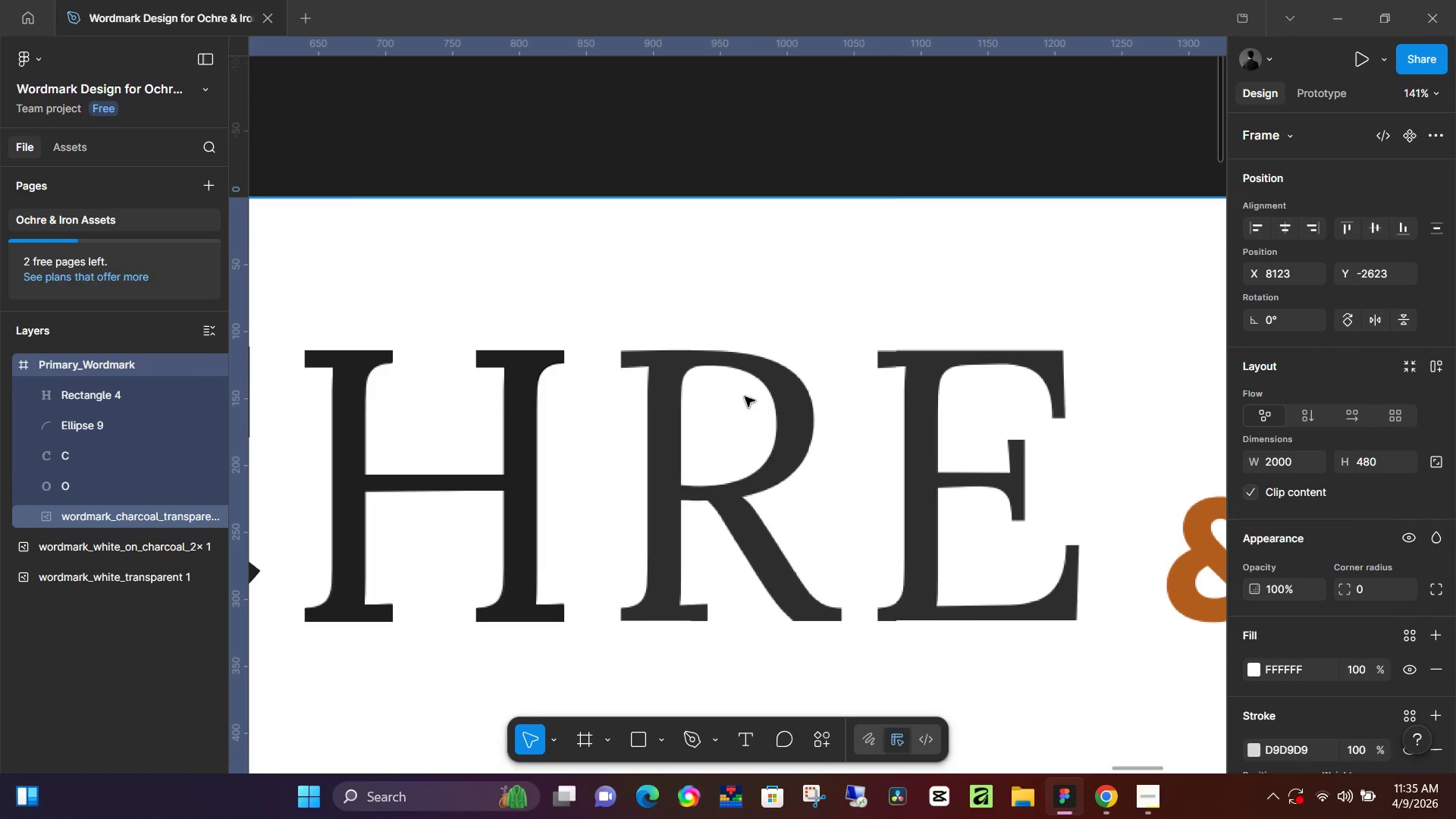 
left_click_drag(start_coordinate=[1006, 430], to_coordinate=[784, 398])
 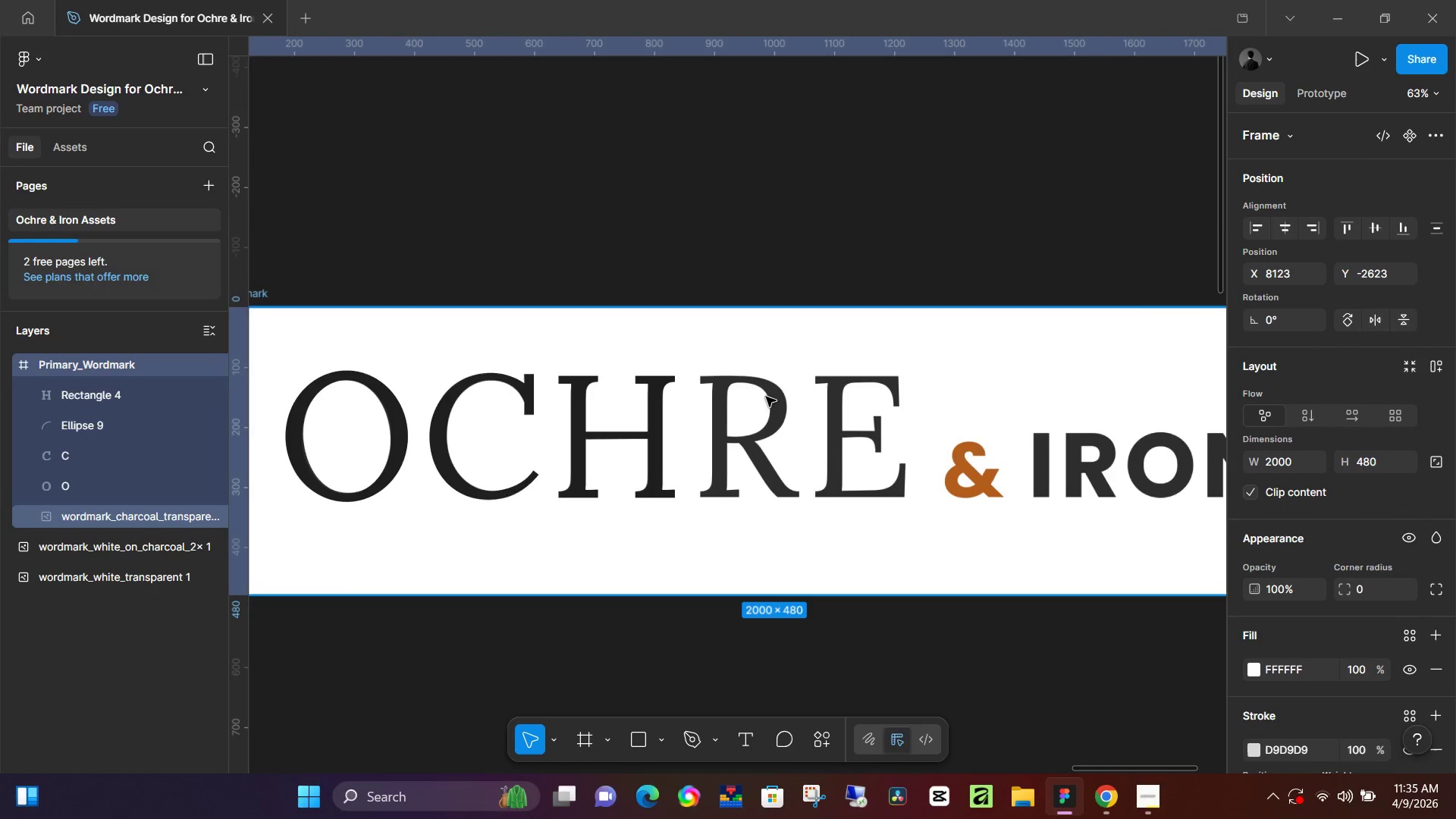 
hold_key(key=ControlLeft, duration=0.97)
scroll: coordinate [736, 394], scroll_direction: up, amount: 12.0
 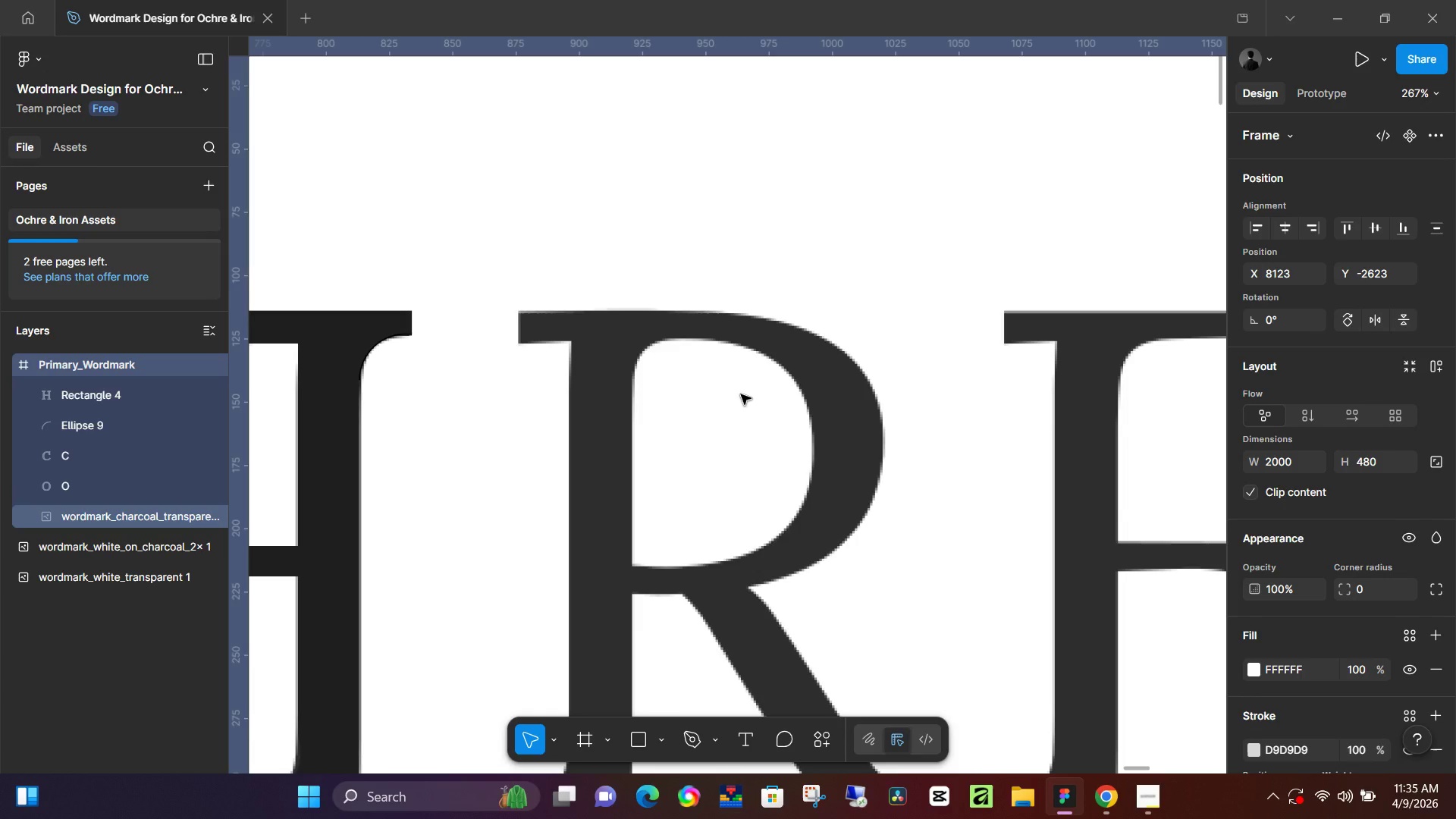 
key(R)
 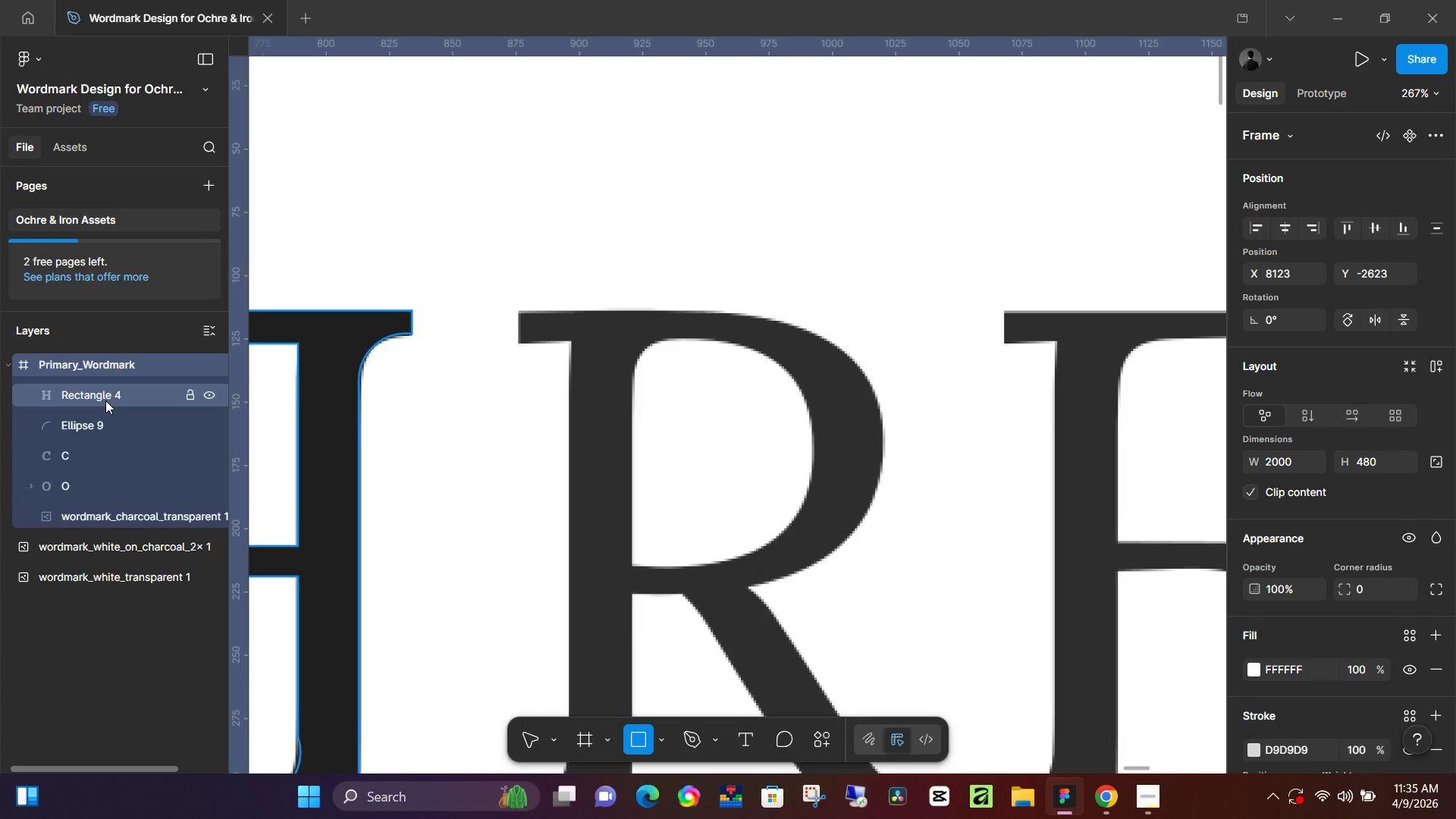 
left_click([83, 424])
 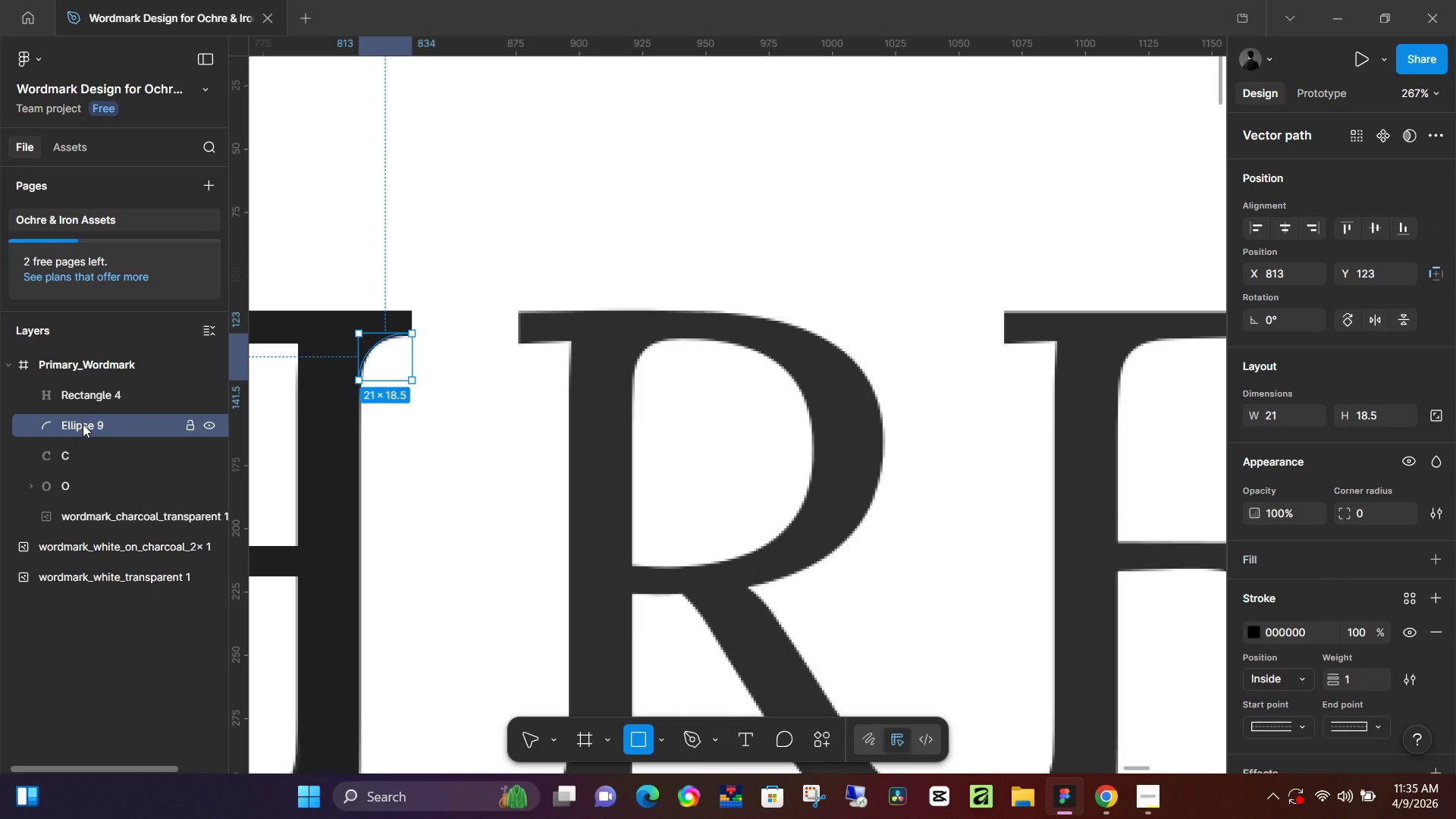 
key(Backspace)
 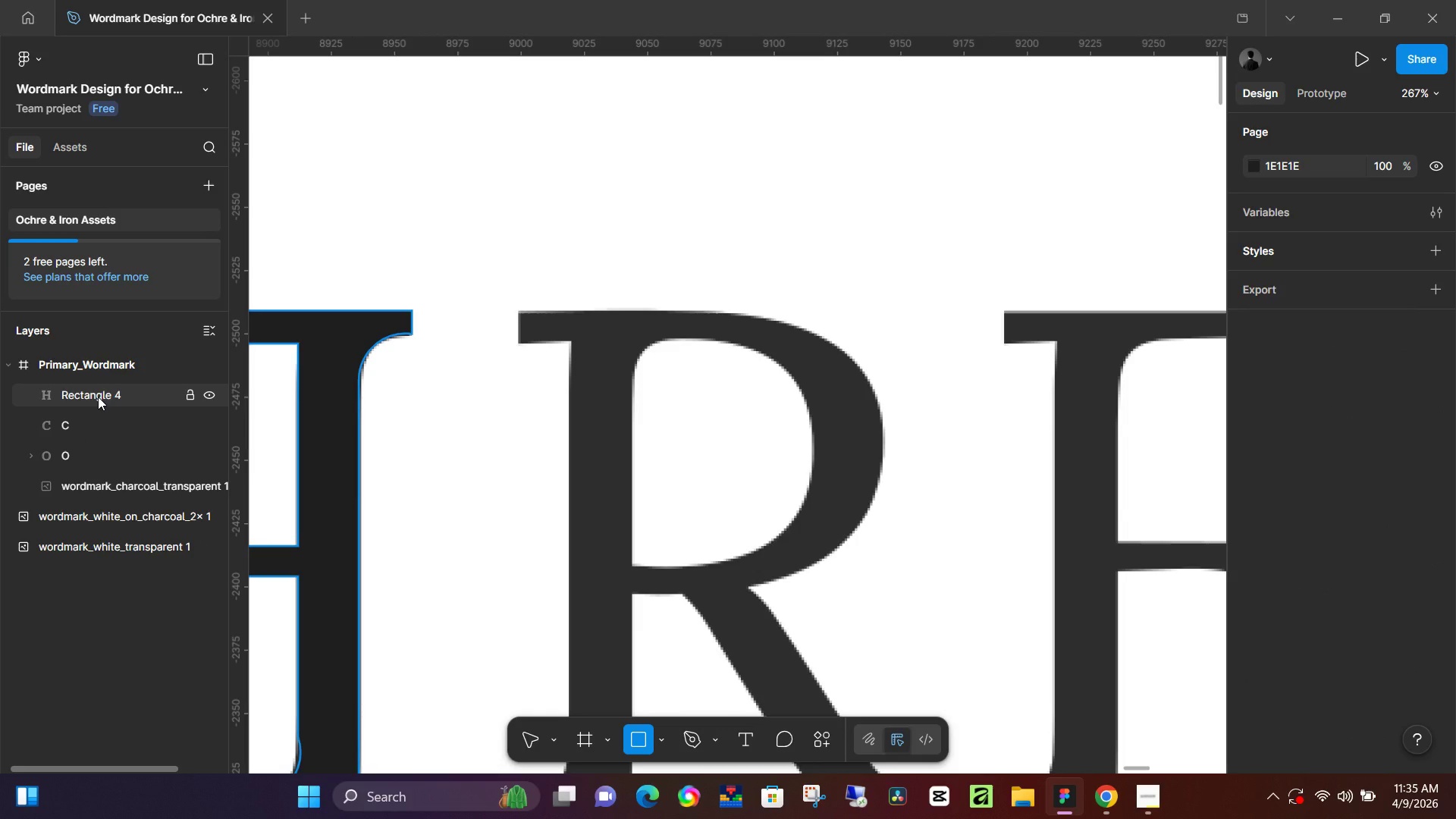 
double_click([98, 397])
 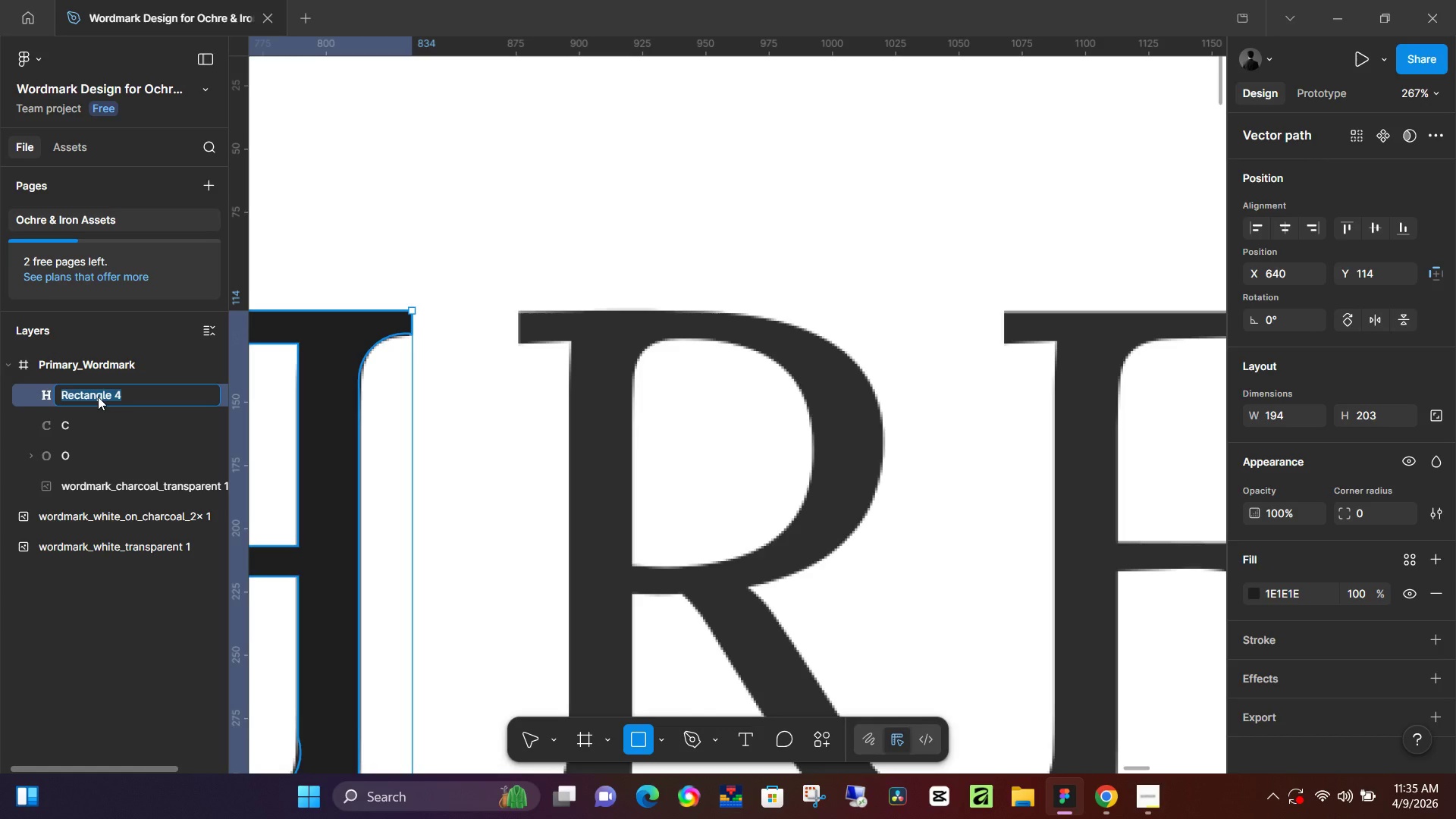 
key(Shift+ShiftLeft)
 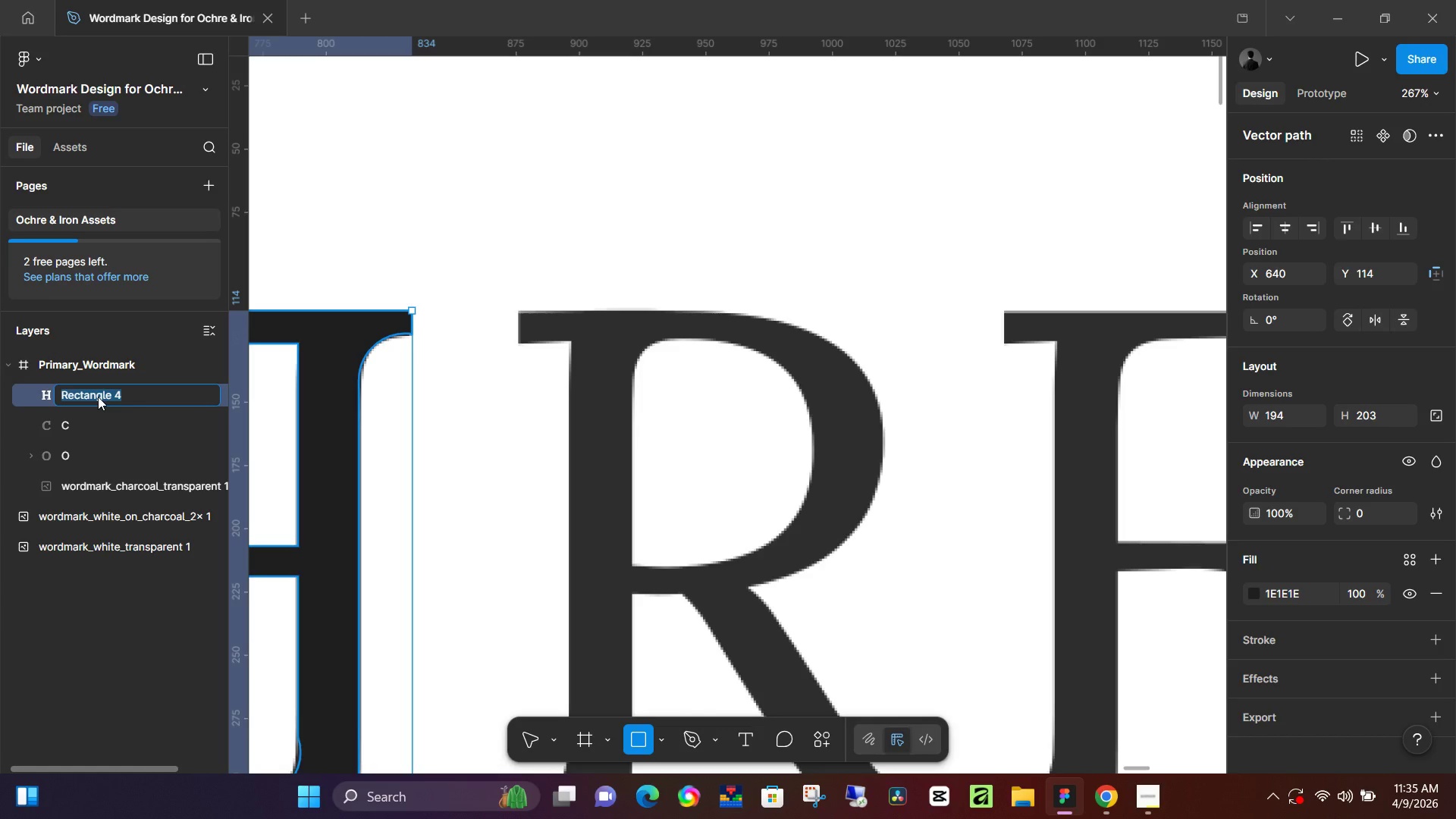 
key(Shift+H)
 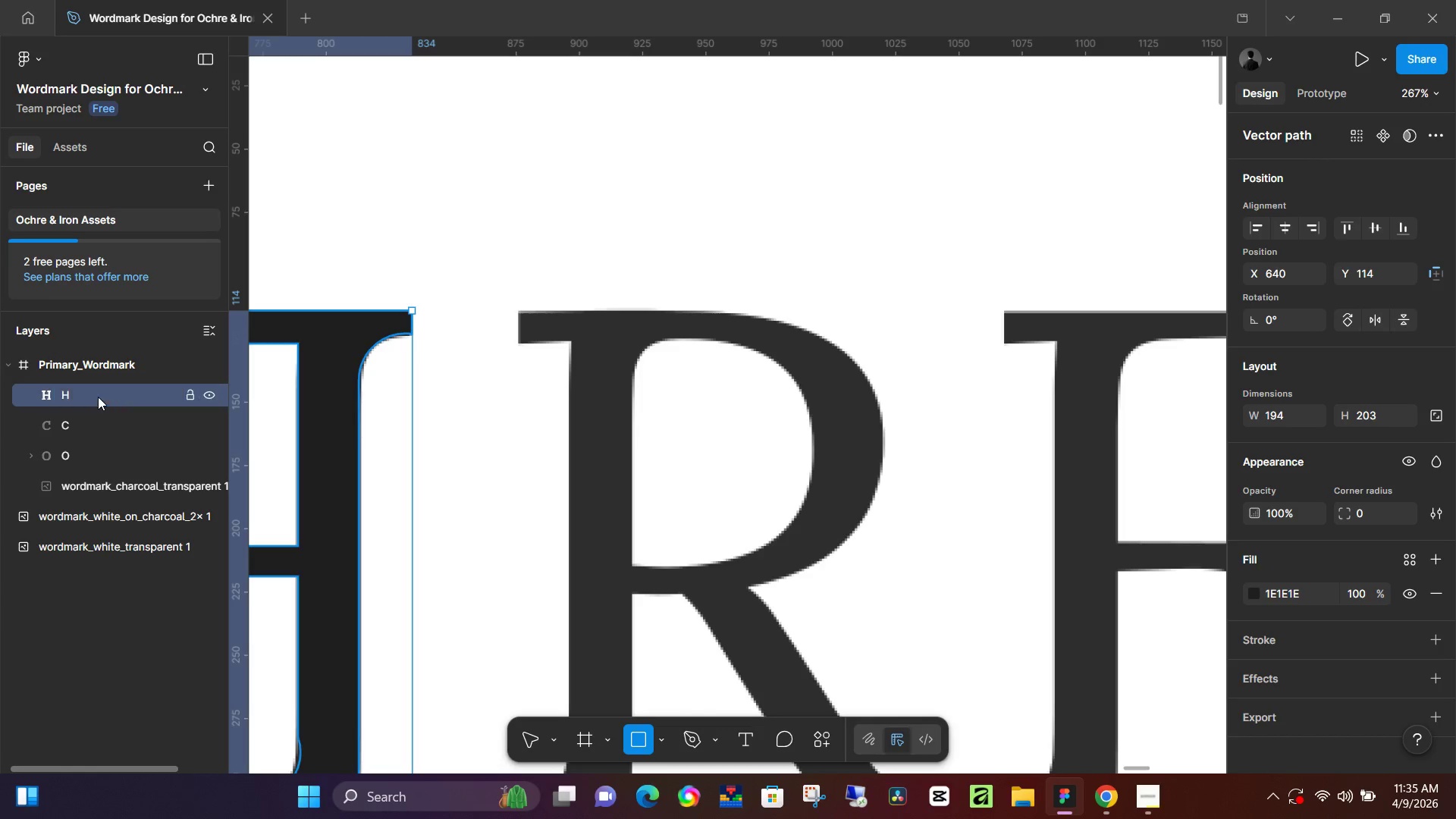 
key(NumpadEnter)
 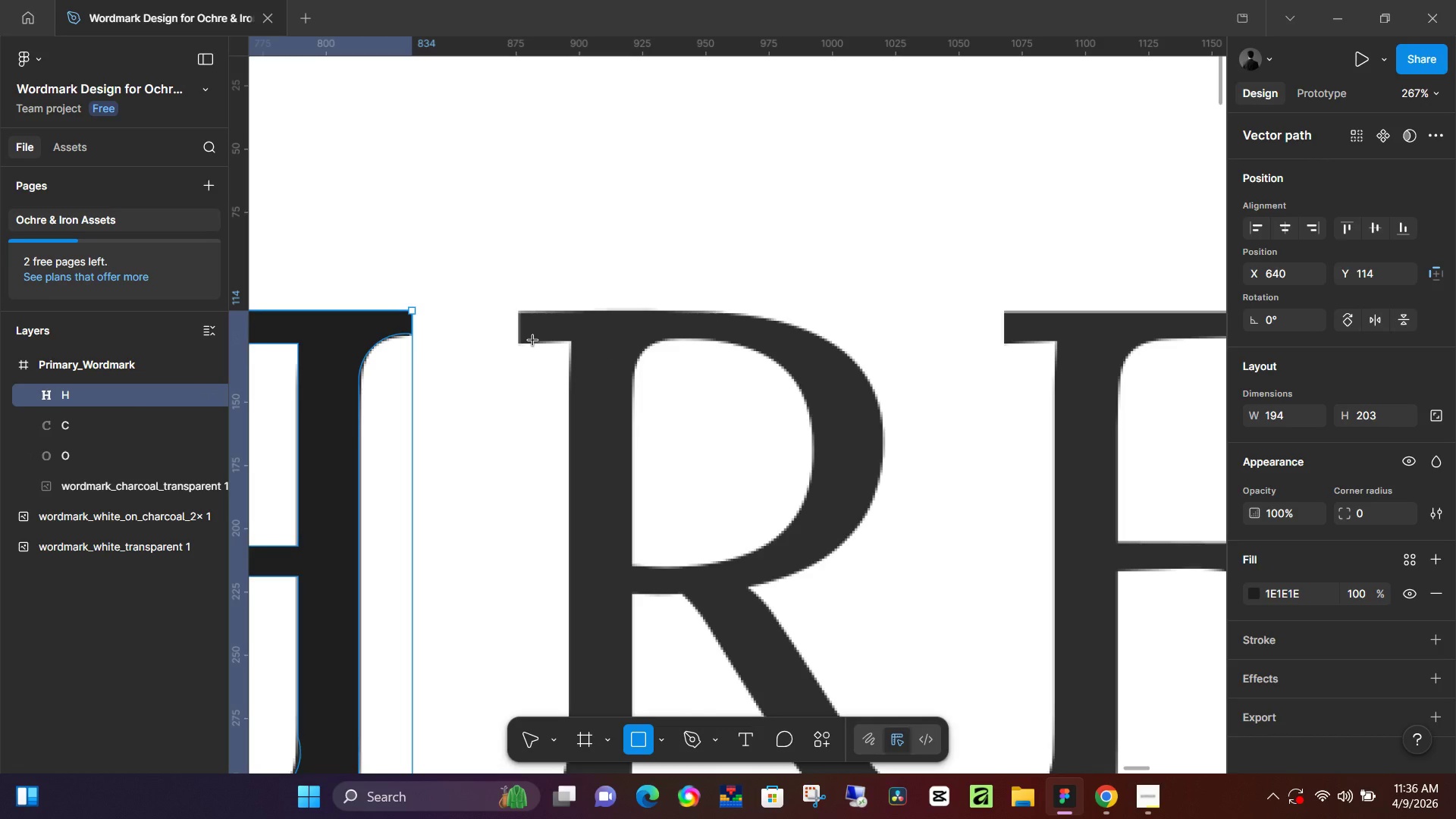 
key(R)
 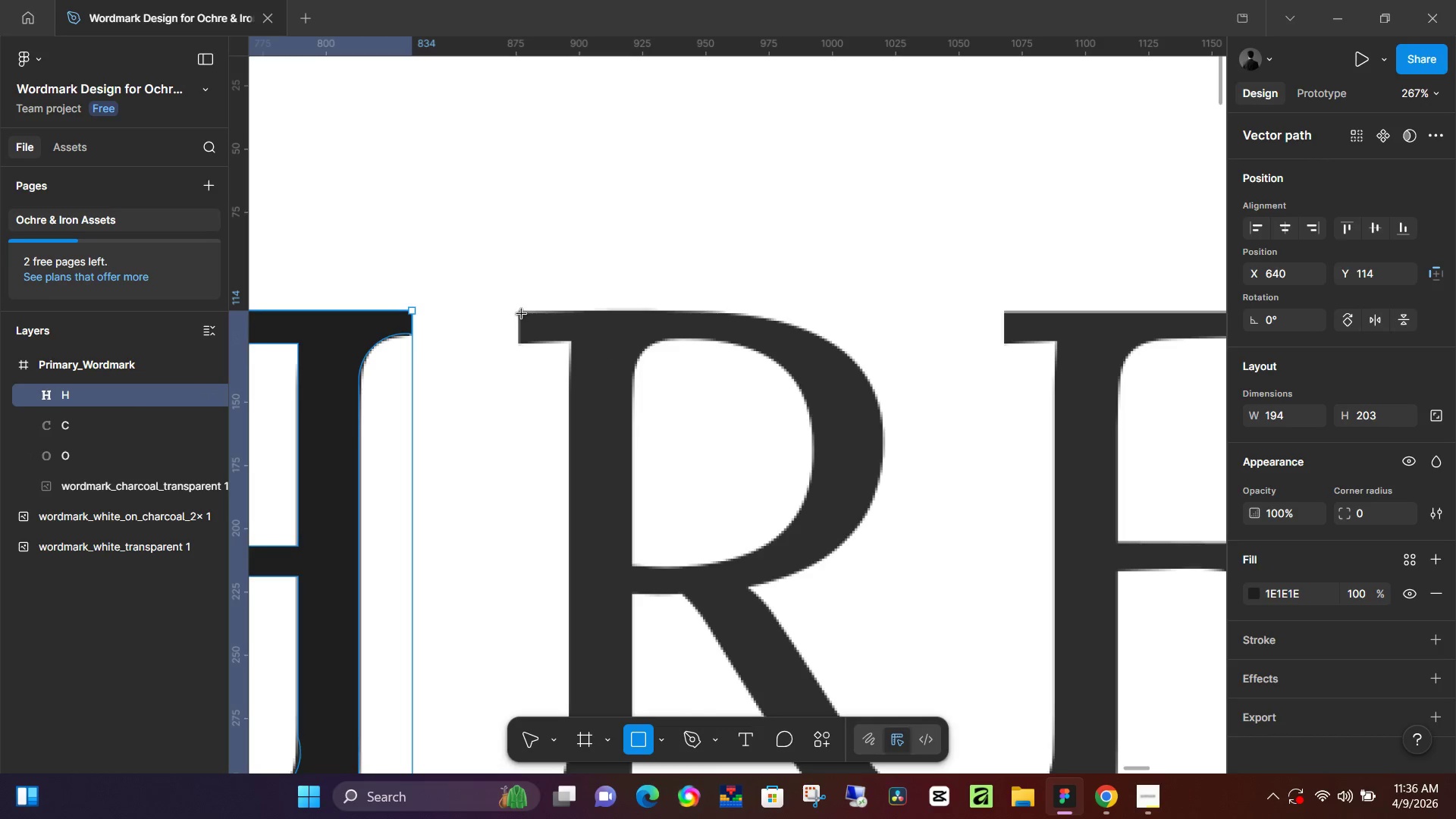 
left_click_drag(start_coordinate=[521, 312], to_coordinate=[861, 346])
 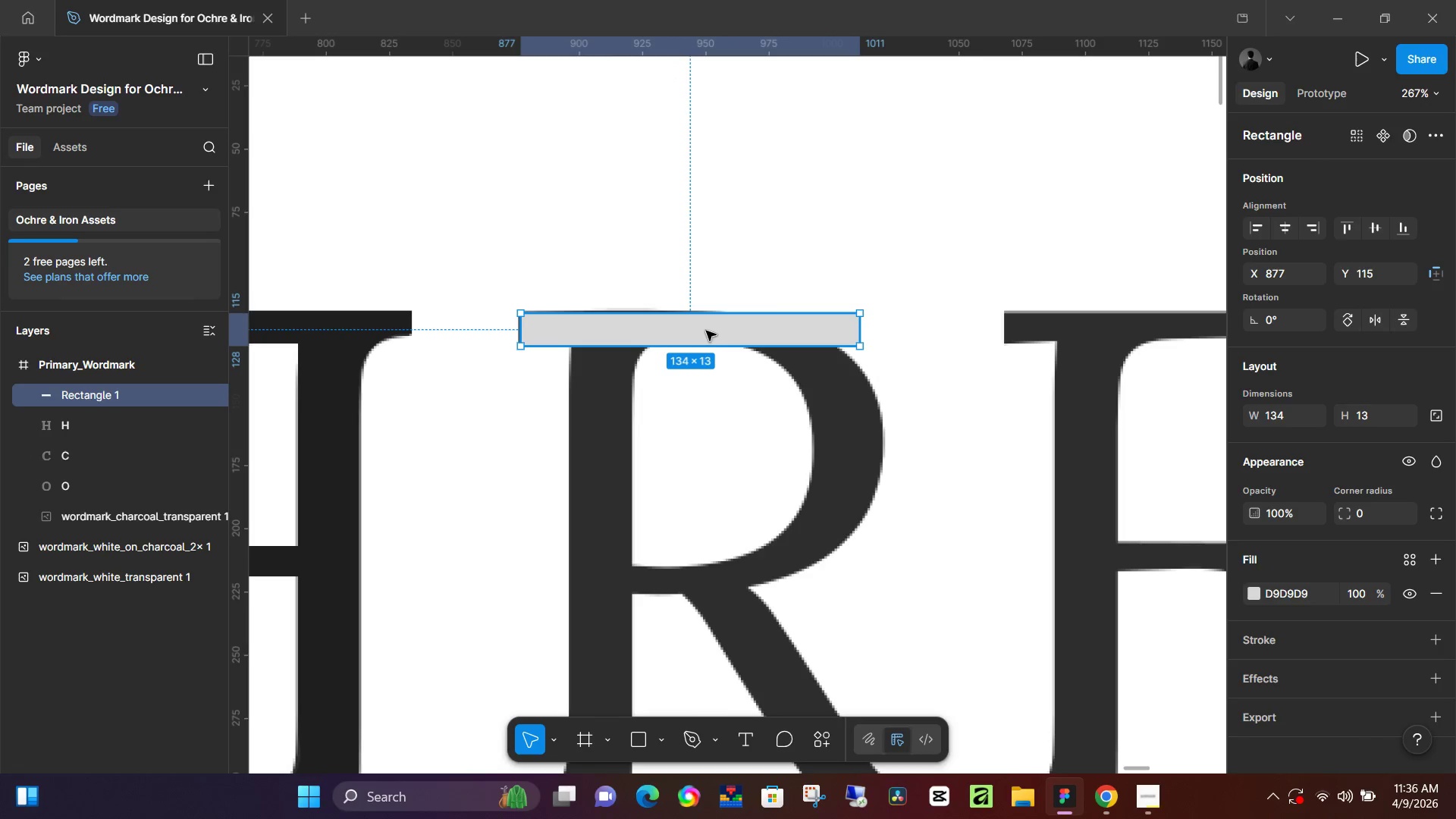 
left_click_drag(start_coordinate=[706, 329], to_coordinate=[701, 328])
 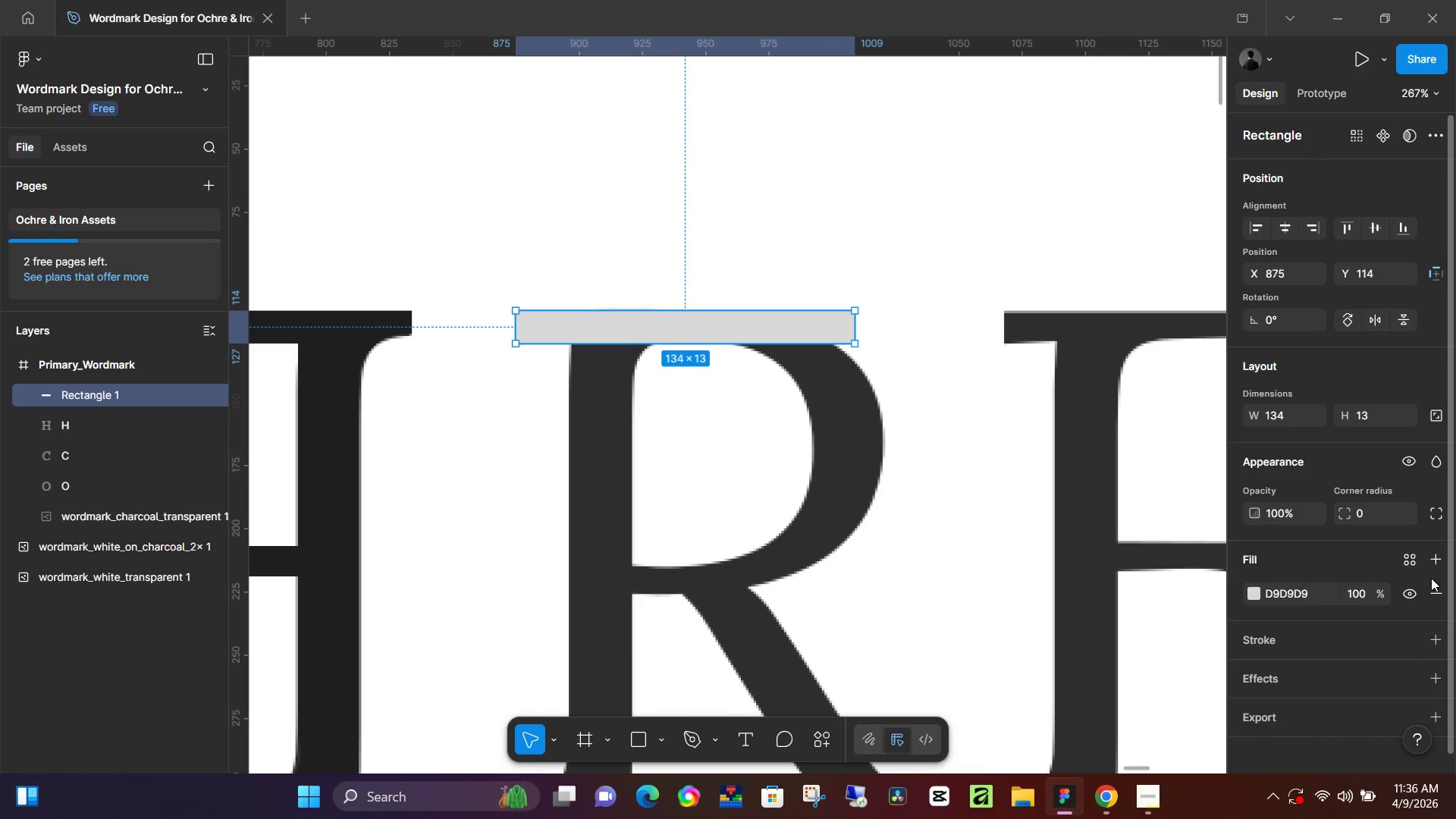 
mouse_move([1434, 603])
 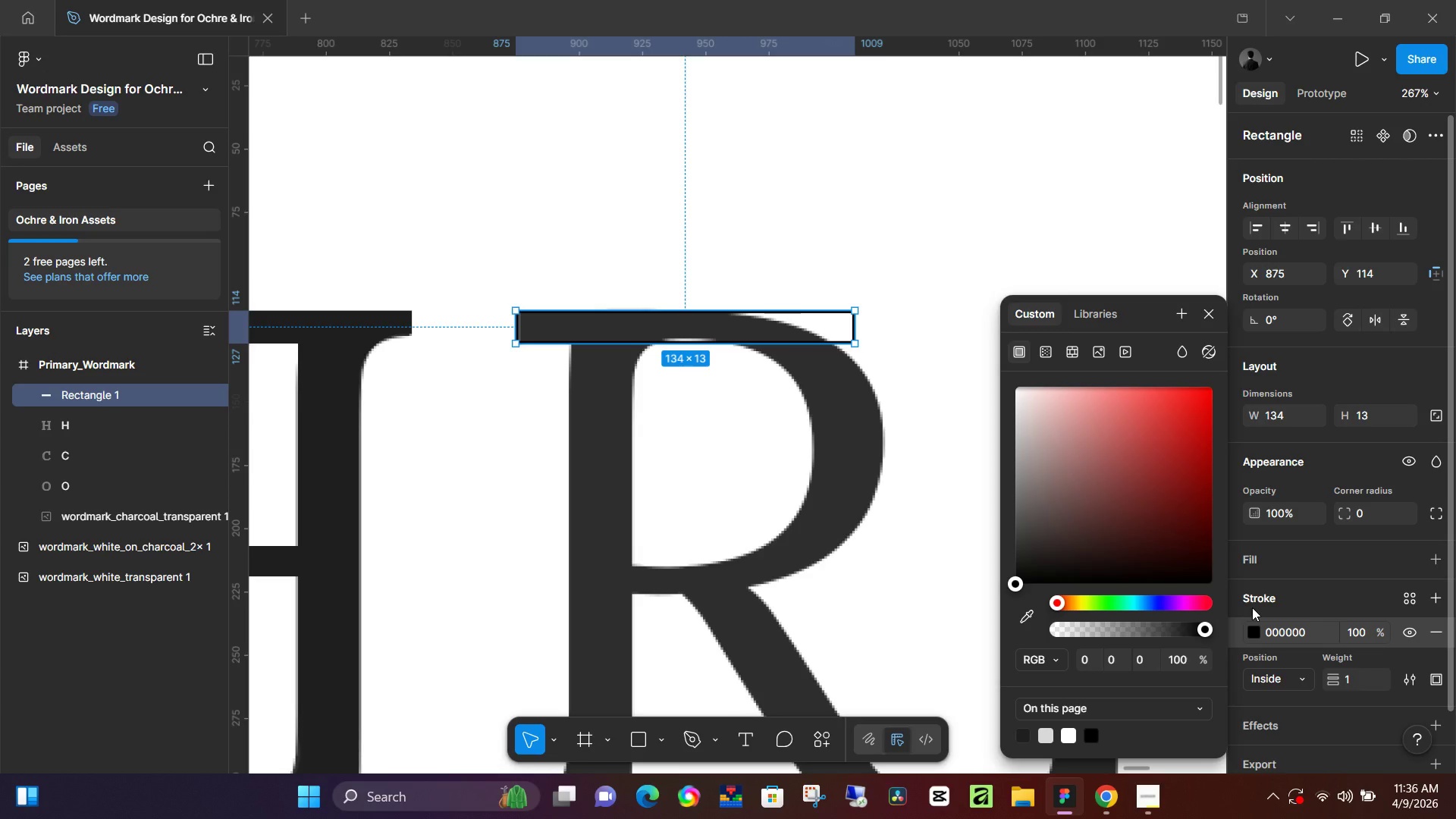 
wait(15.17)
 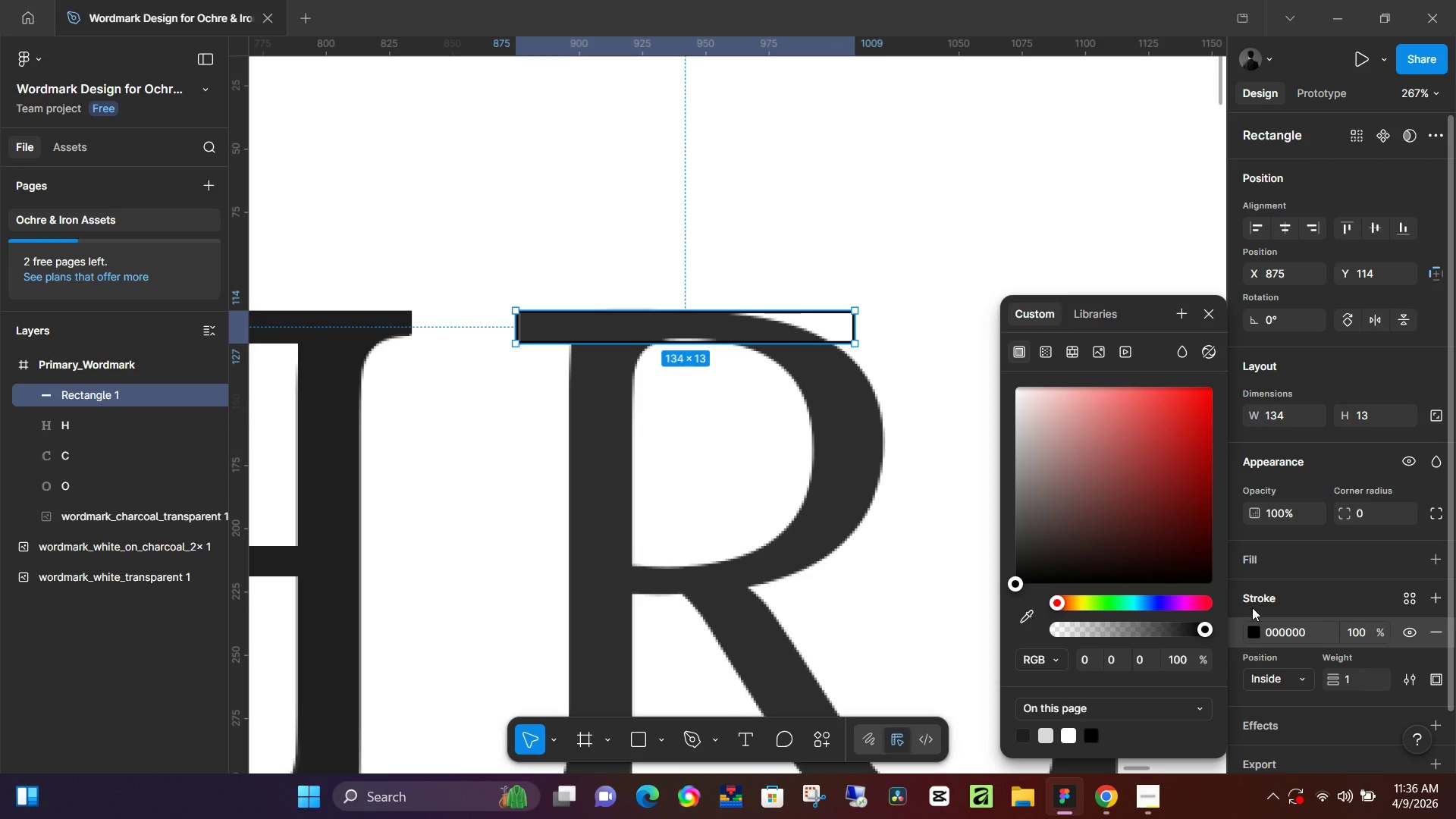 
left_click([874, 441])
 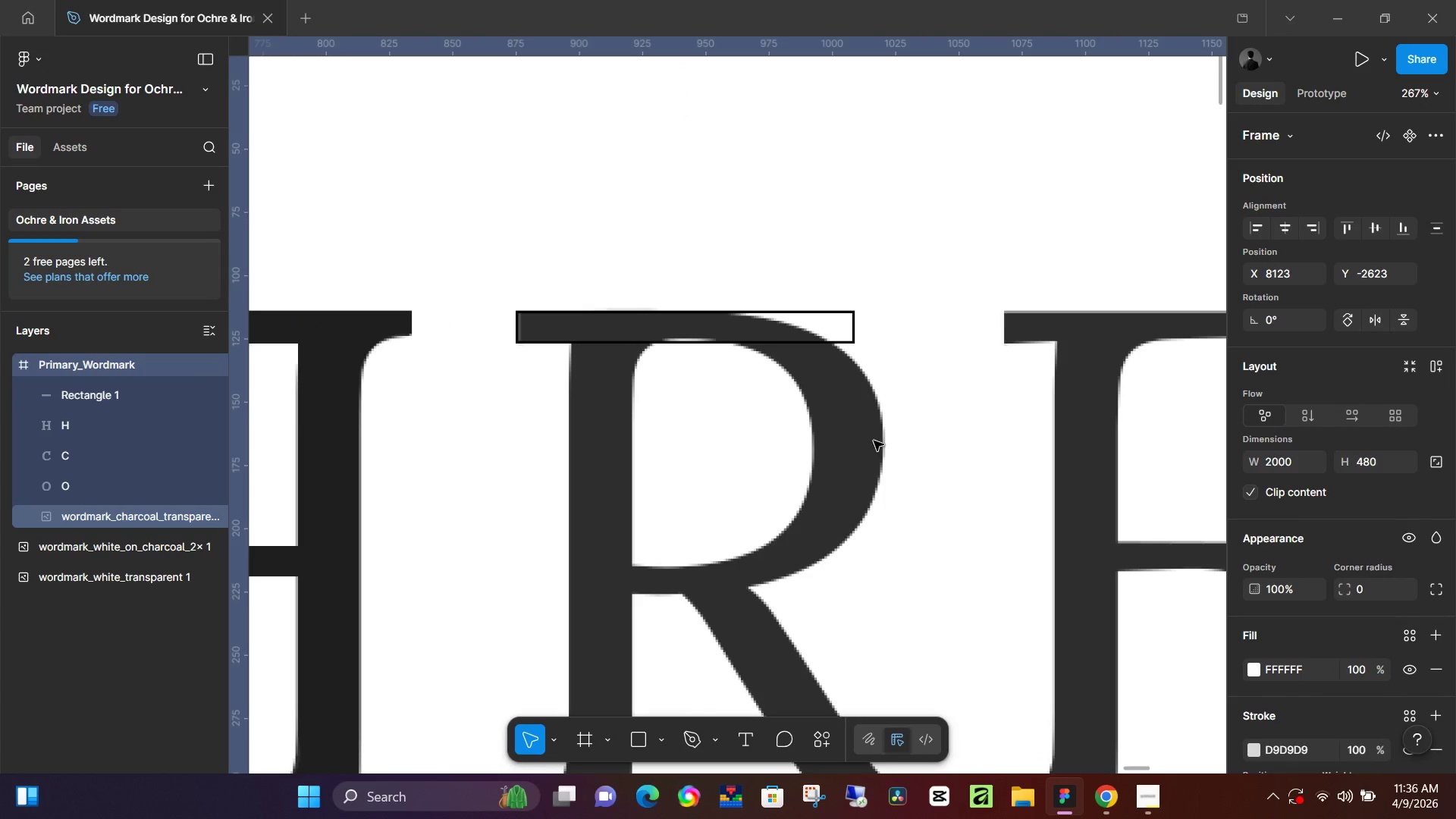 
key(O)
 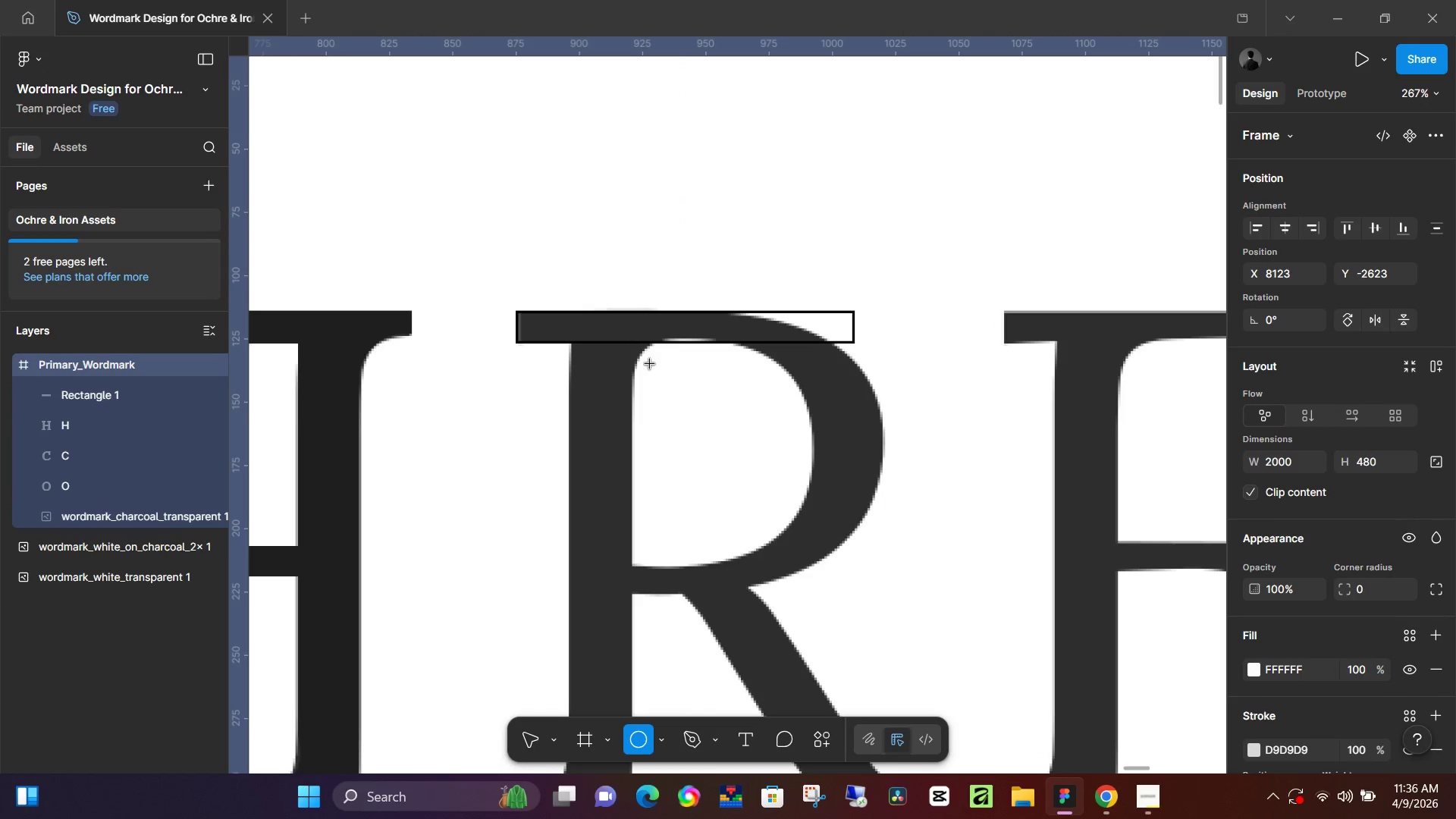 
hold_key(key=ShiftLeft, duration=0.44)
left_click_drag(start_coordinate=[650, 364], to_coordinate=[726, 431])
 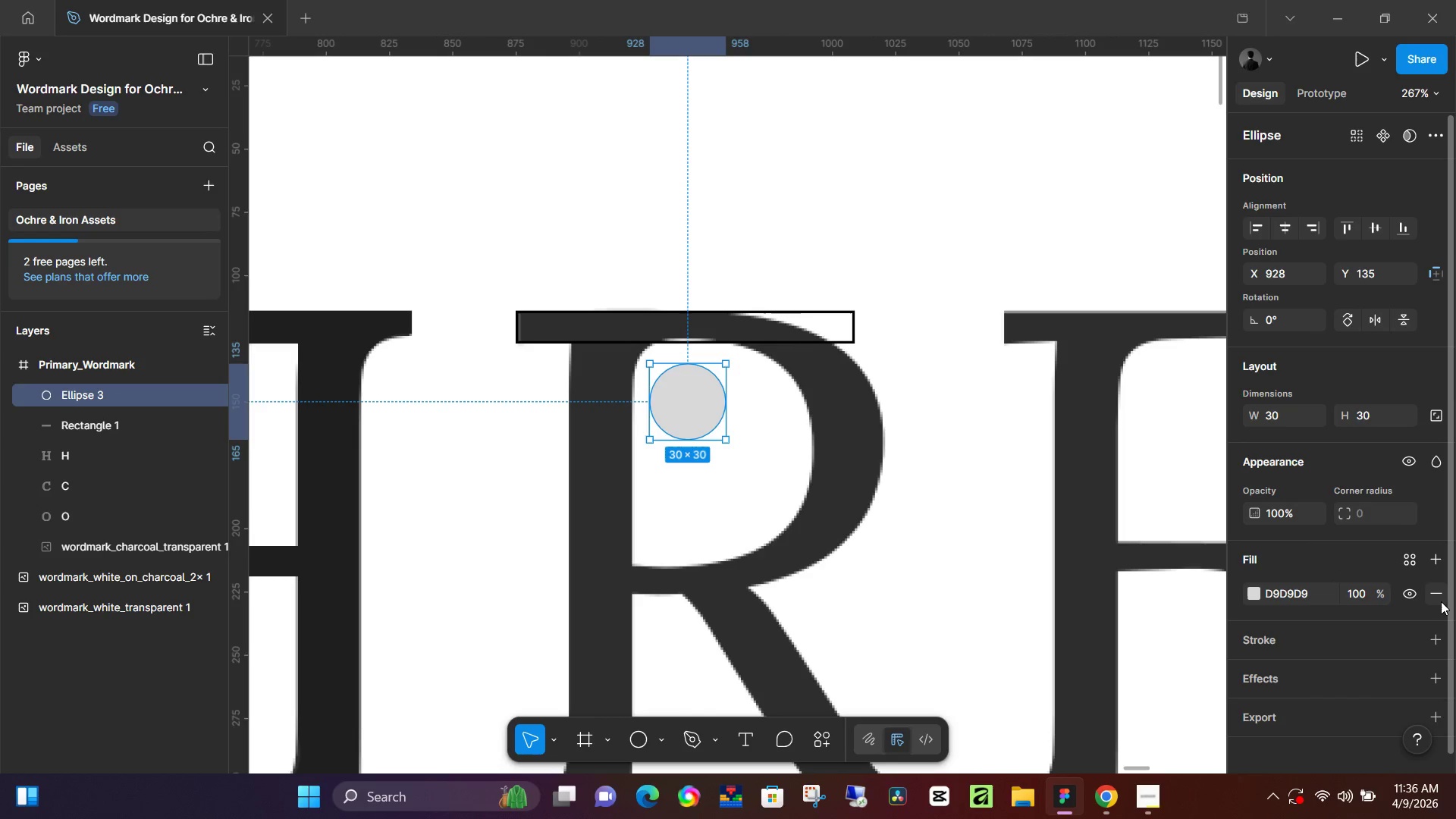 
left_click([1442, 594])
 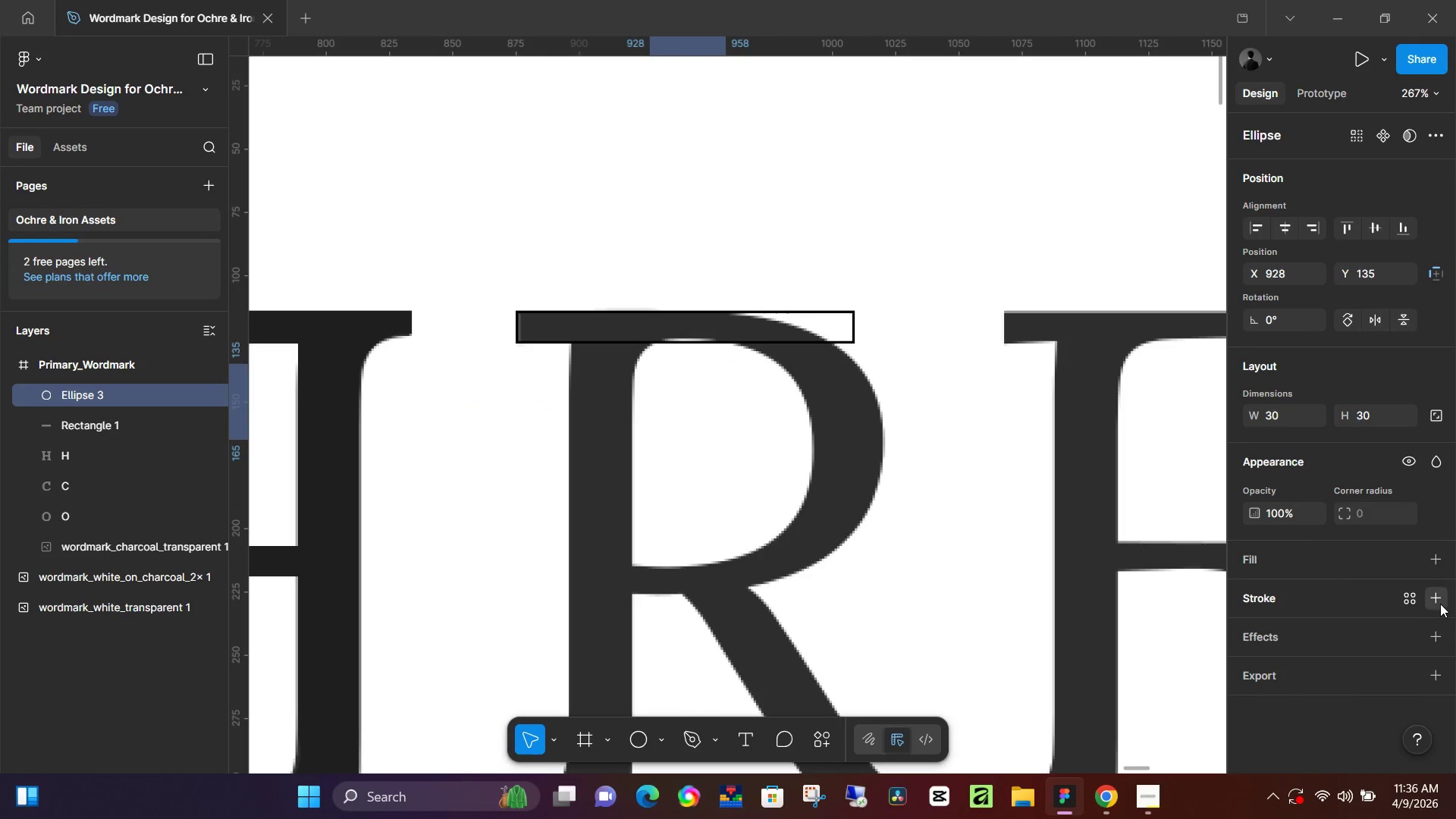 
left_click([1440, 604])
 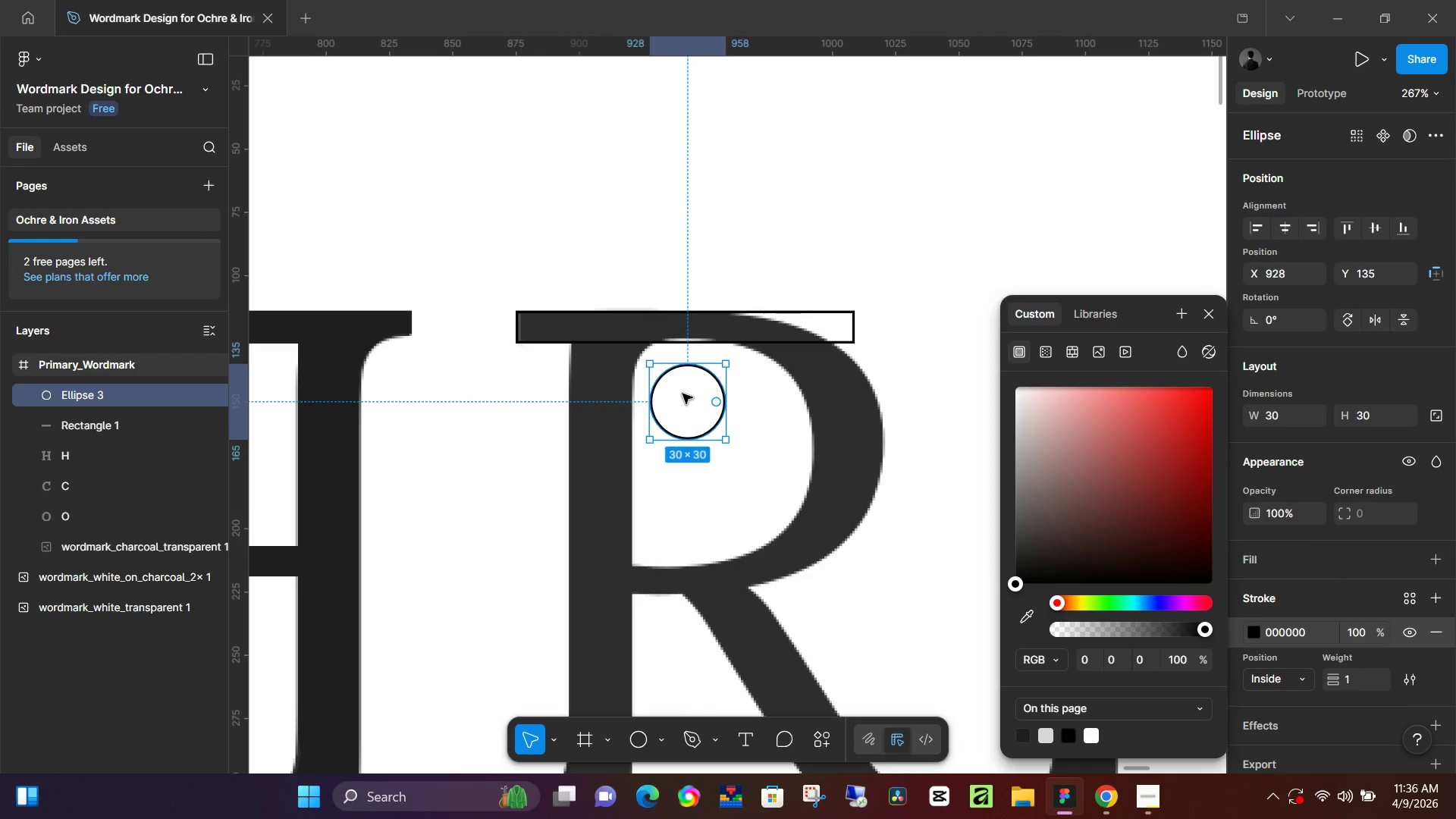 
left_click_drag(start_coordinate=[682, 391], to_coordinate=[664, 362])
 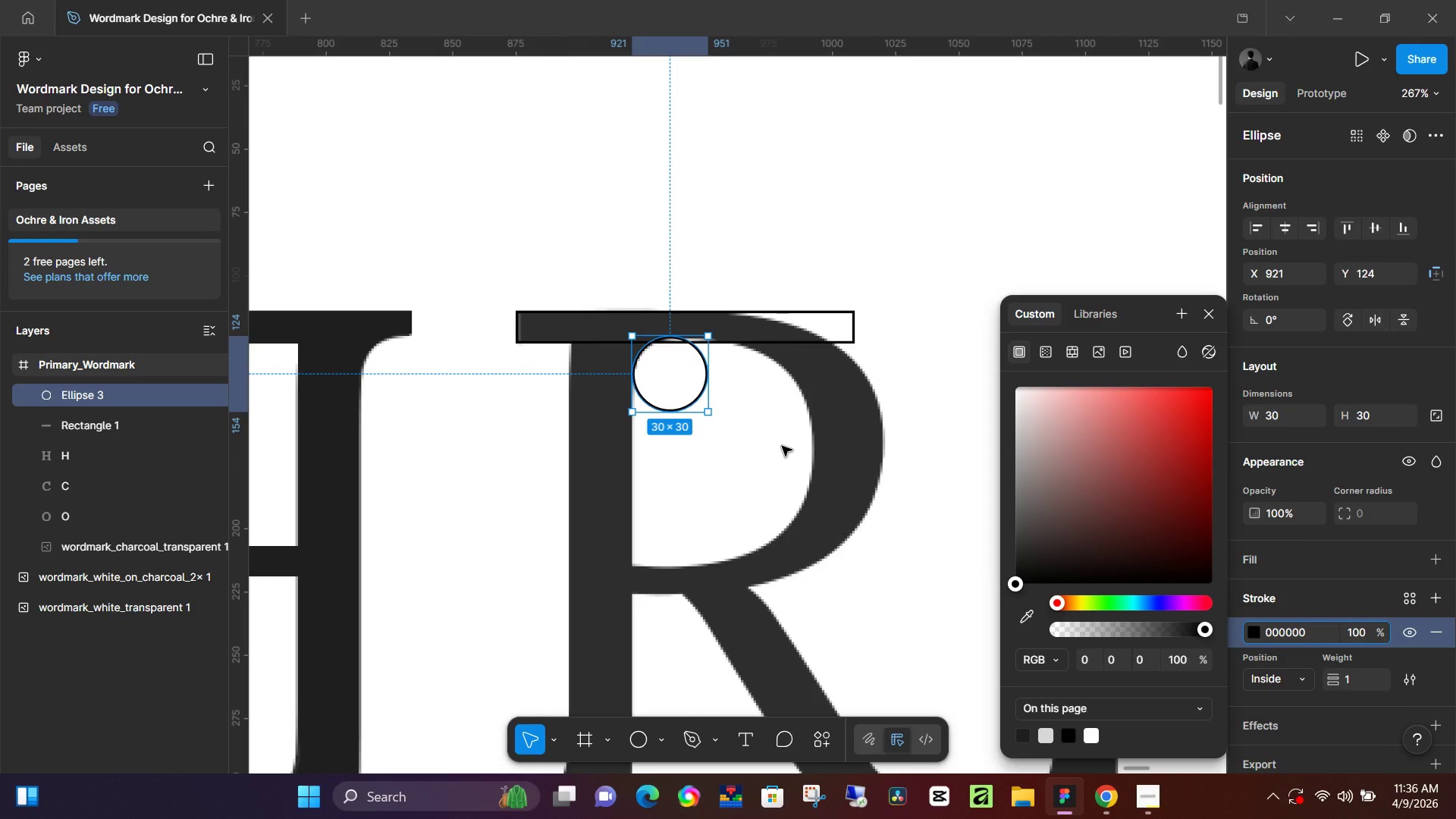 
left_click([782, 446])
 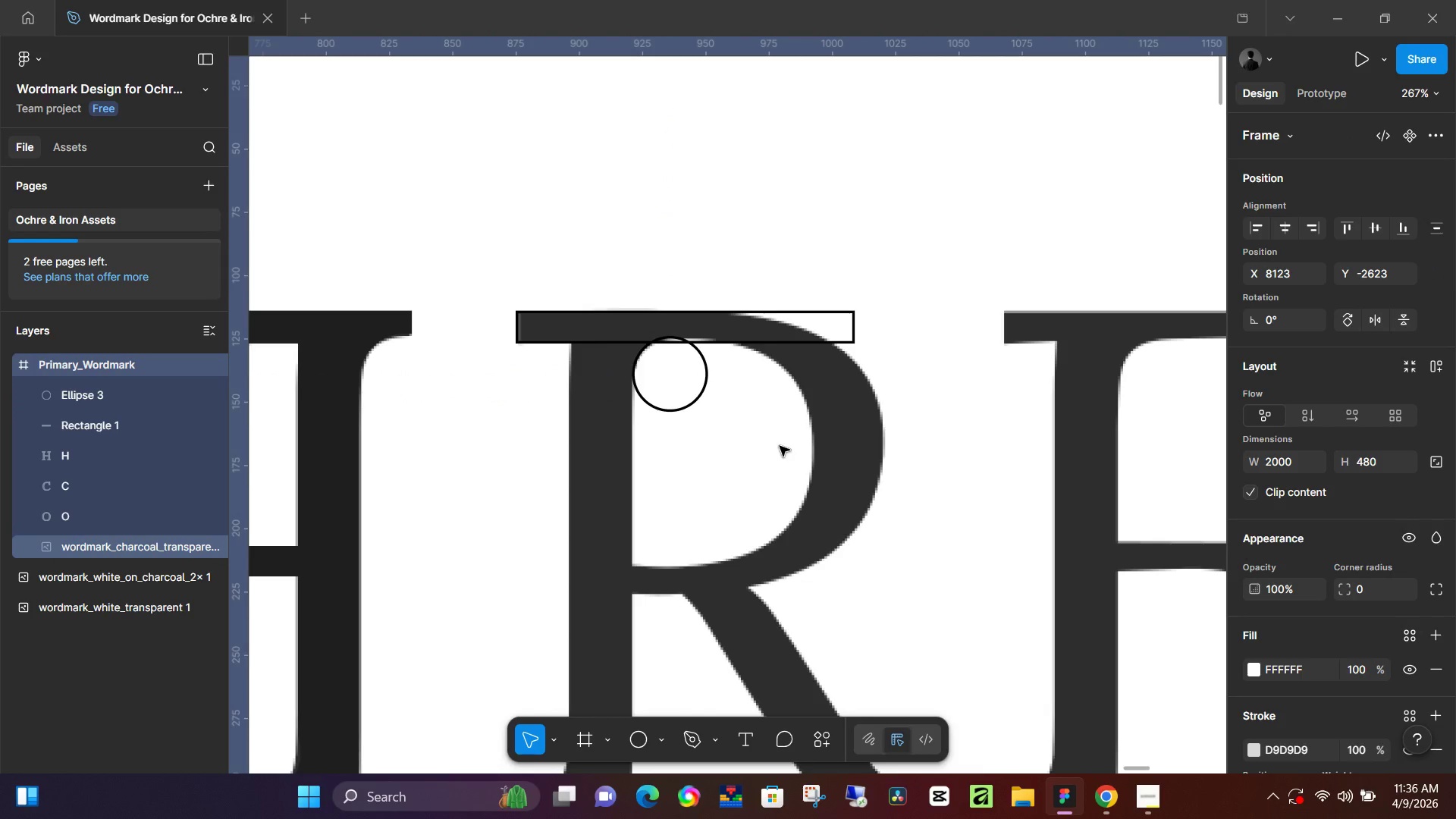 
key(R)
 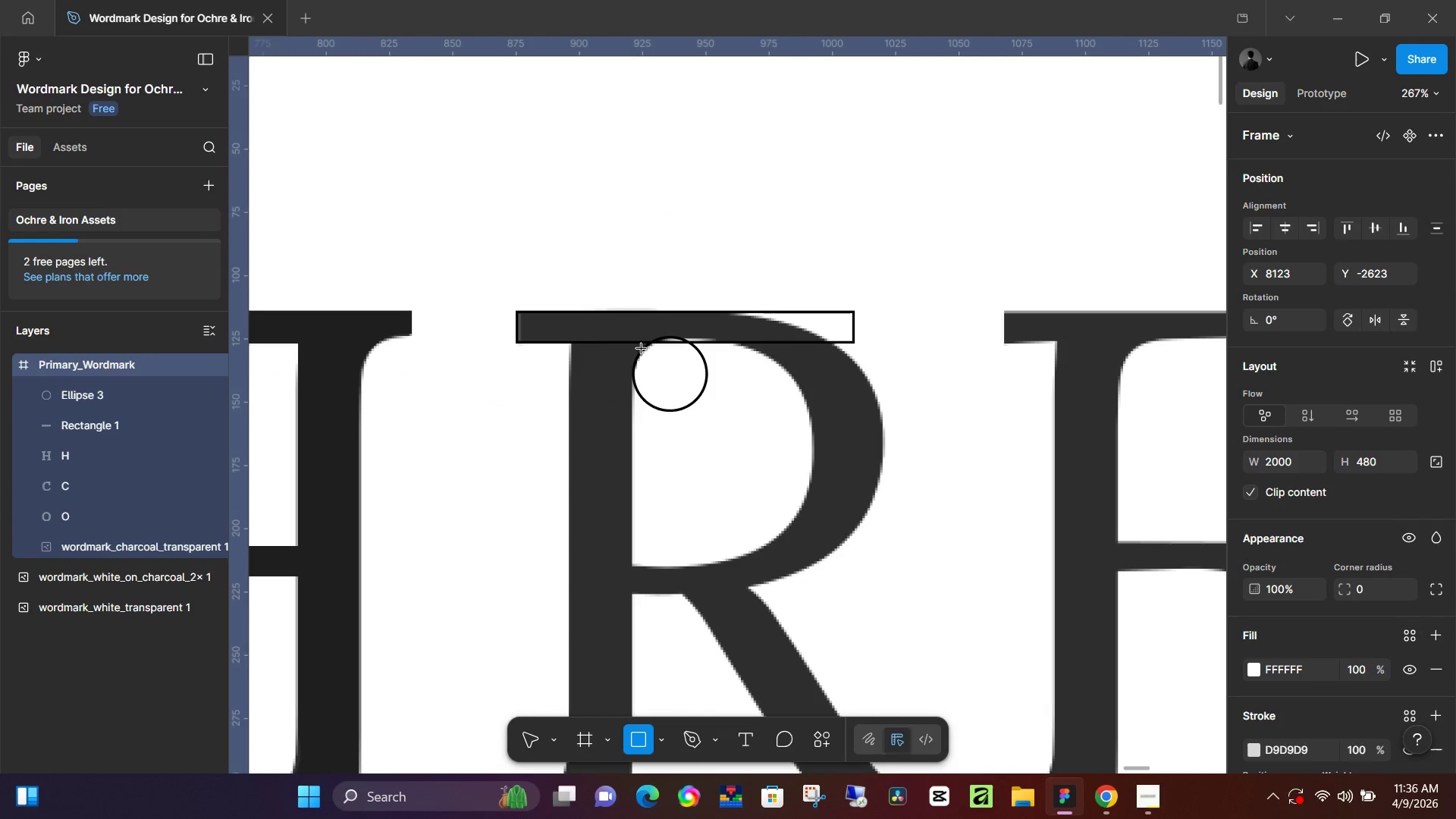 
left_click_drag(start_coordinate=[642, 350], to_coordinate=[783, 534])
 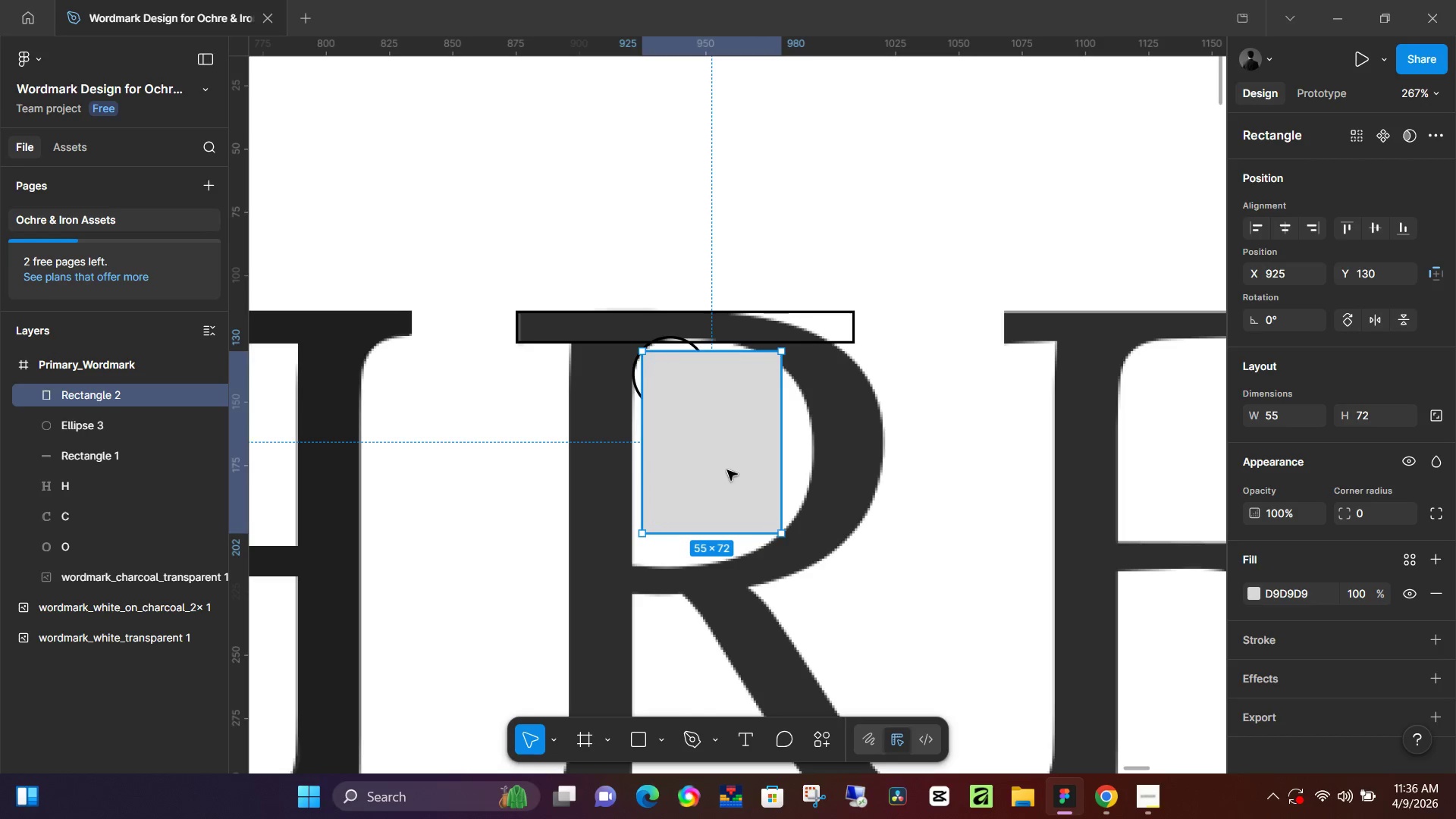 
left_click_drag(start_coordinate=[727, 470], to_coordinate=[714, 470])
 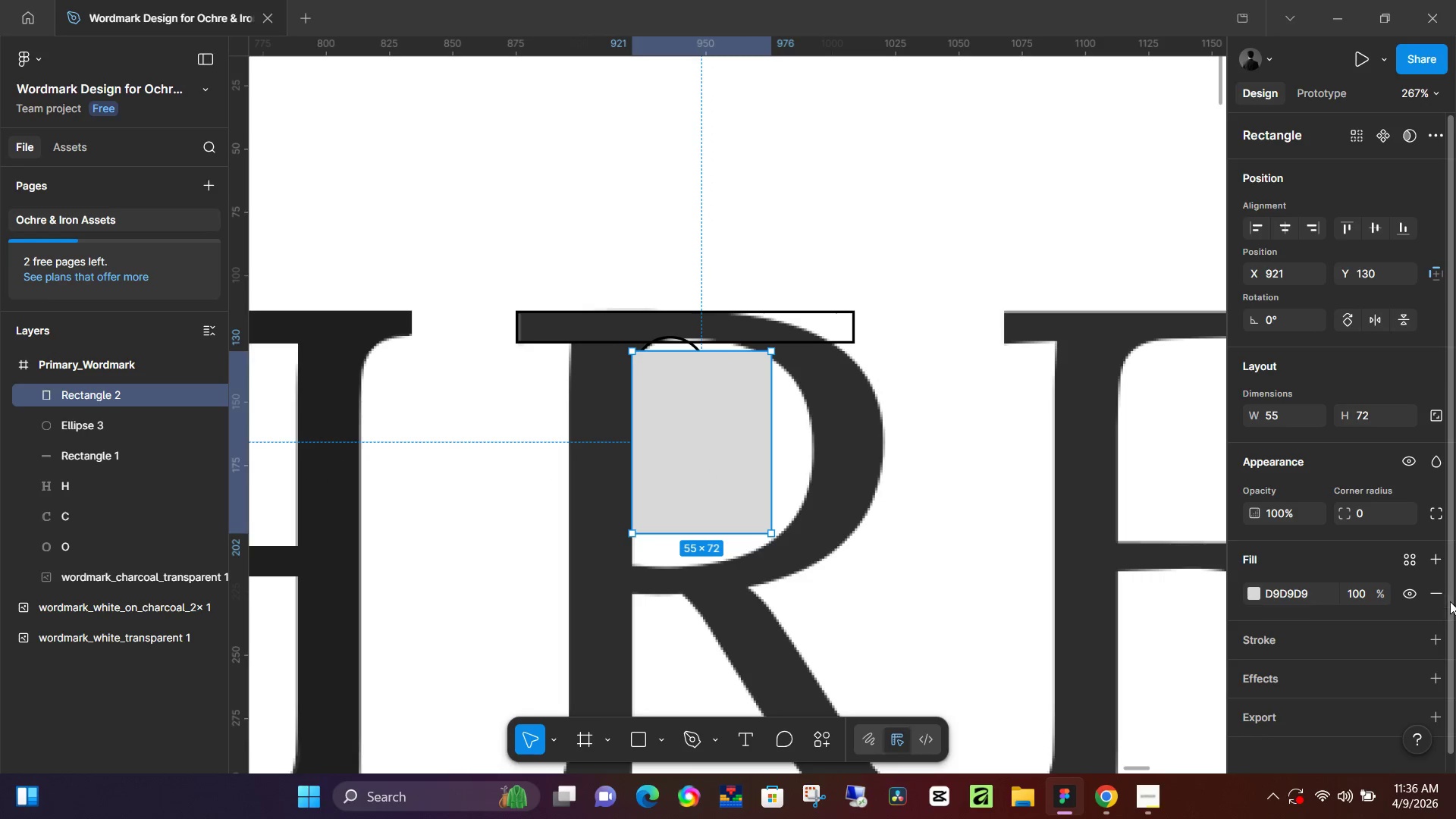 
left_click([1437, 595])
 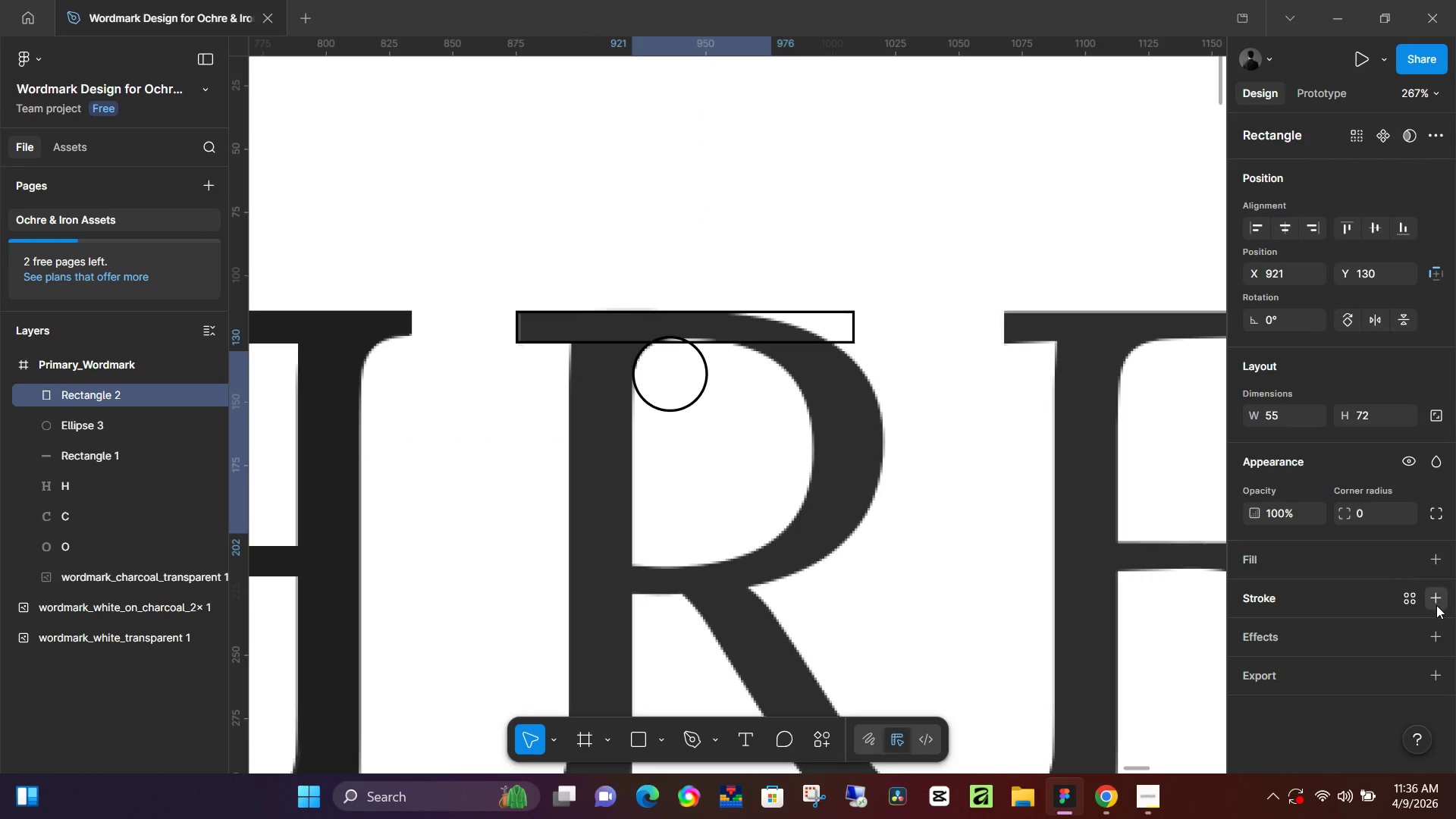 
left_click([1436, 605])
 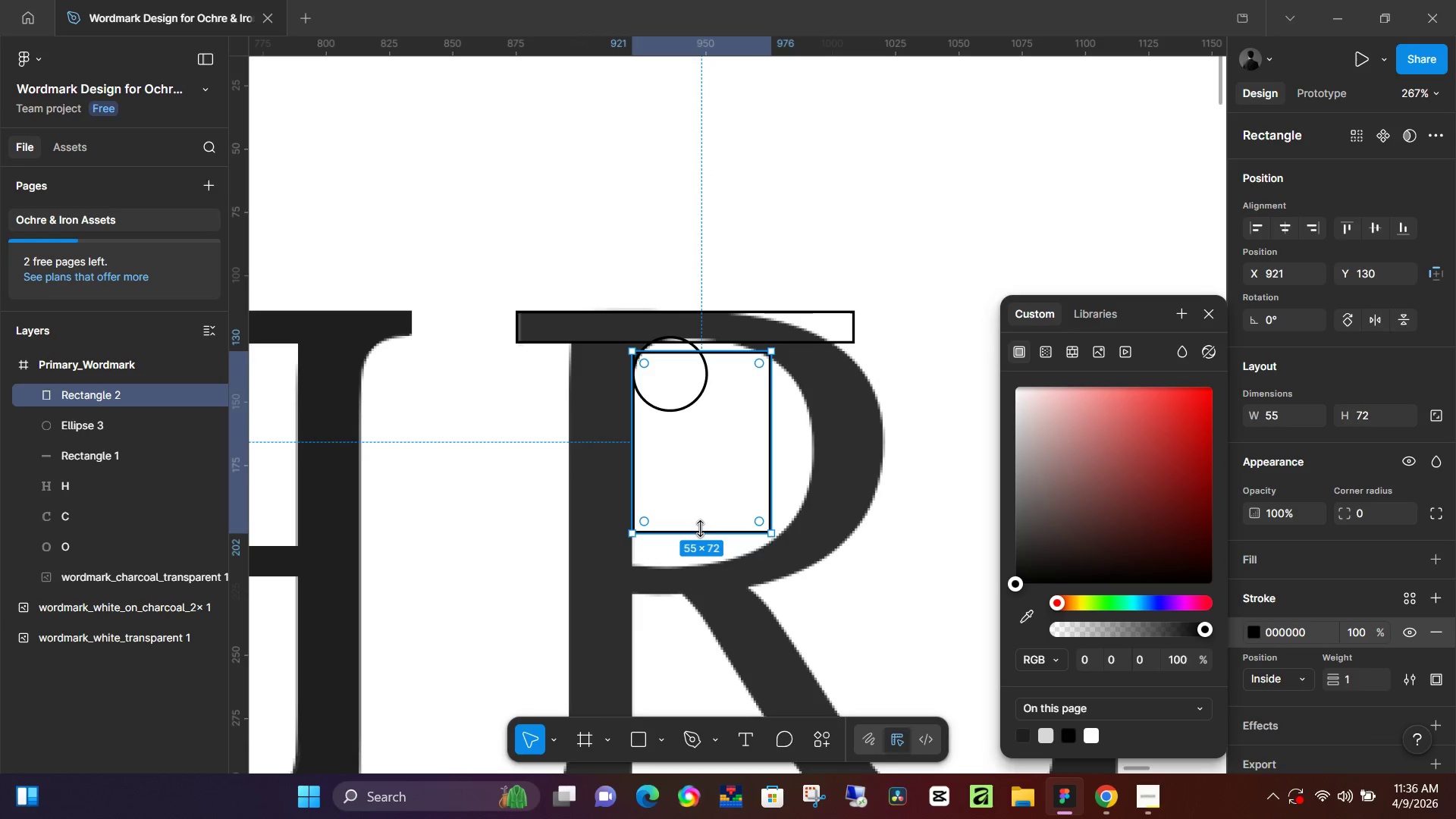 
left_click_drag(start_coordinate=[699, 529], to_coordinate=[695, 566])
 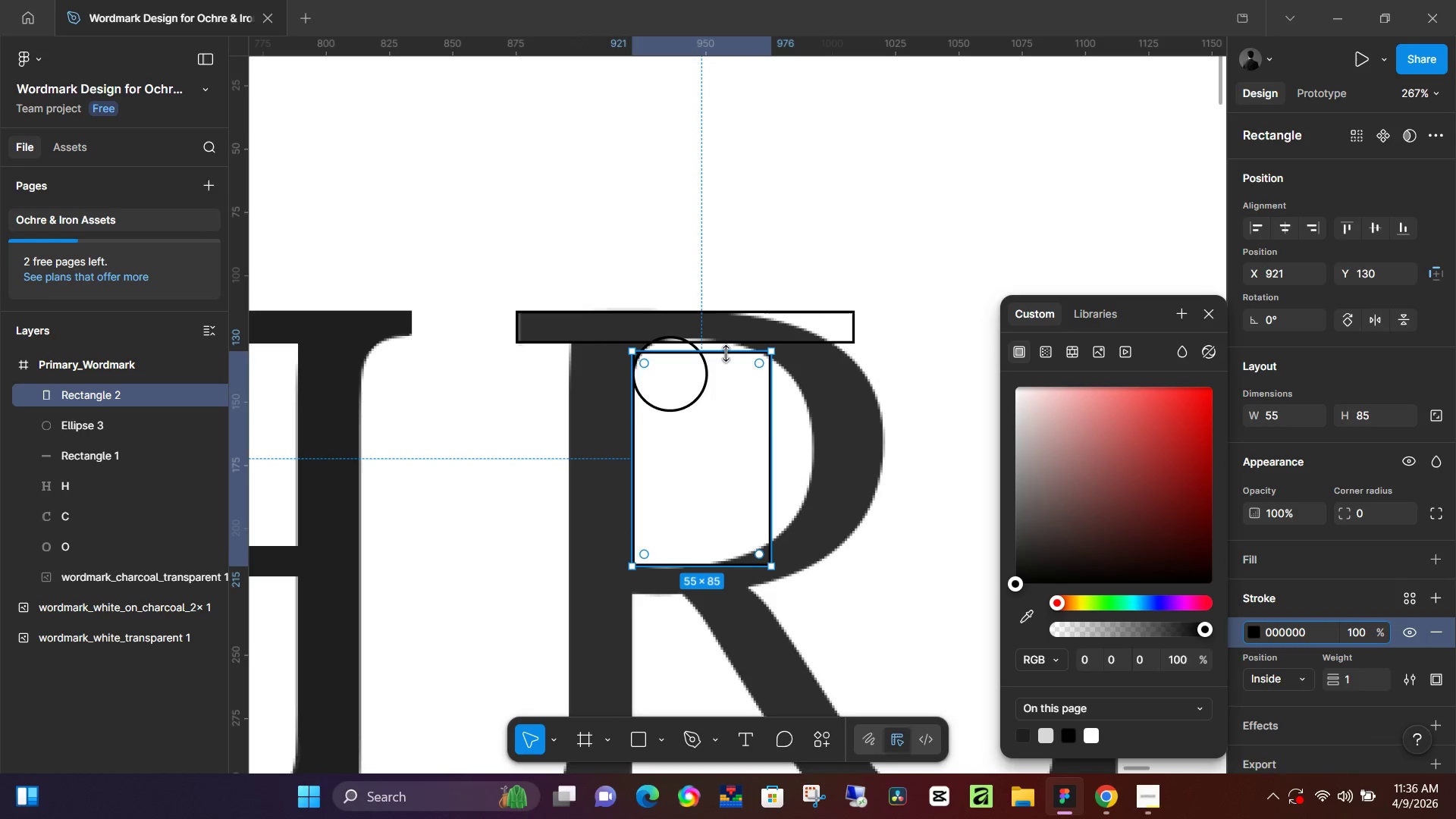 
left_click_drag(start_coordinate=[726, 353], to_coordinate=[736, 371])
 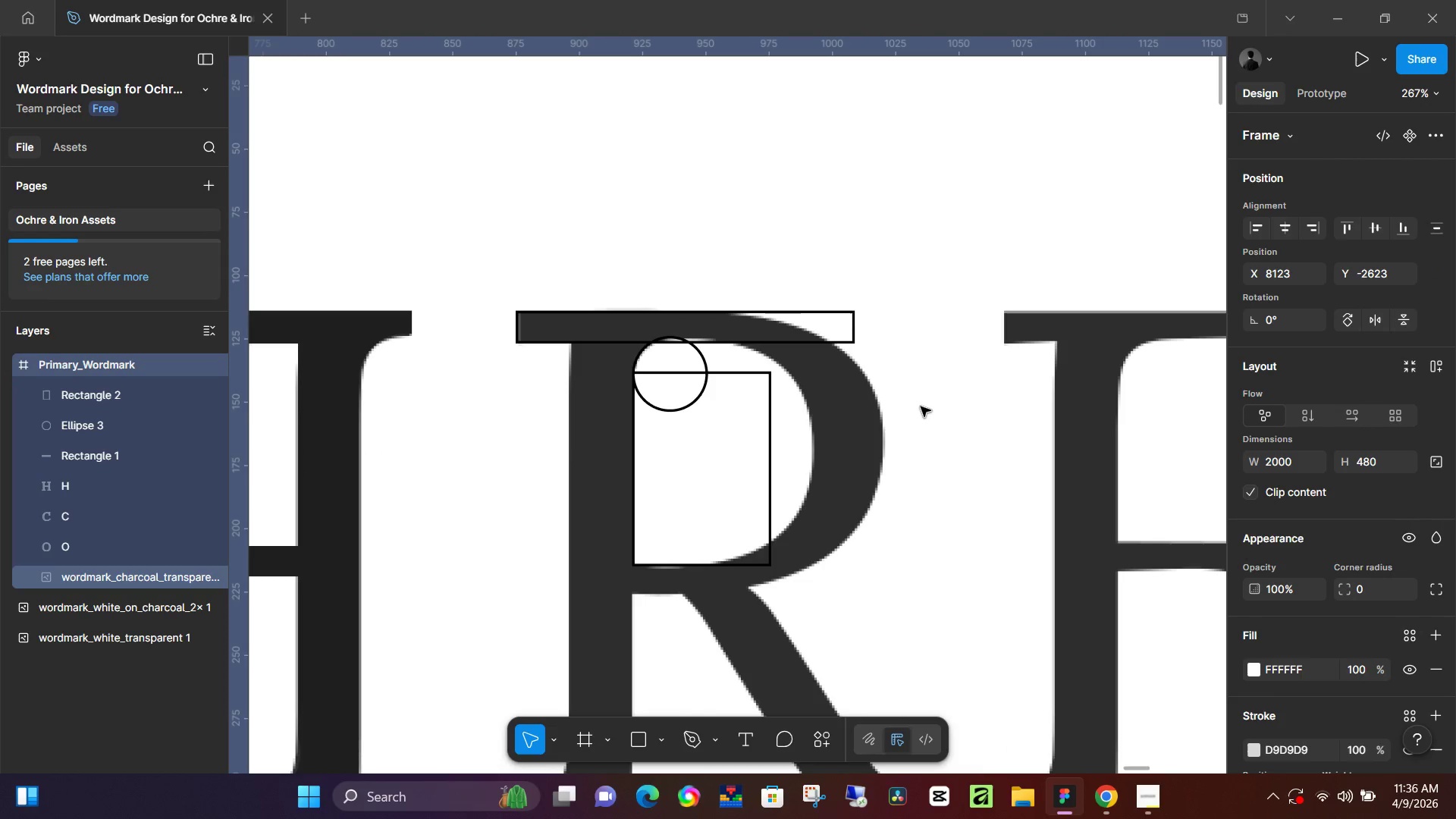 
key(O)
 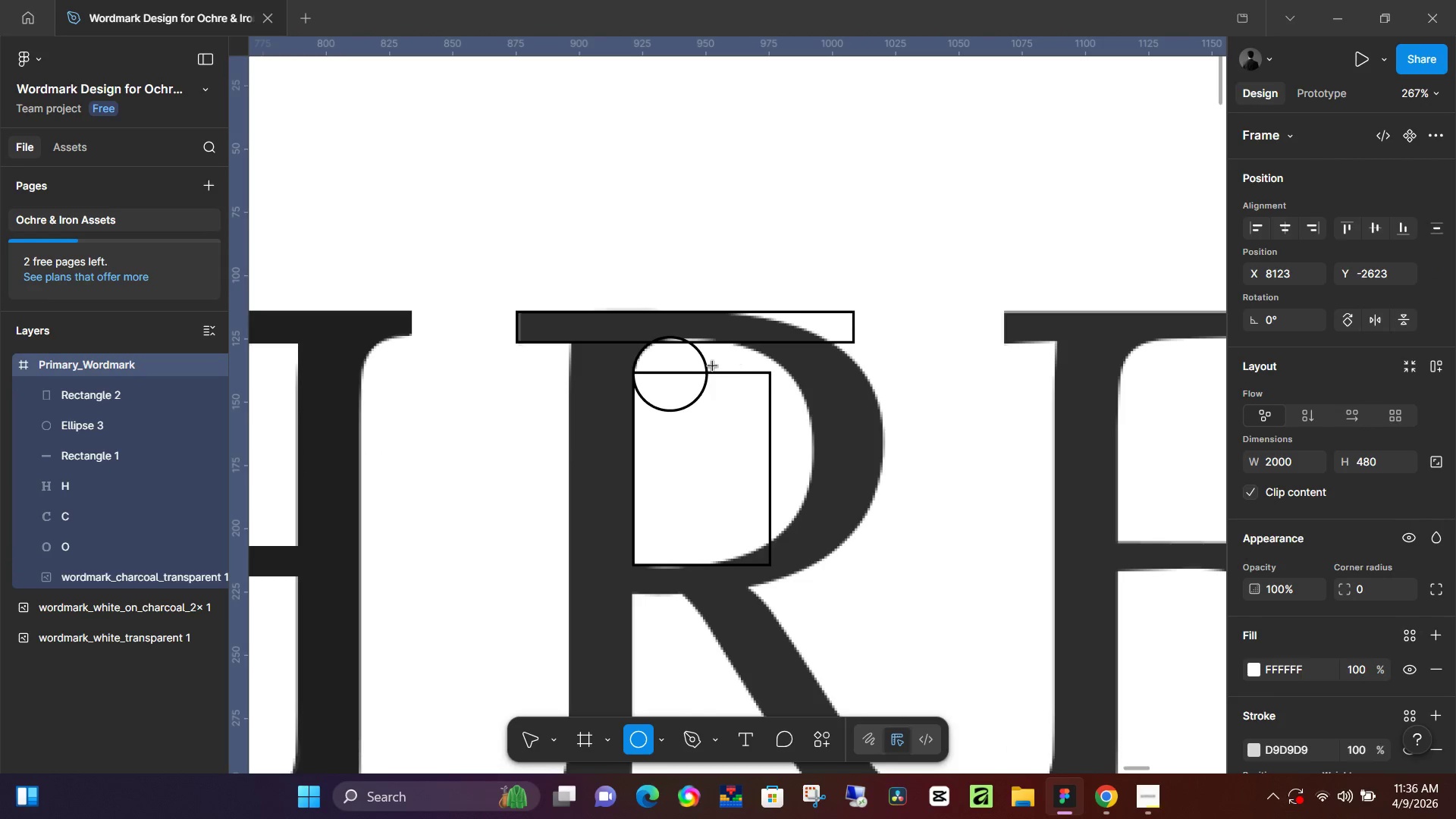 
hold_key(key=ShiftLeft, duration=1.44)
left_click_drag(start_coordinate=[686, 341], to_coordinate=[834, 522])
 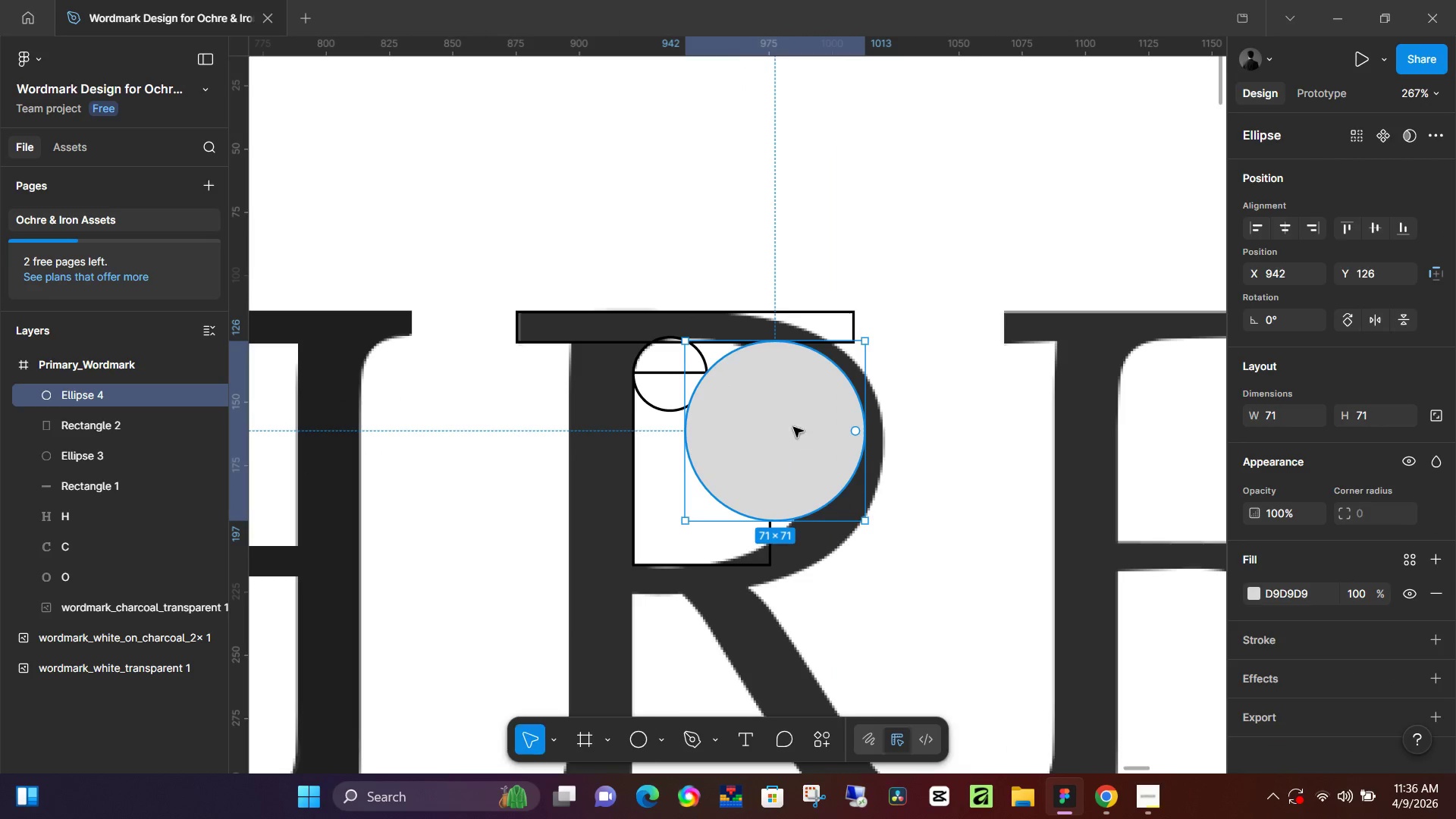 
left_click_drag(start_coordinate=[793, 420], to_coordinate=[713, 416])
 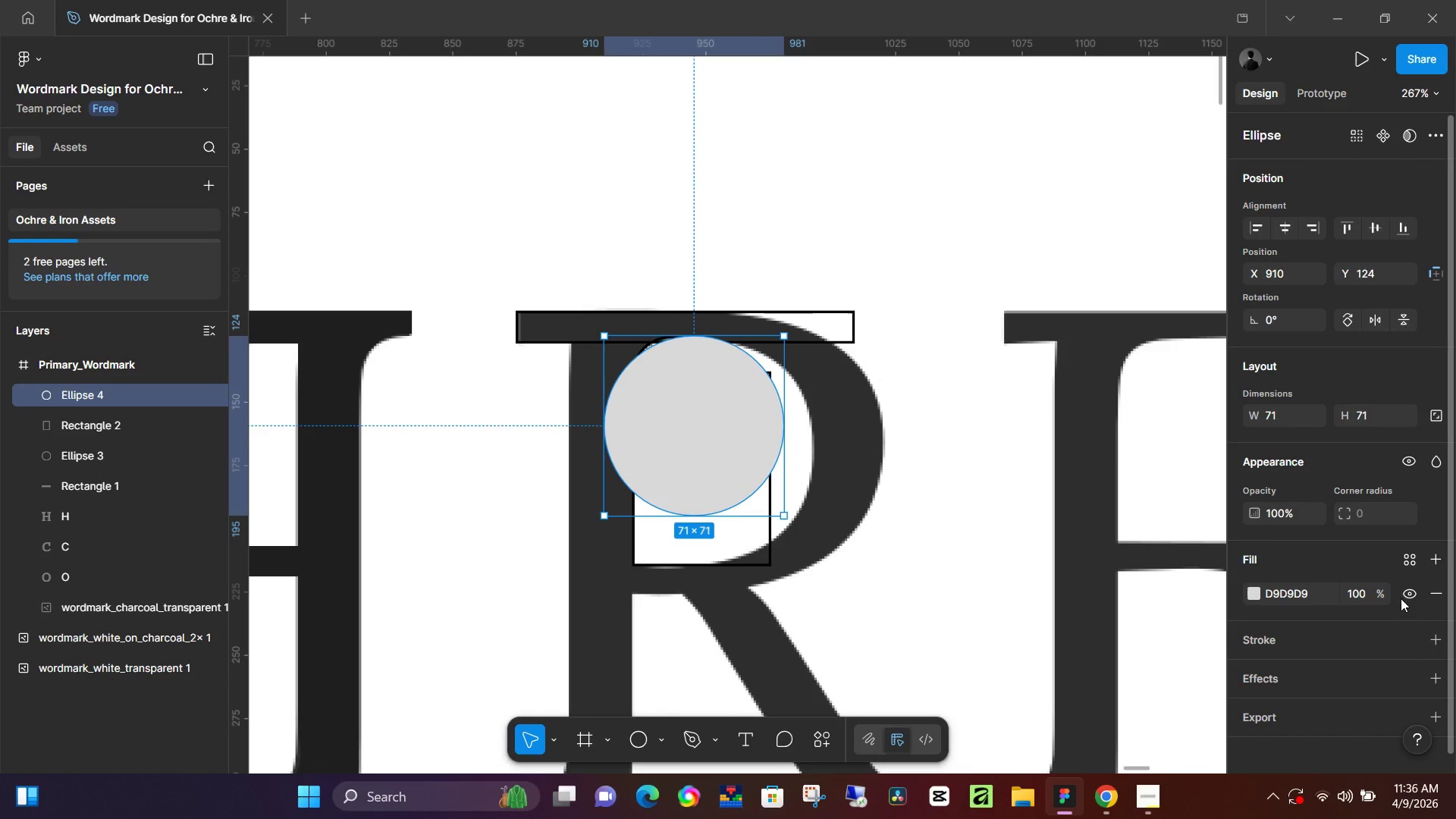 
left_click([1436, 589])
 